 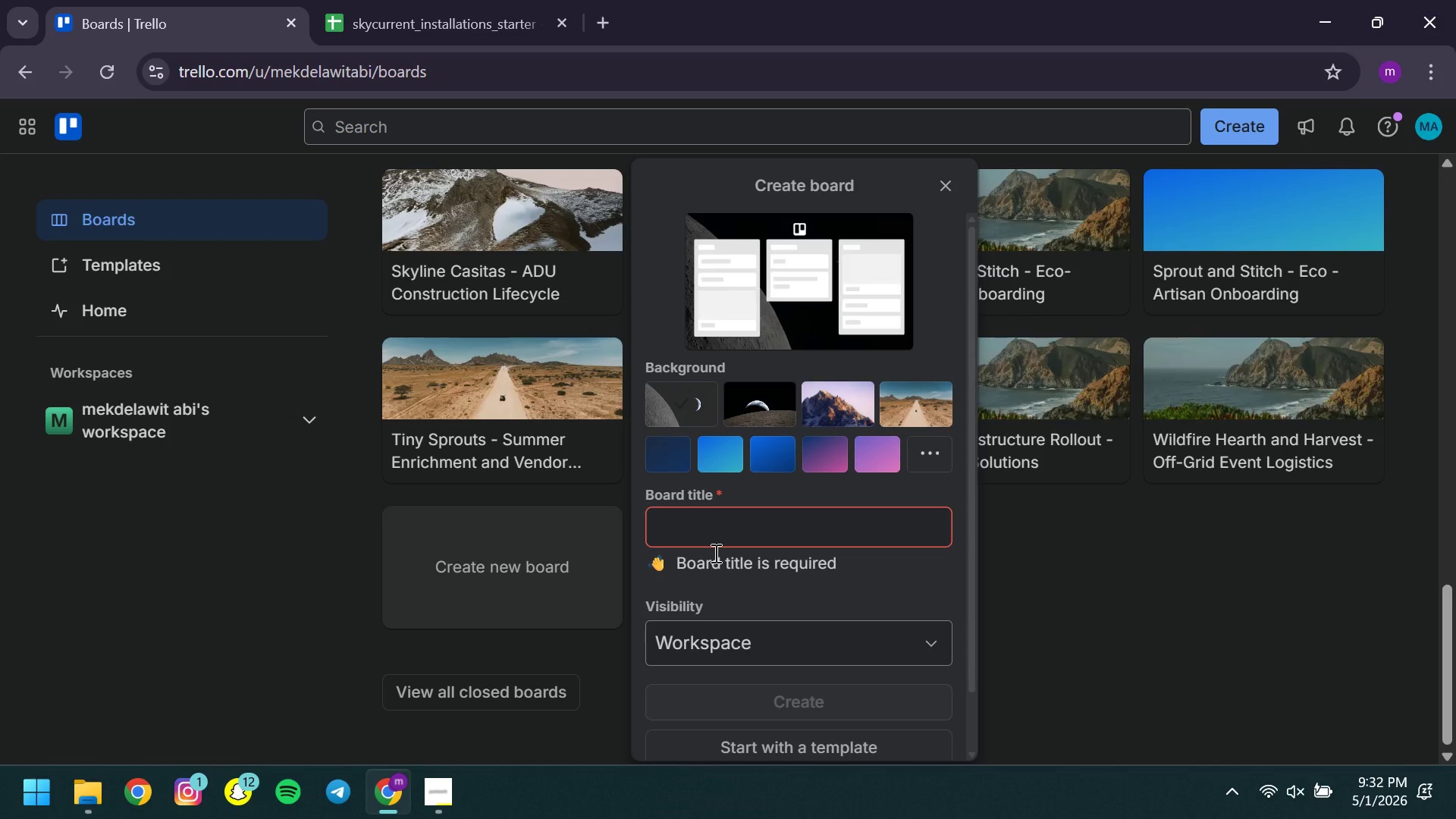 
left_click([708, 548])
 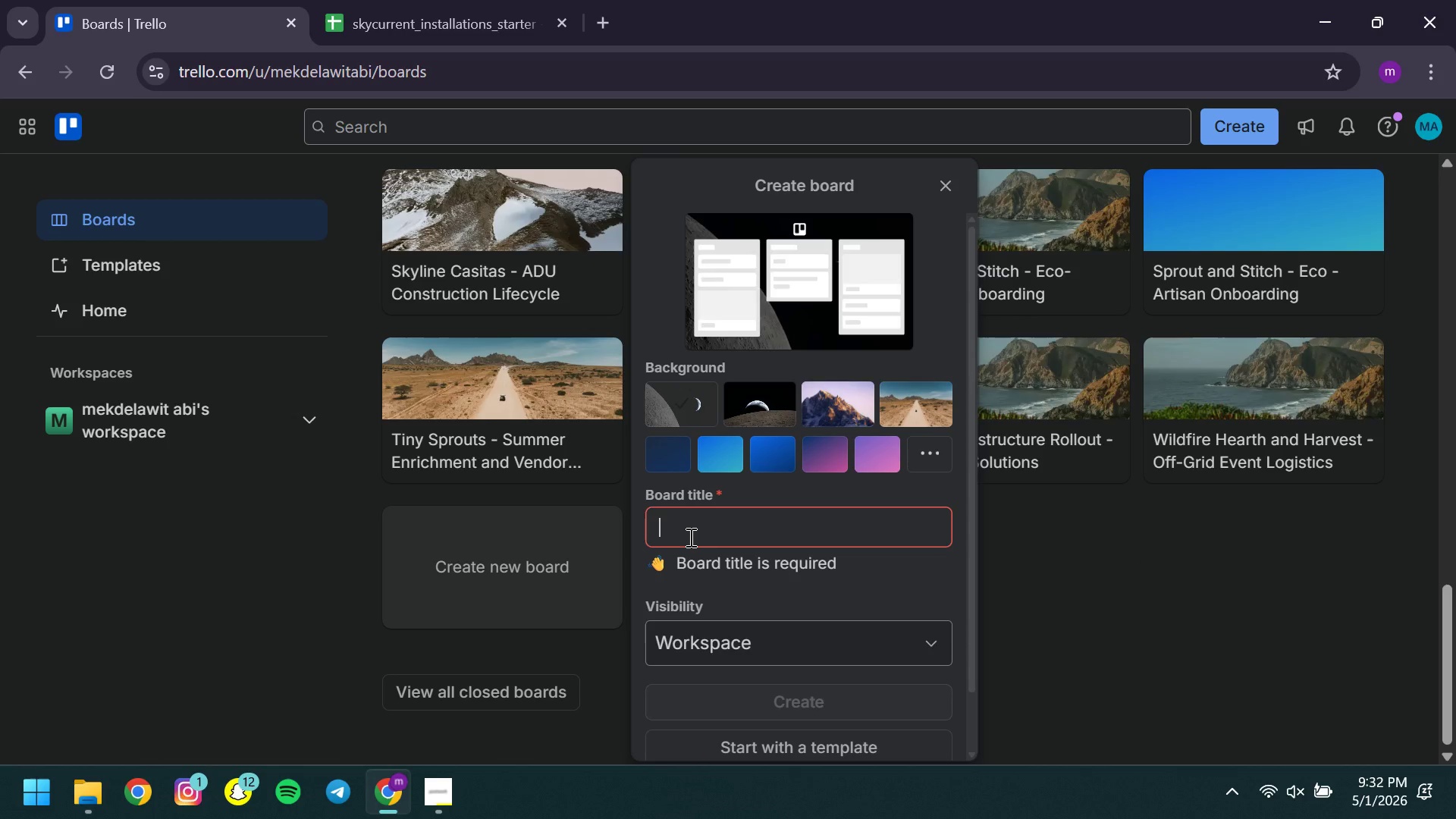 
left_click([689, 537])
 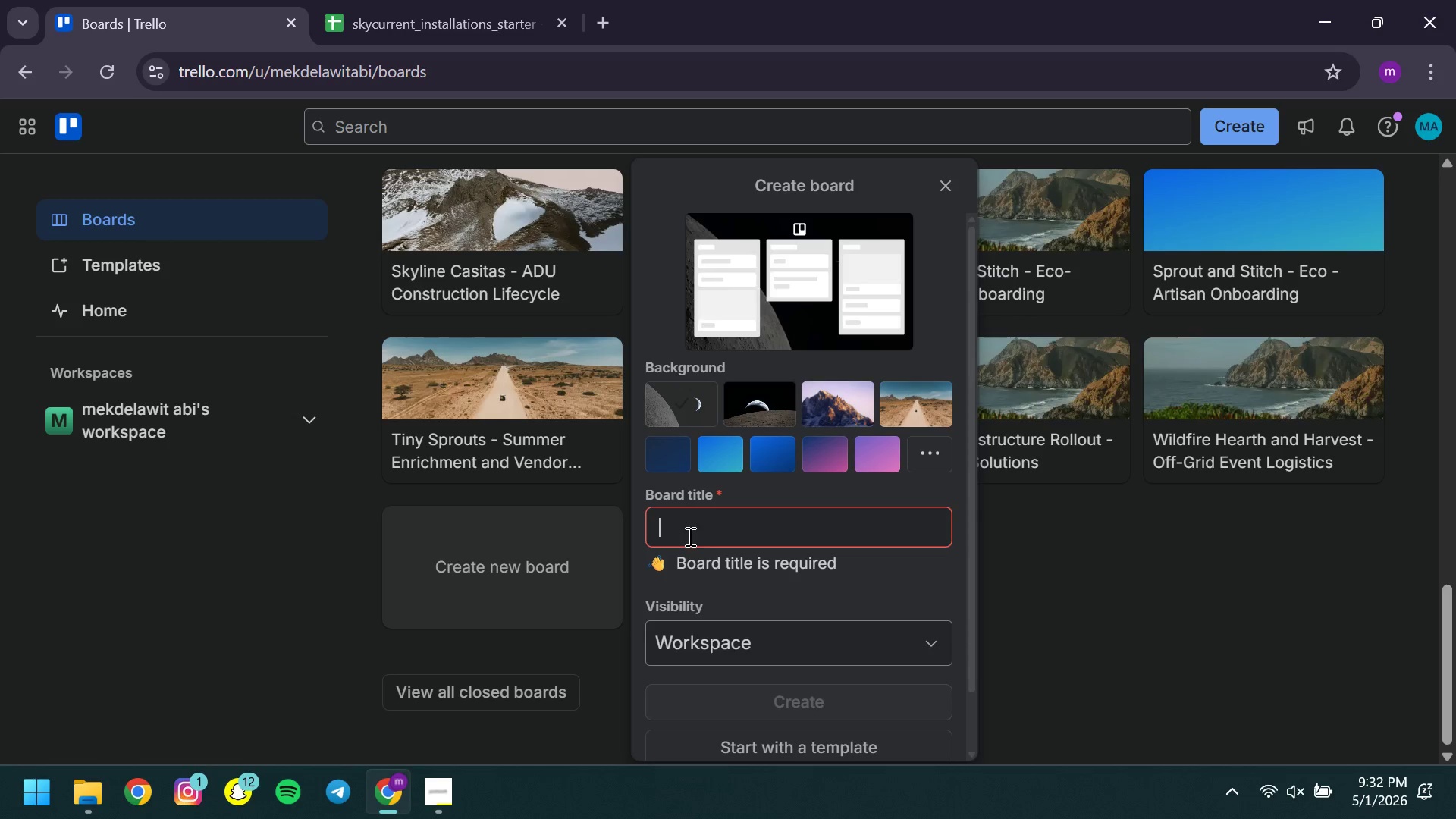 
wait(8.06)
 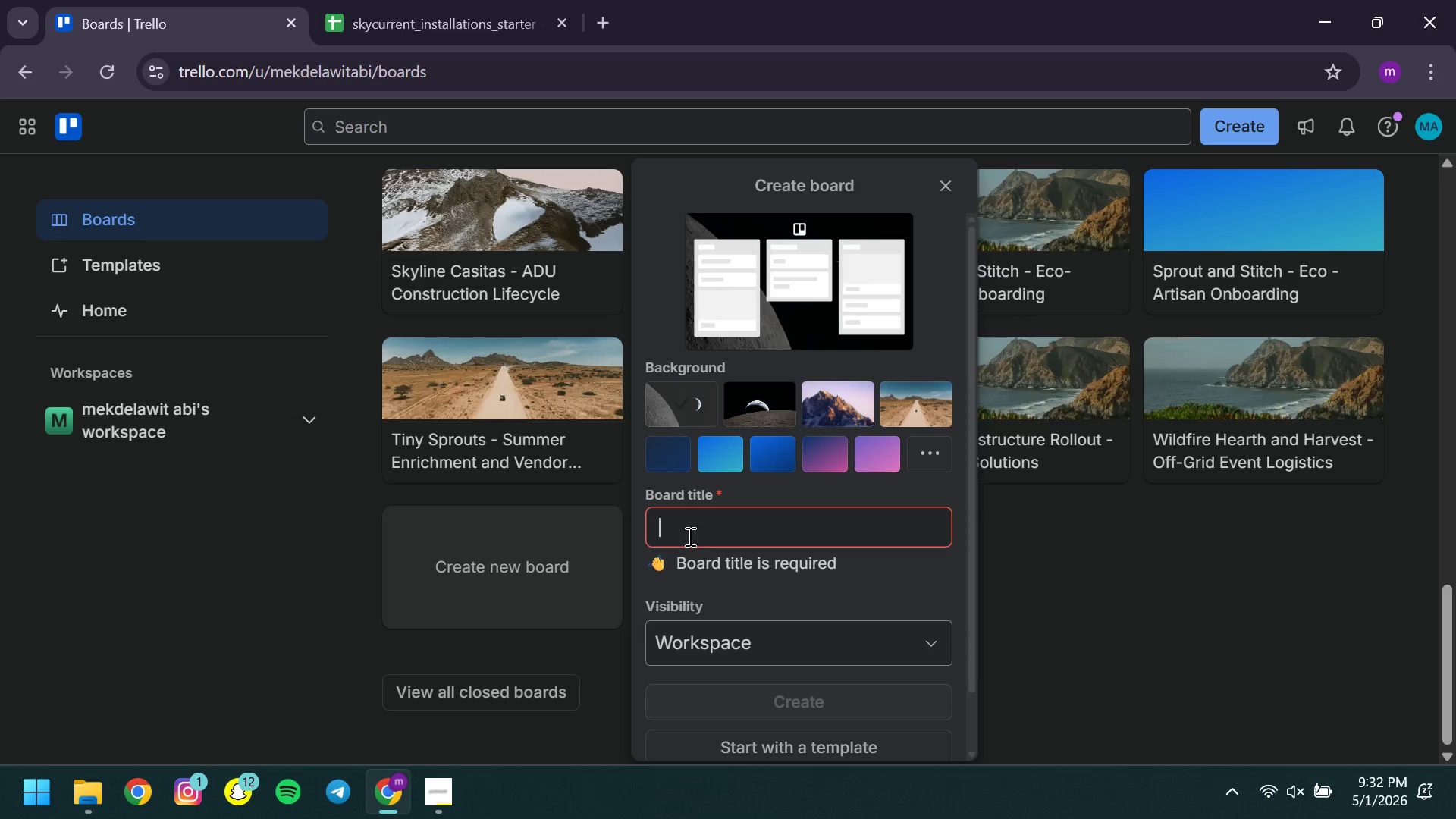 
left_click([712, 535])
 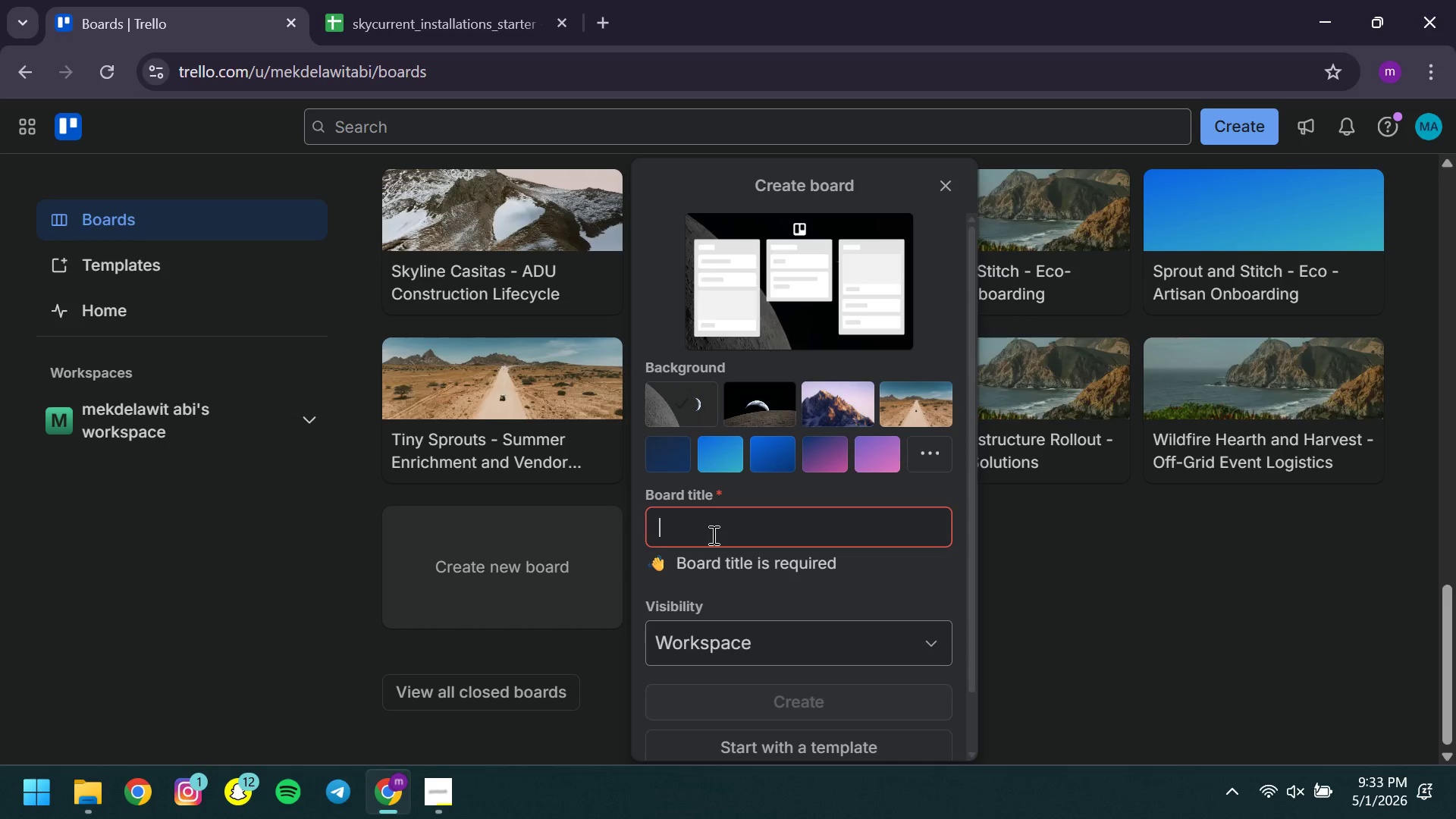 
type(Solar )
 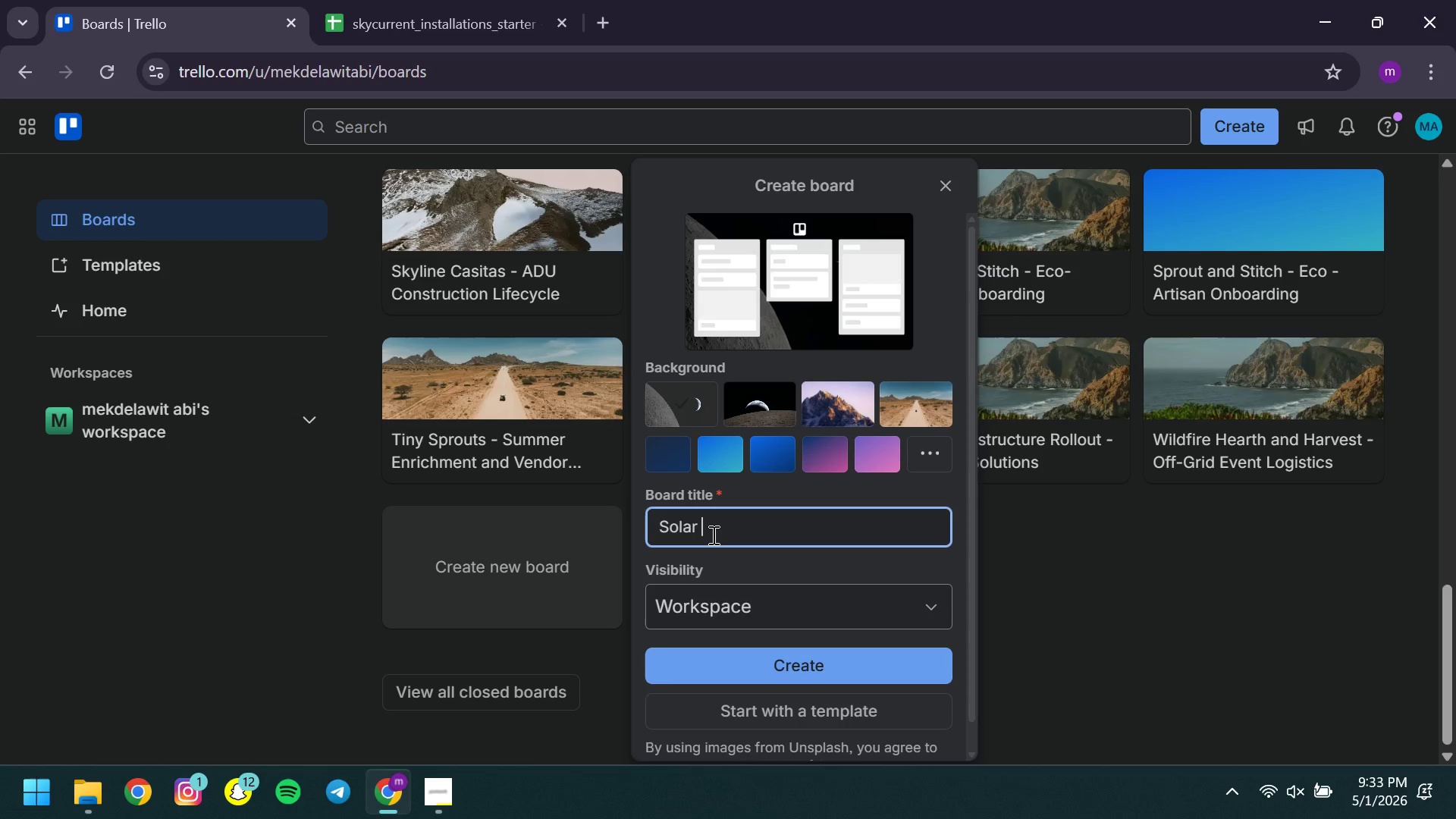 
wait(6.91)
 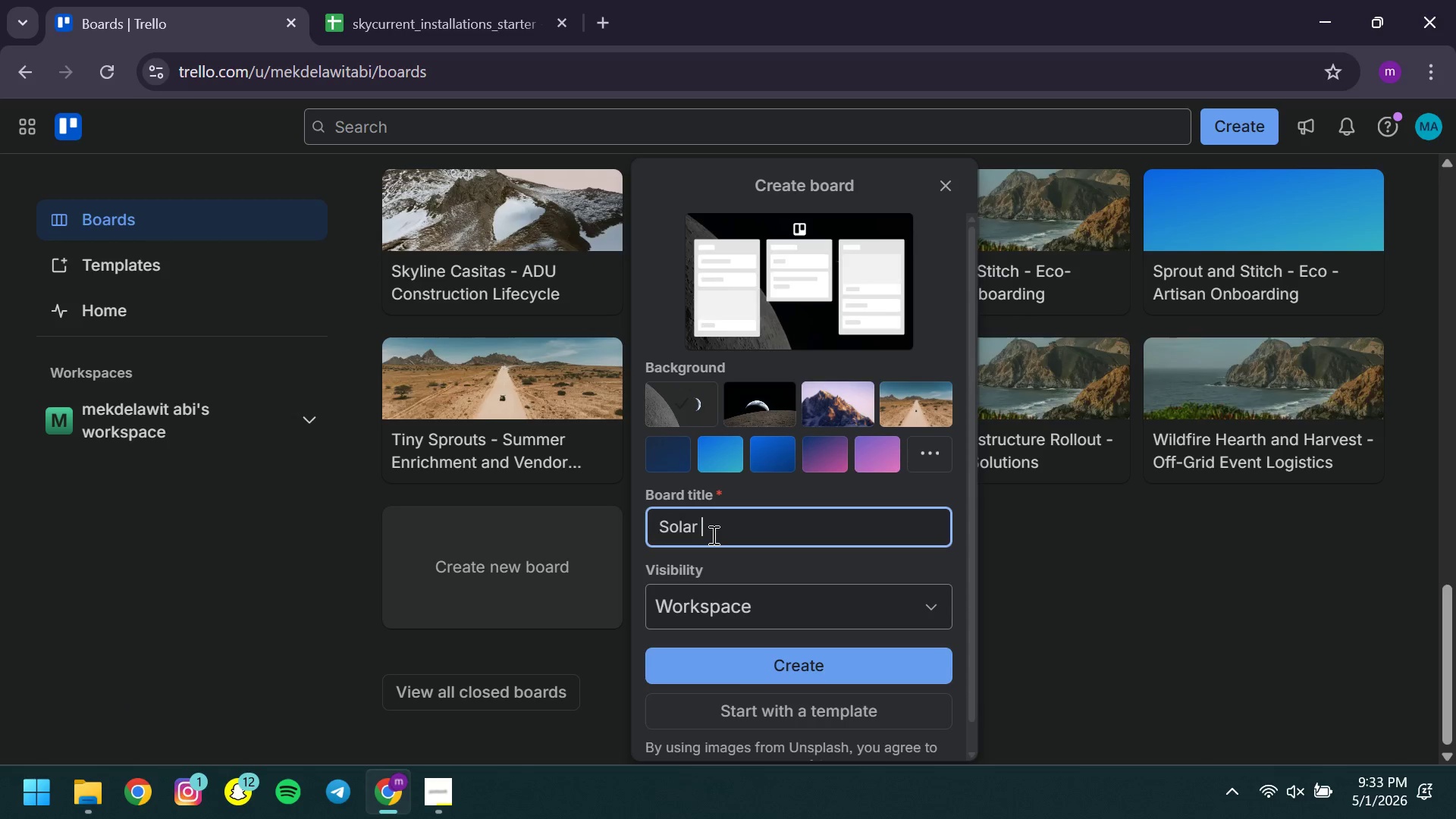 
type(and EV Charging Installation Pipeline - )
 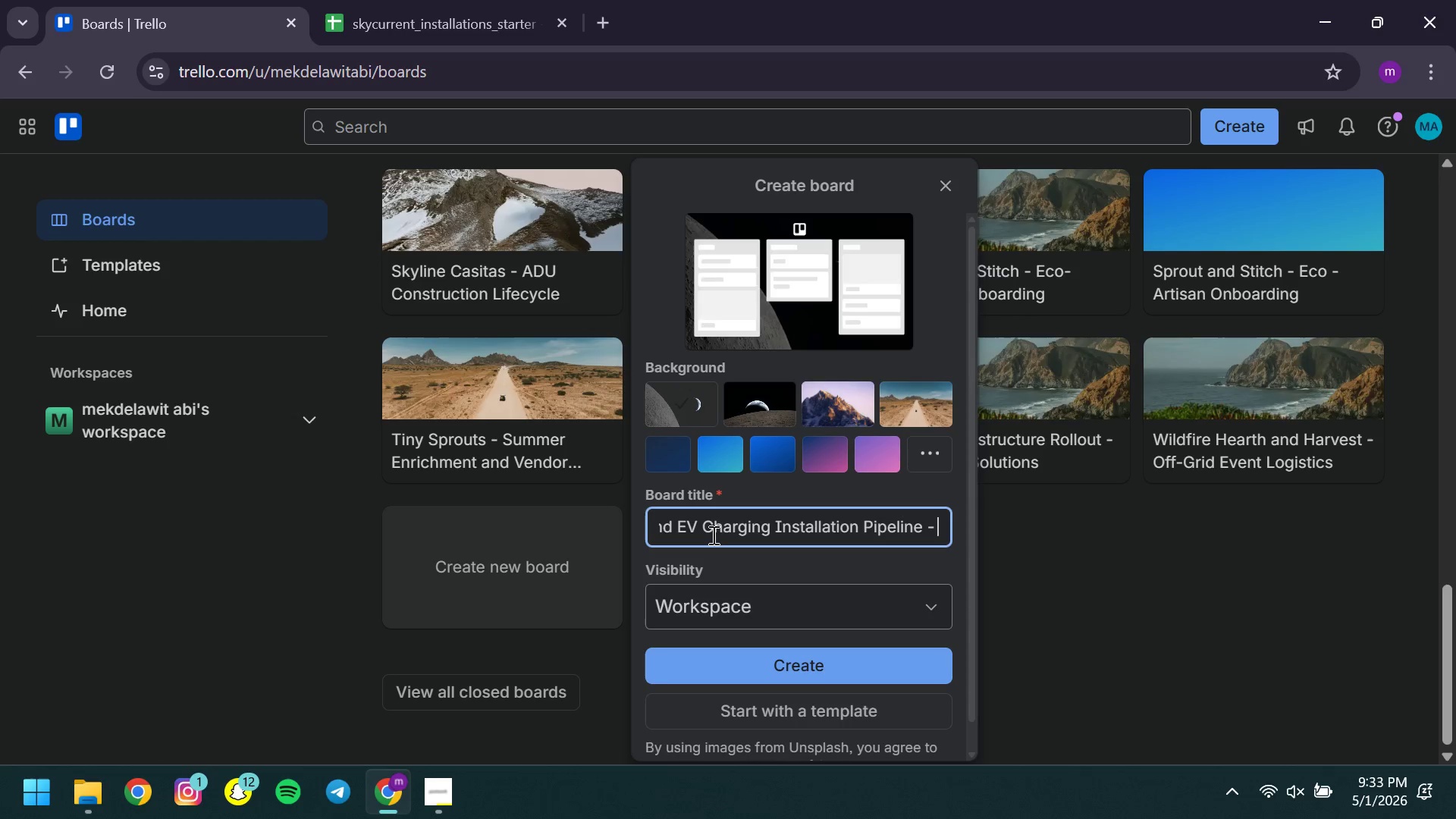 
wait(10.17)
 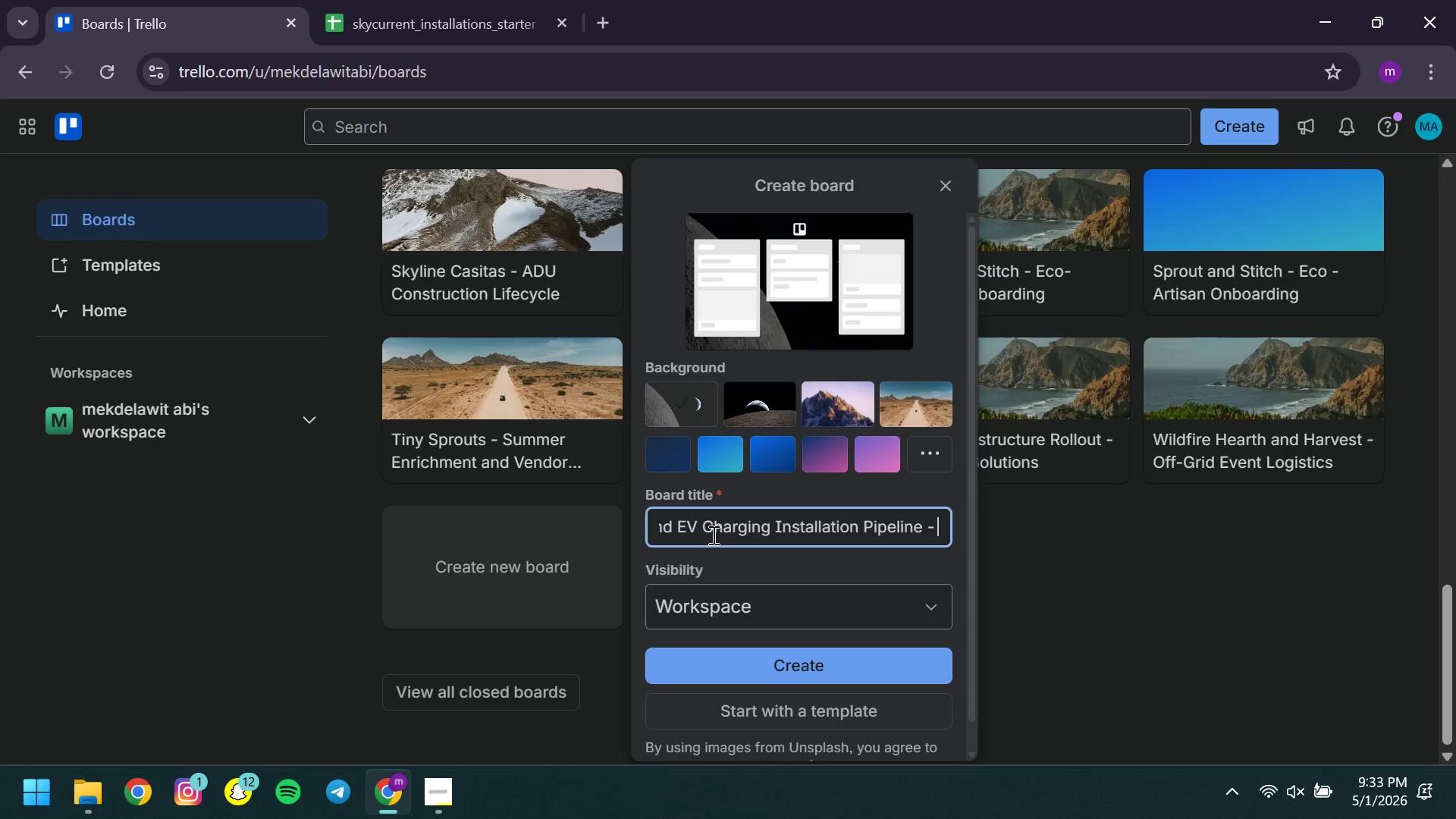 
type(SkyCurrent )
 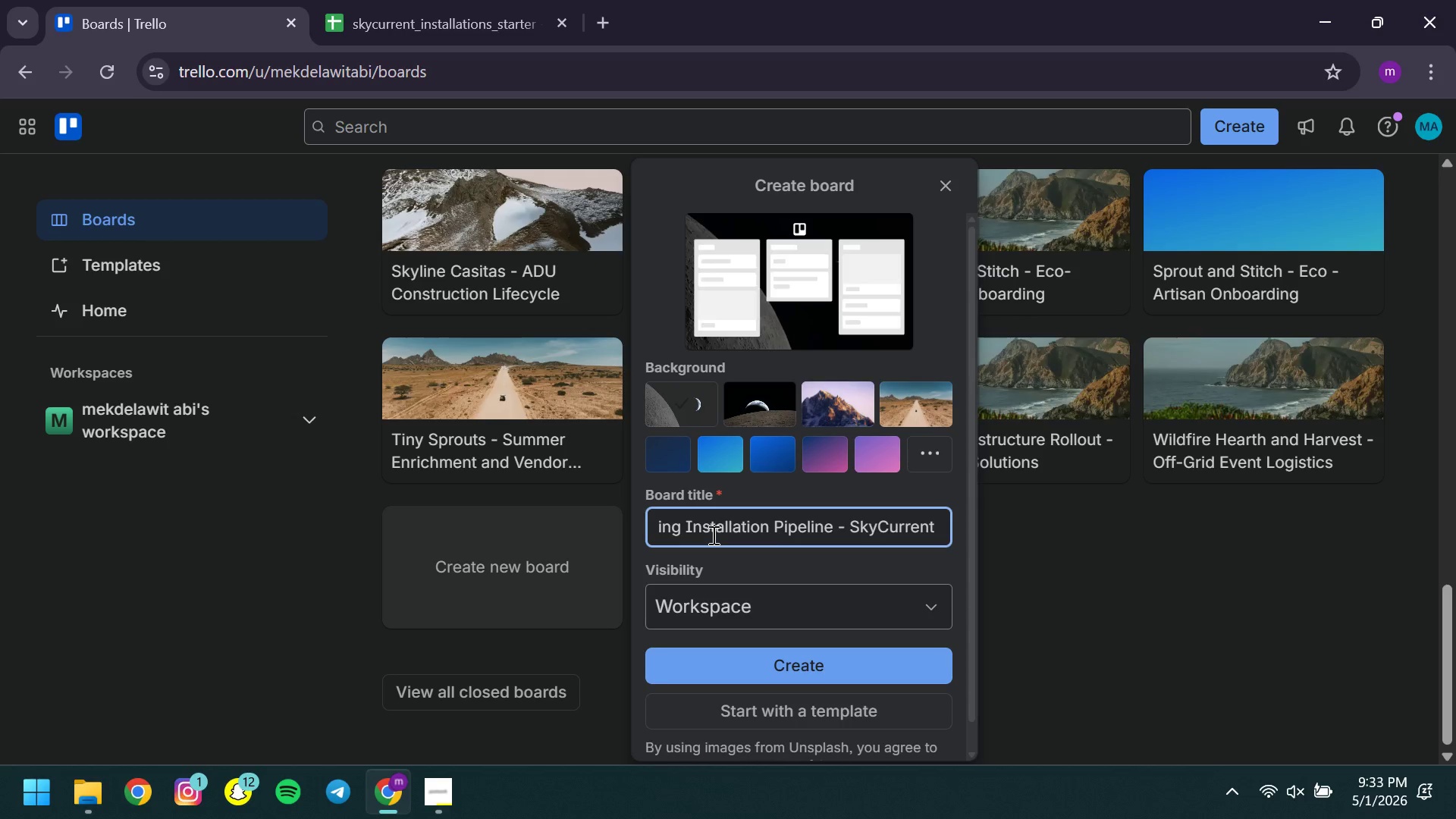 
wait(6.81)
 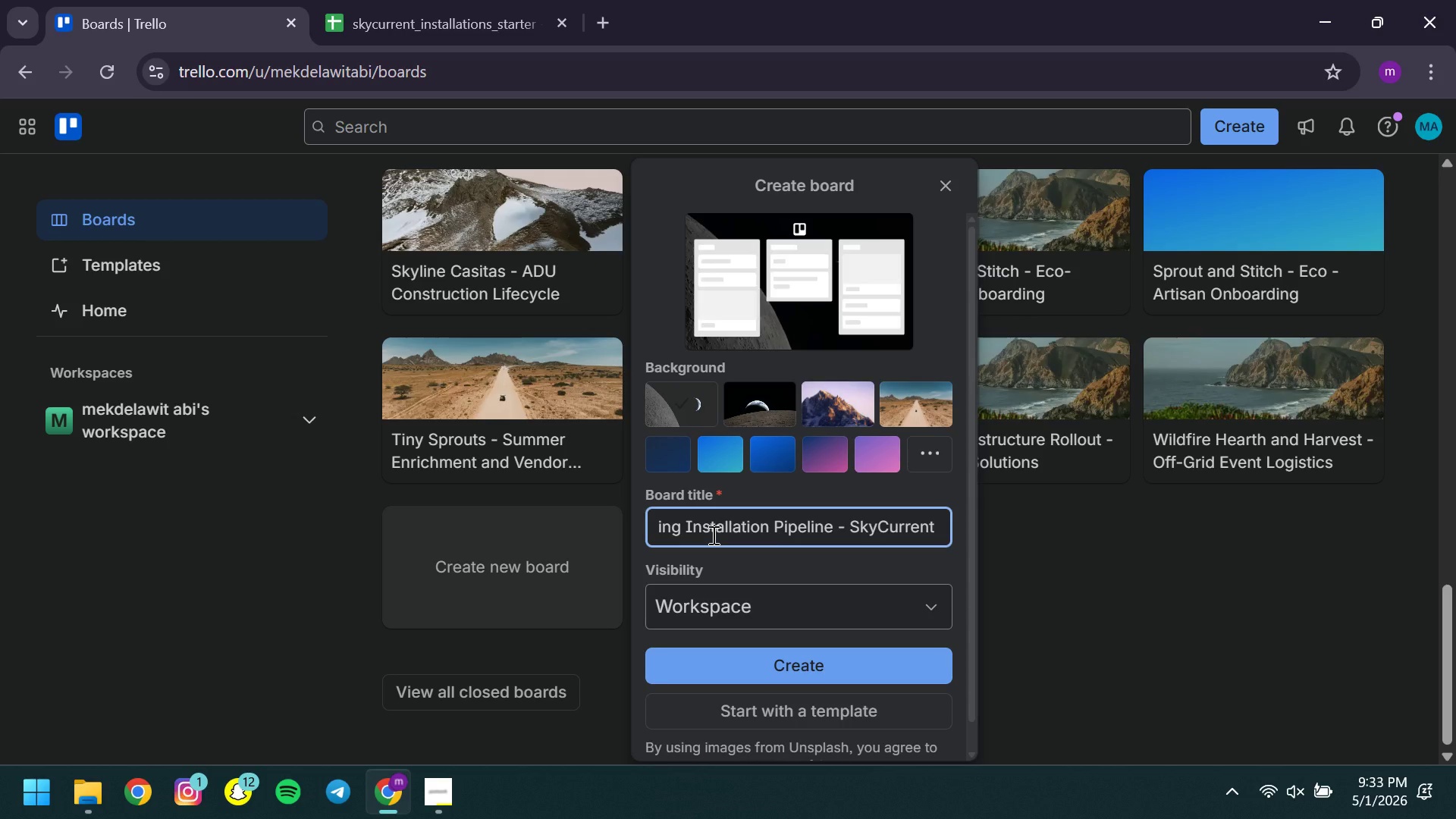 
type(Renewables )
 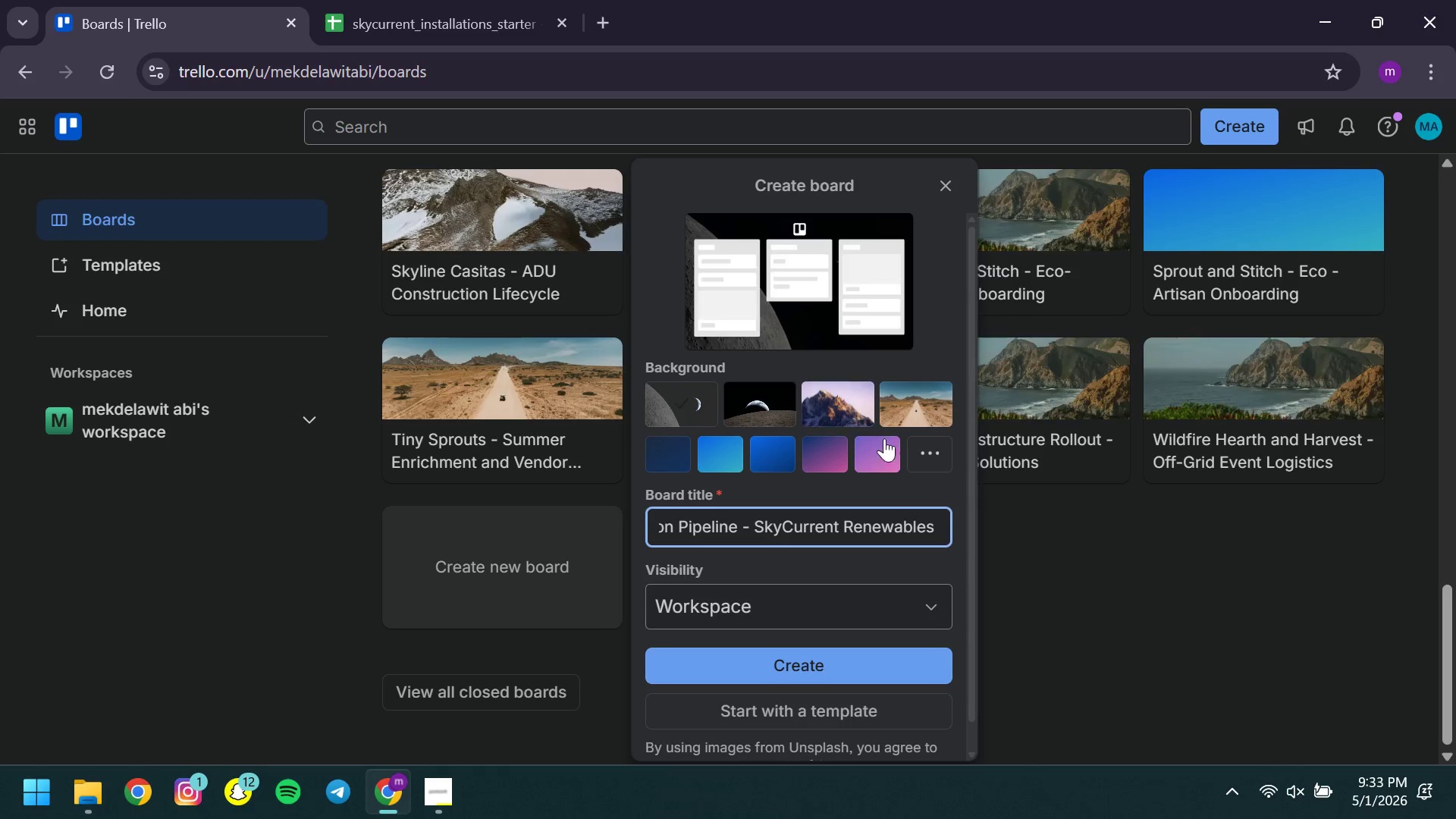 
left_click([887, 460])
 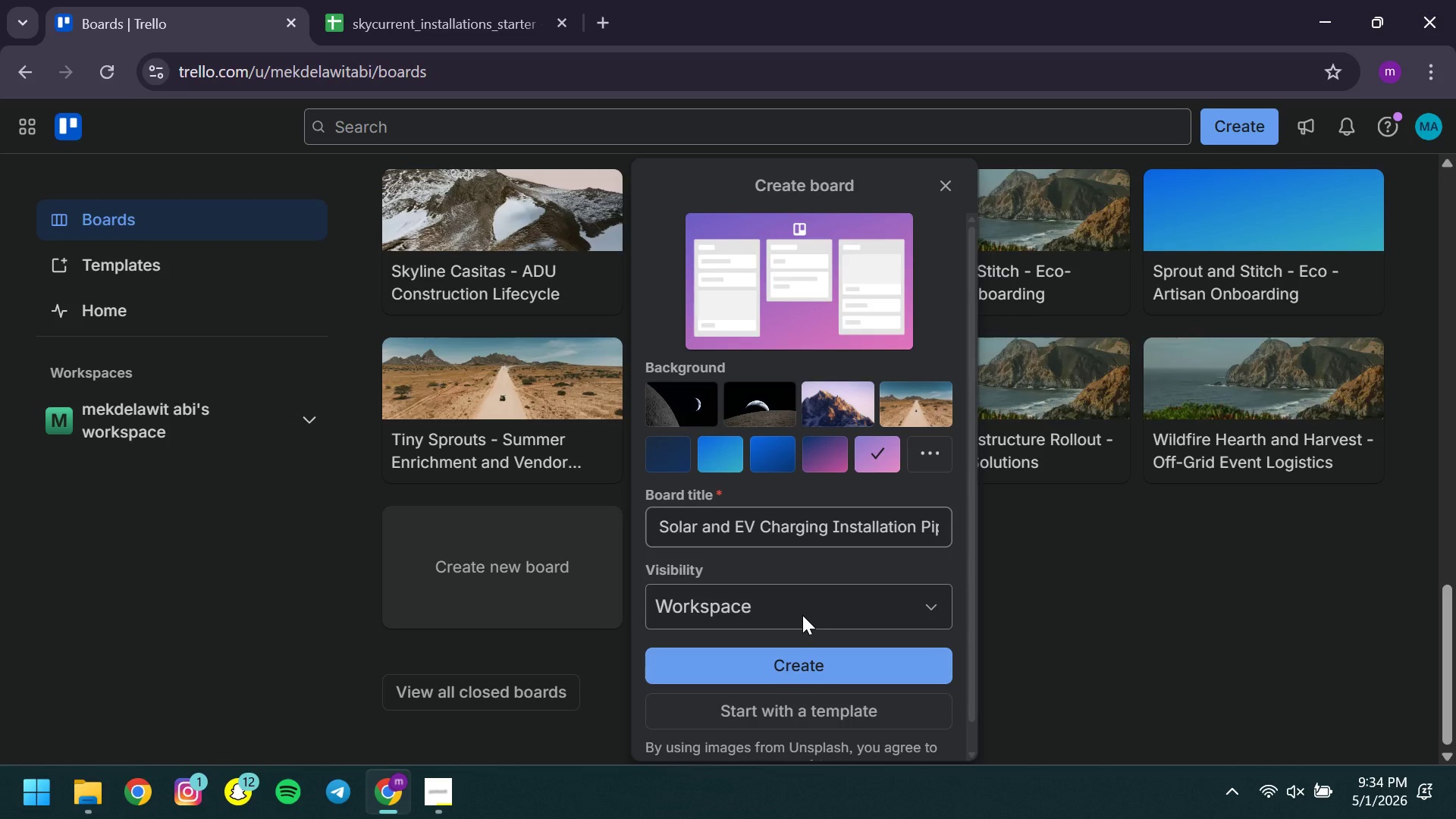 
wait(7.55)
 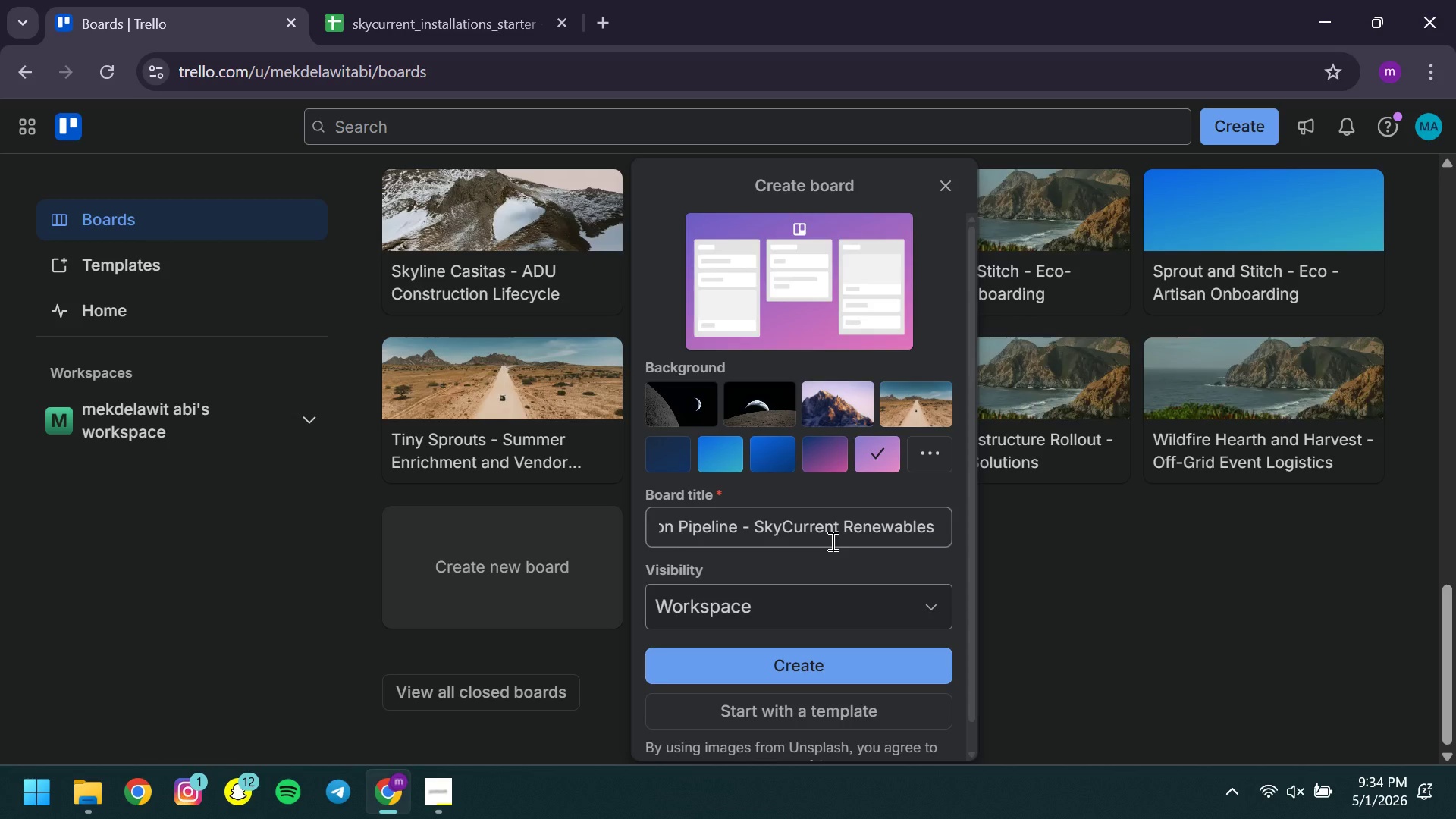 
left_click([743, 601])
 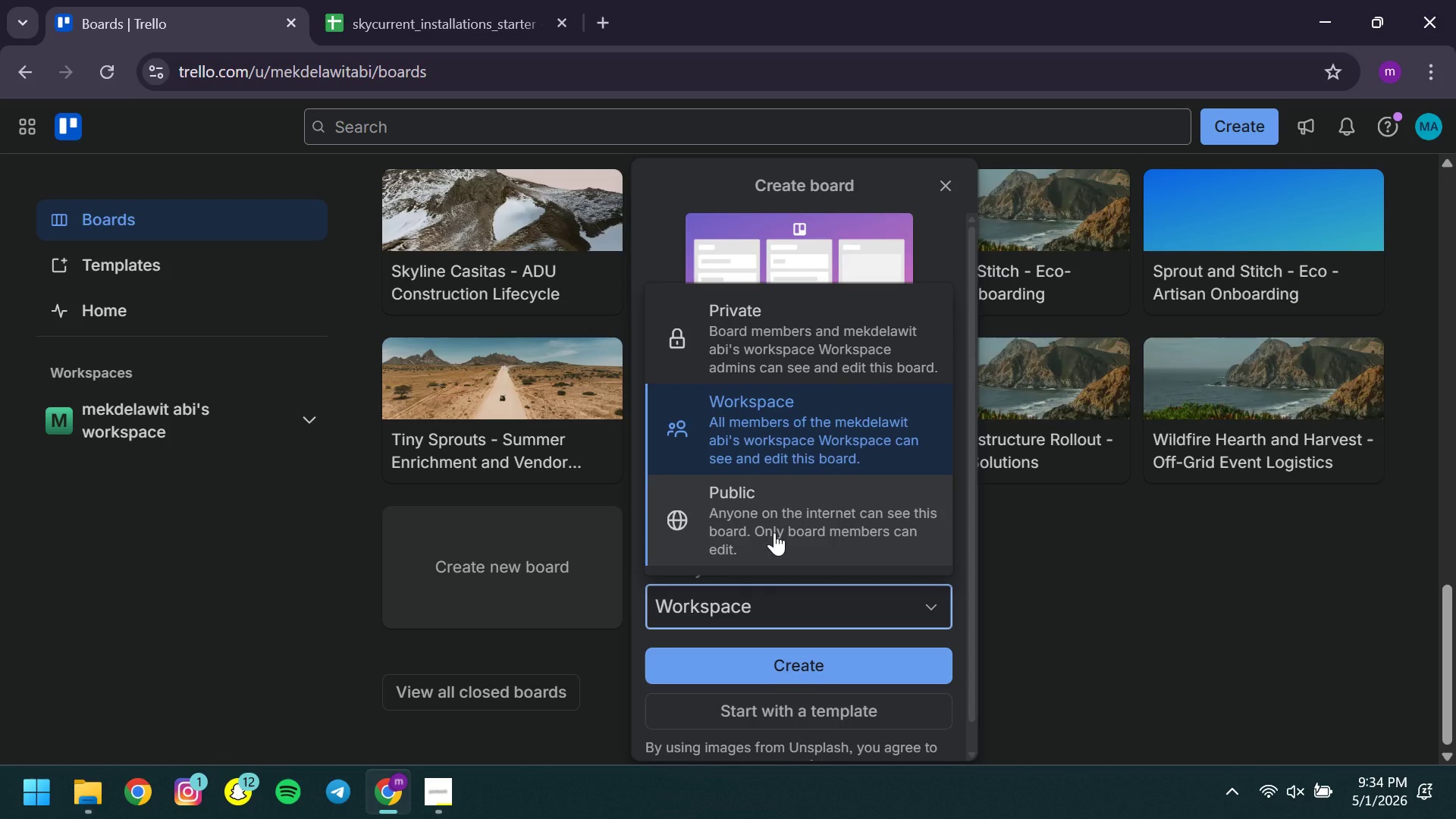 
left_click([774, 532])
 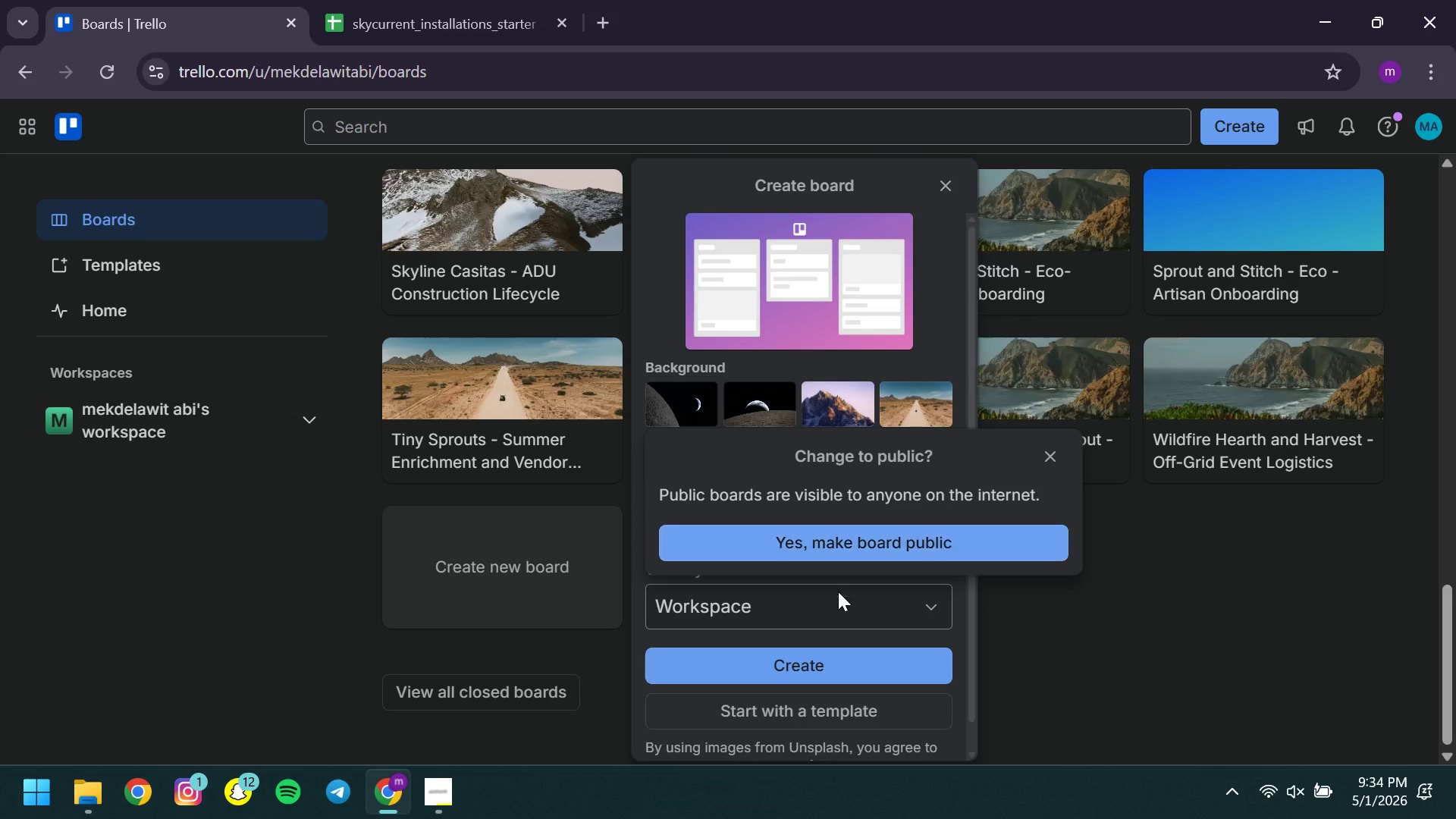 
left_click([795, 538])
 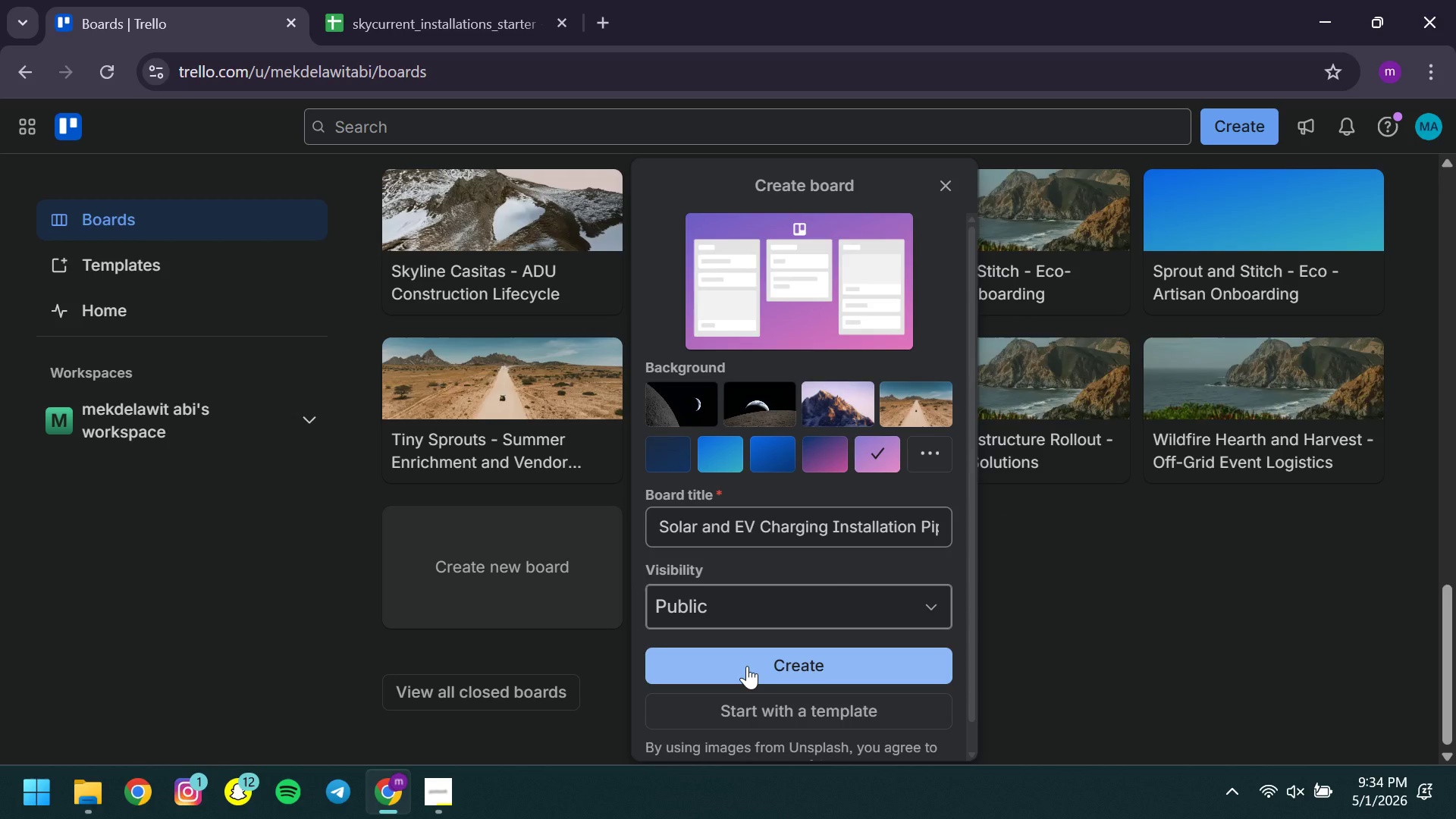 
left_click([747, 666])
 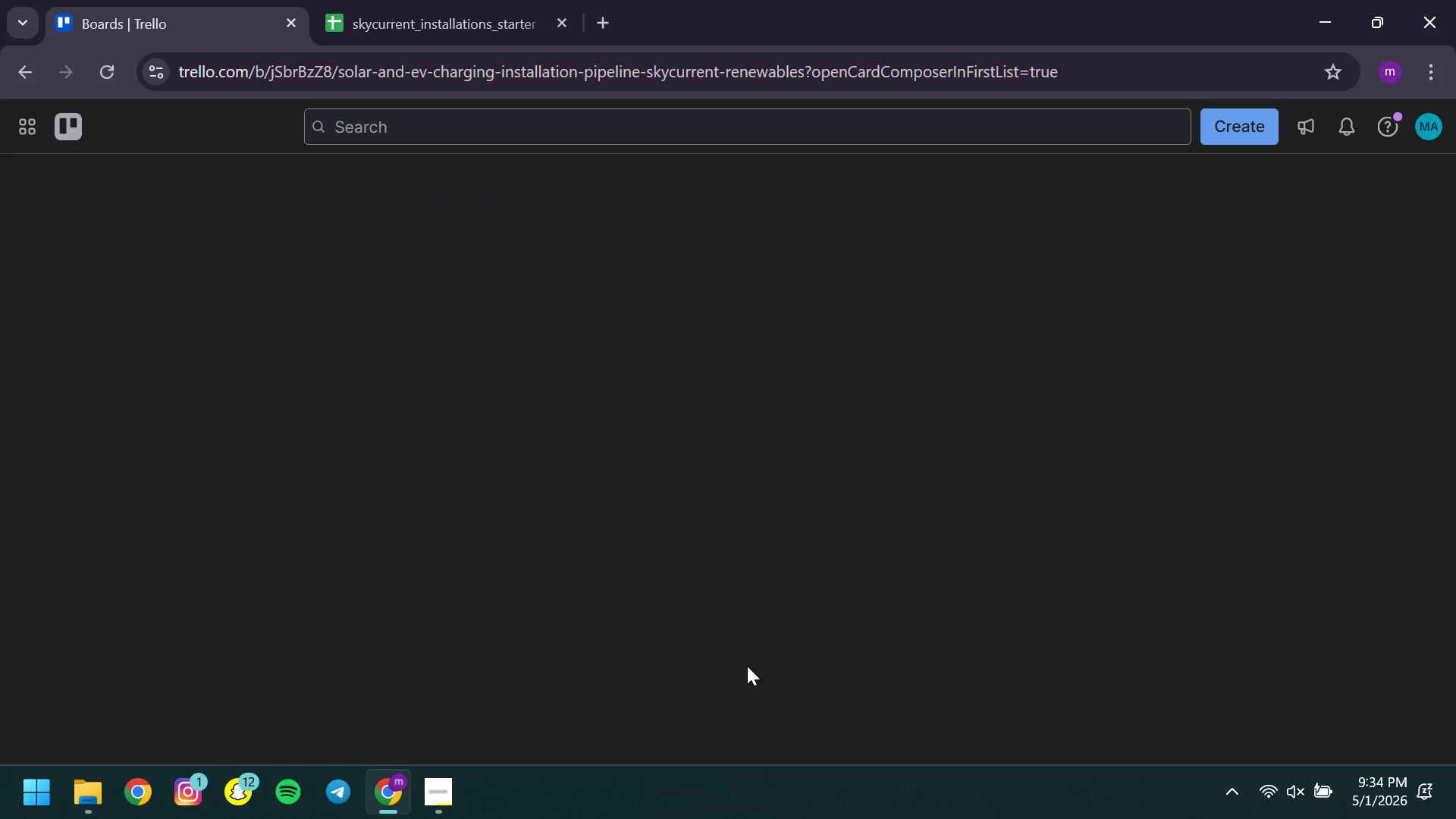 
wait(9.08)
 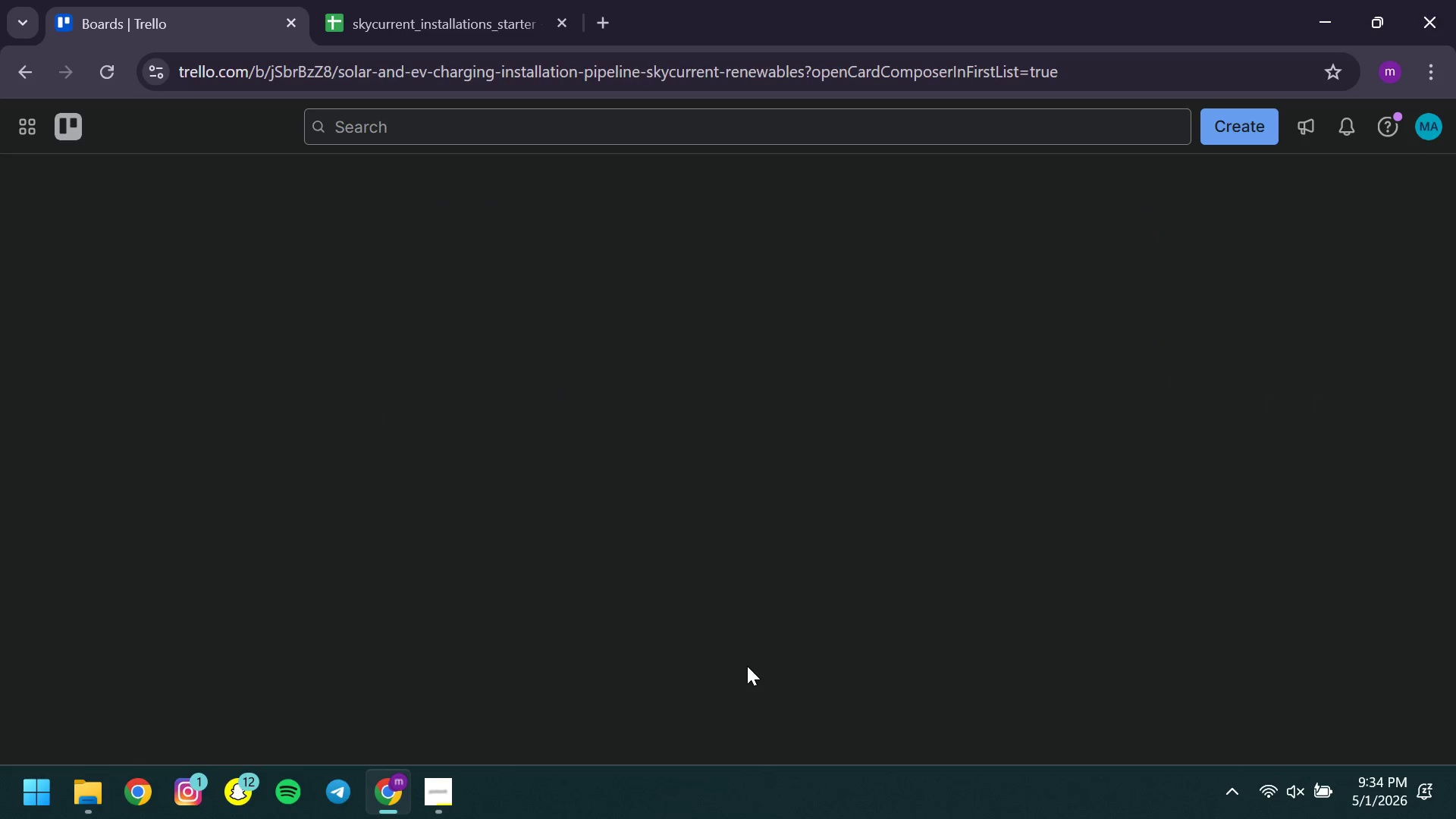 
left_click([87, 377])
 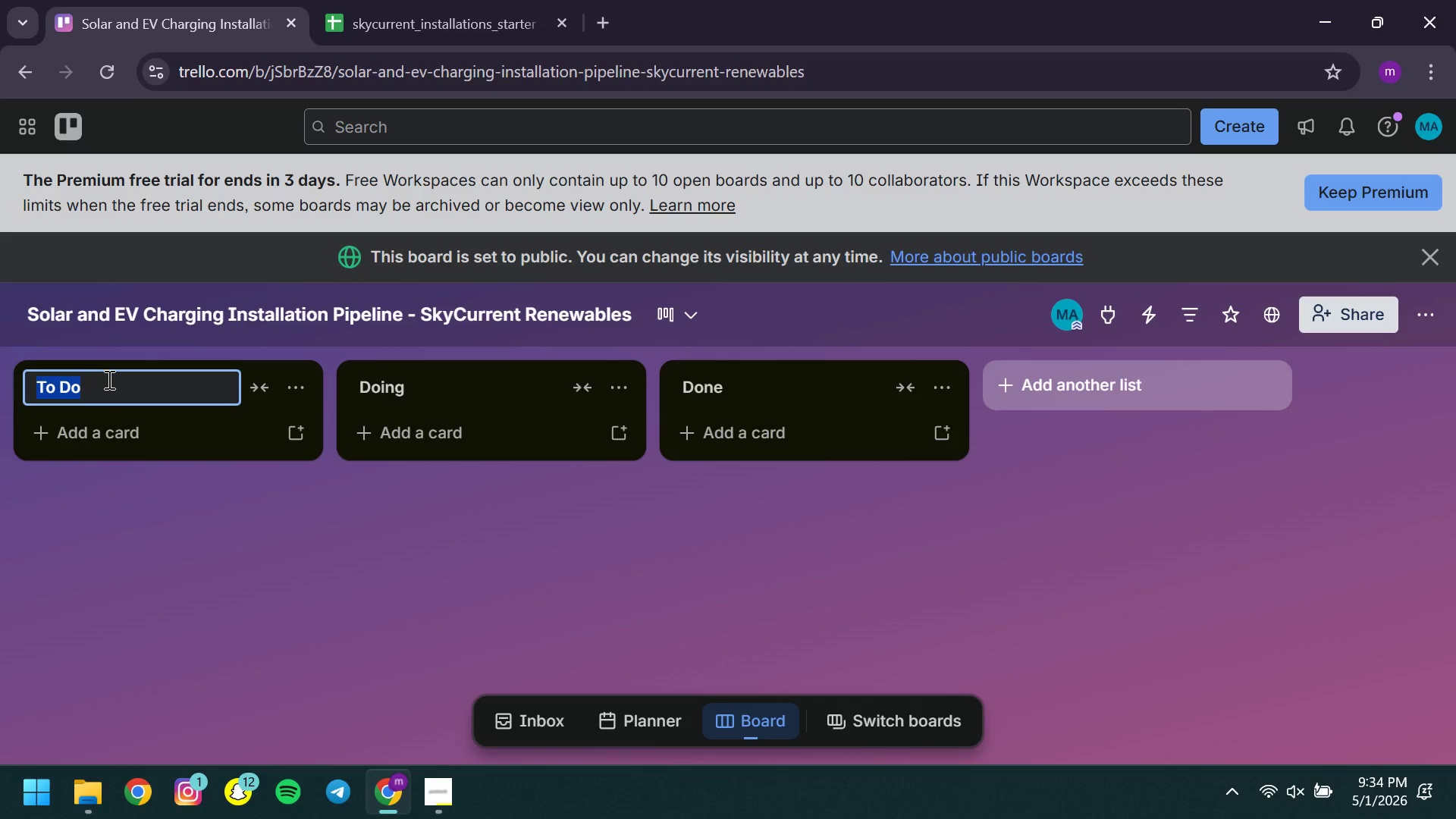 
left_click([108, 379])
 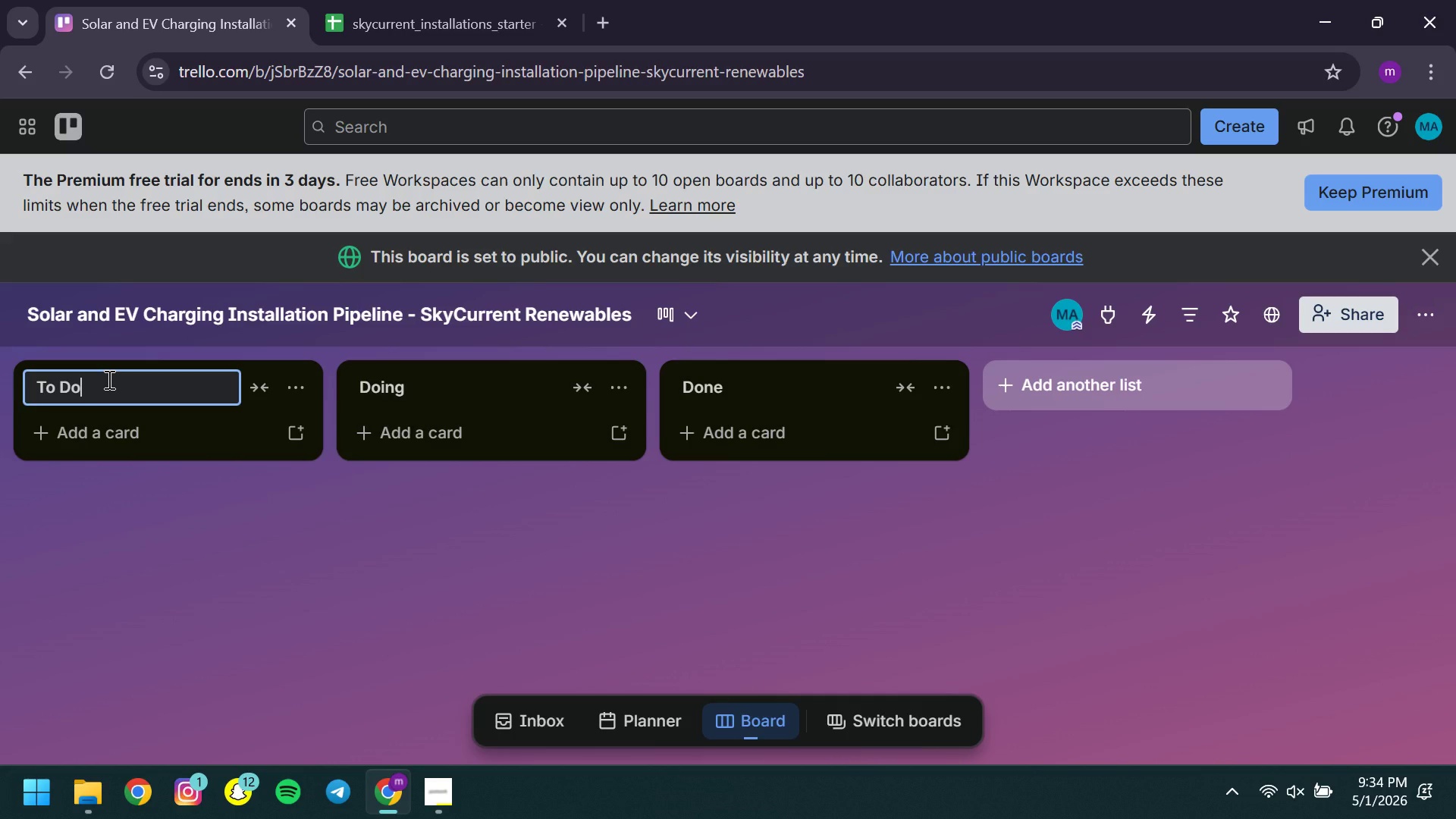 
left_click_drag(start_coordinate=[108, 379], to_coordinate=[5, 379])
 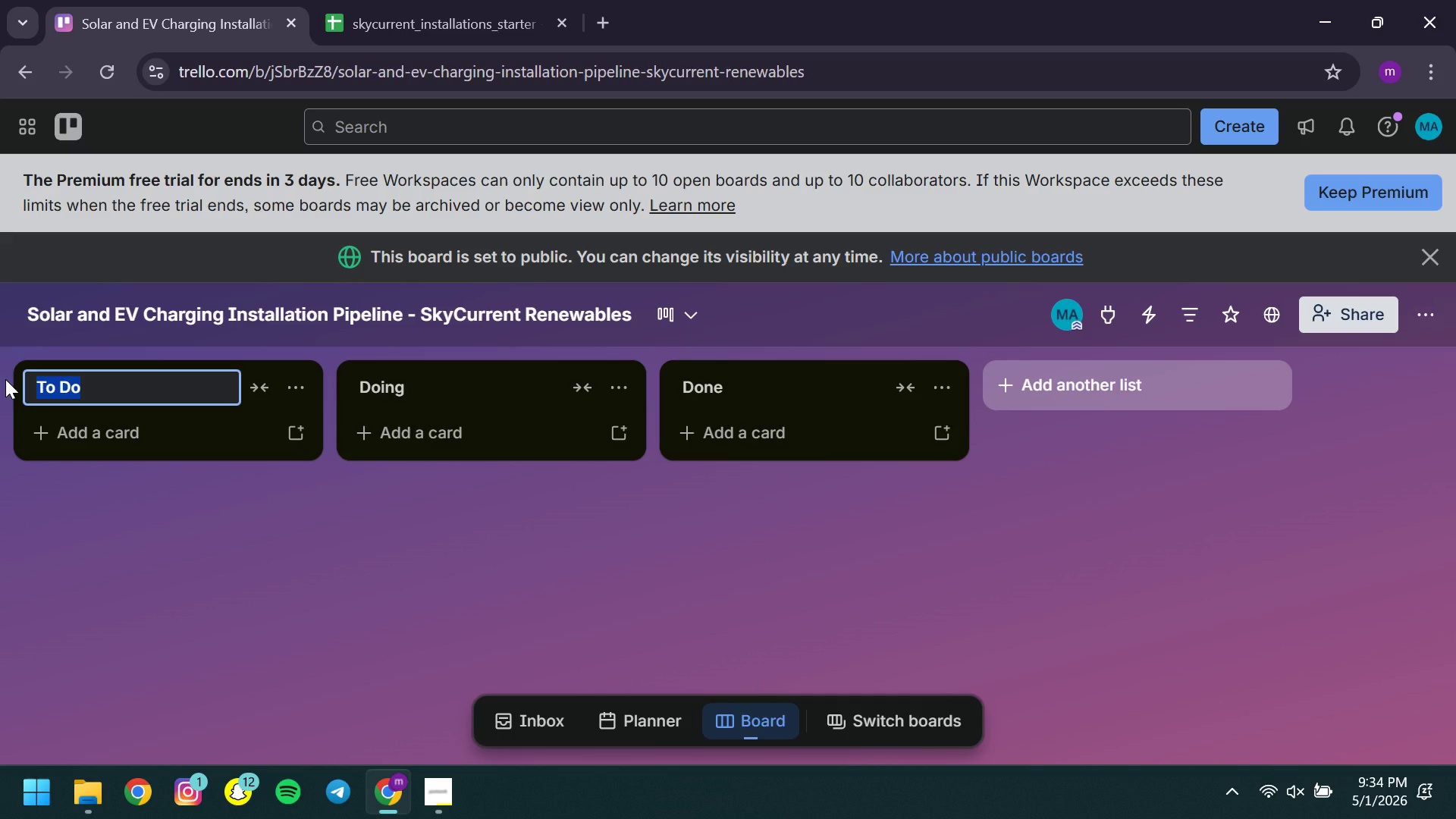 
wait(13.36)
 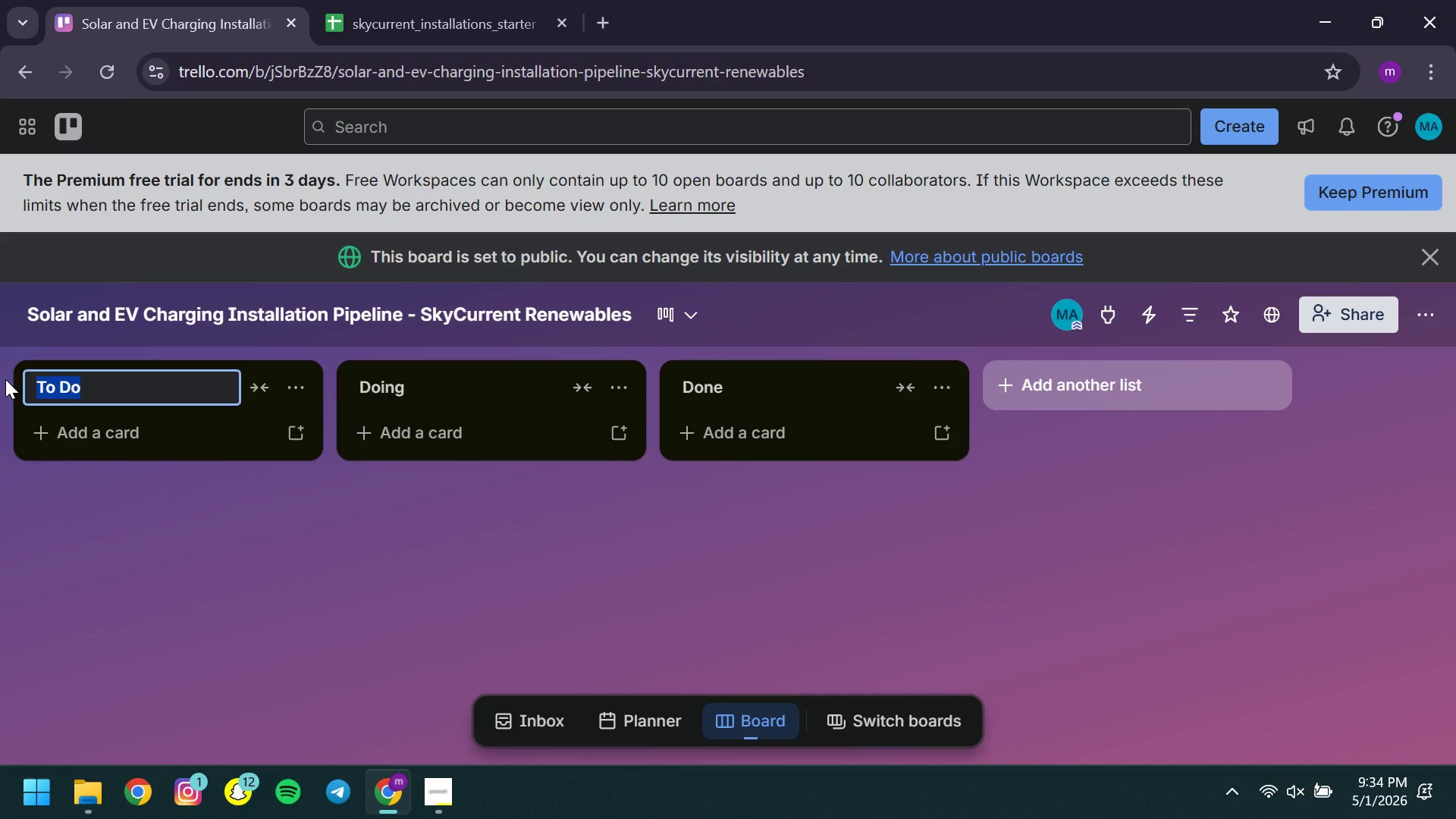 
left_click([97, 394])
 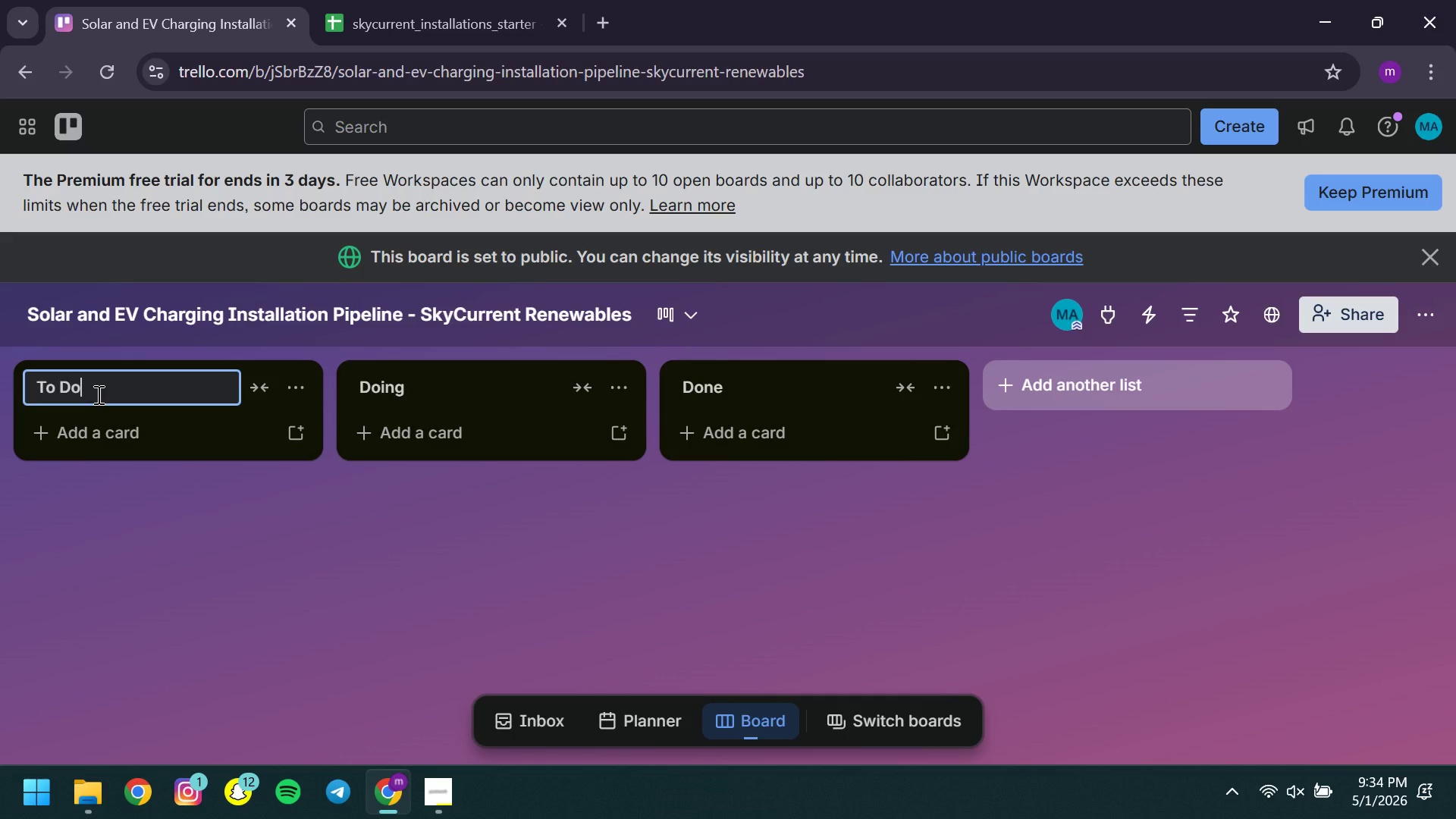 
left_click_drag(start_coordinate=[97, 394], to_coordinate=[24, 396])
 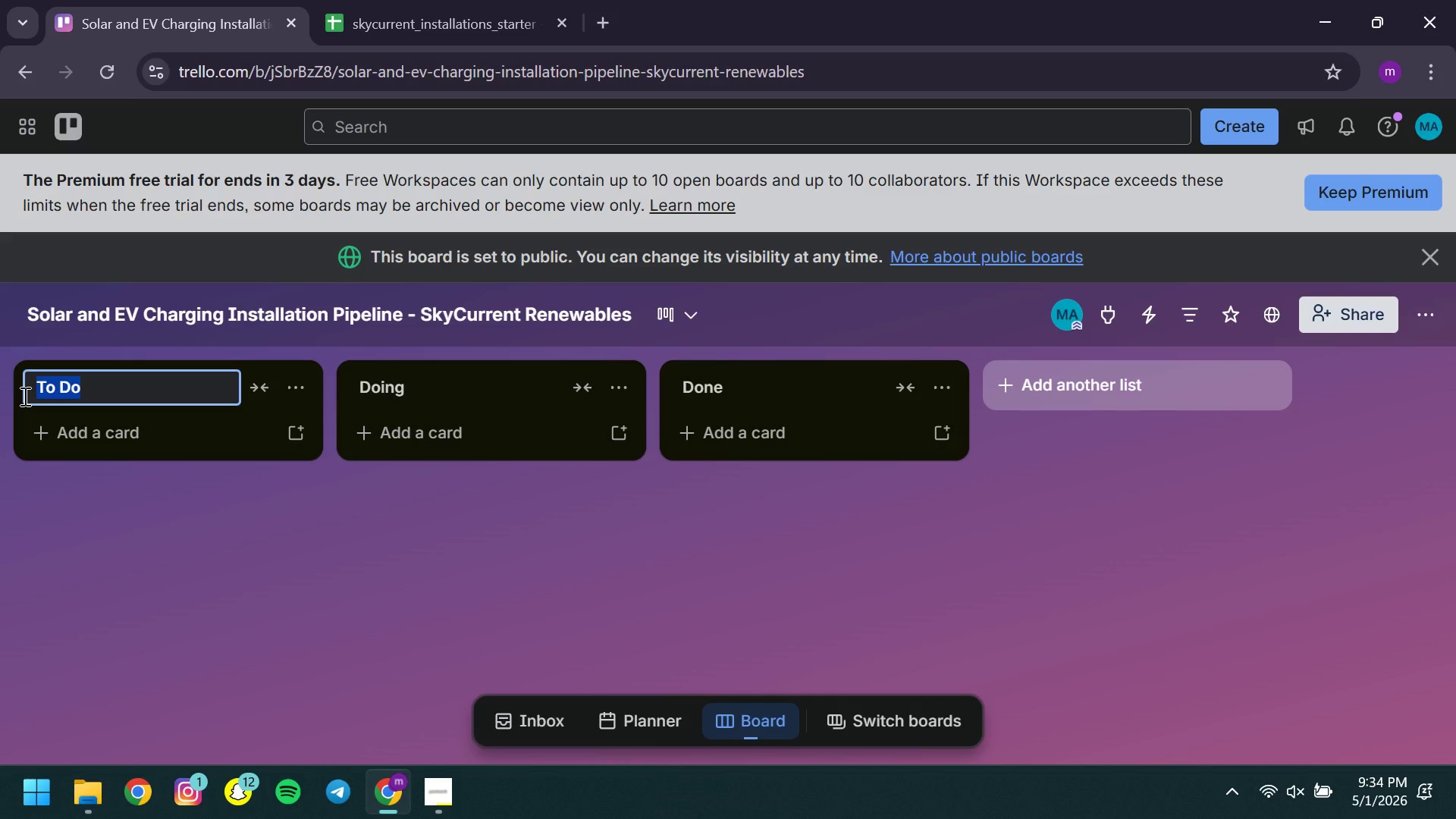 
wait(6.0)
 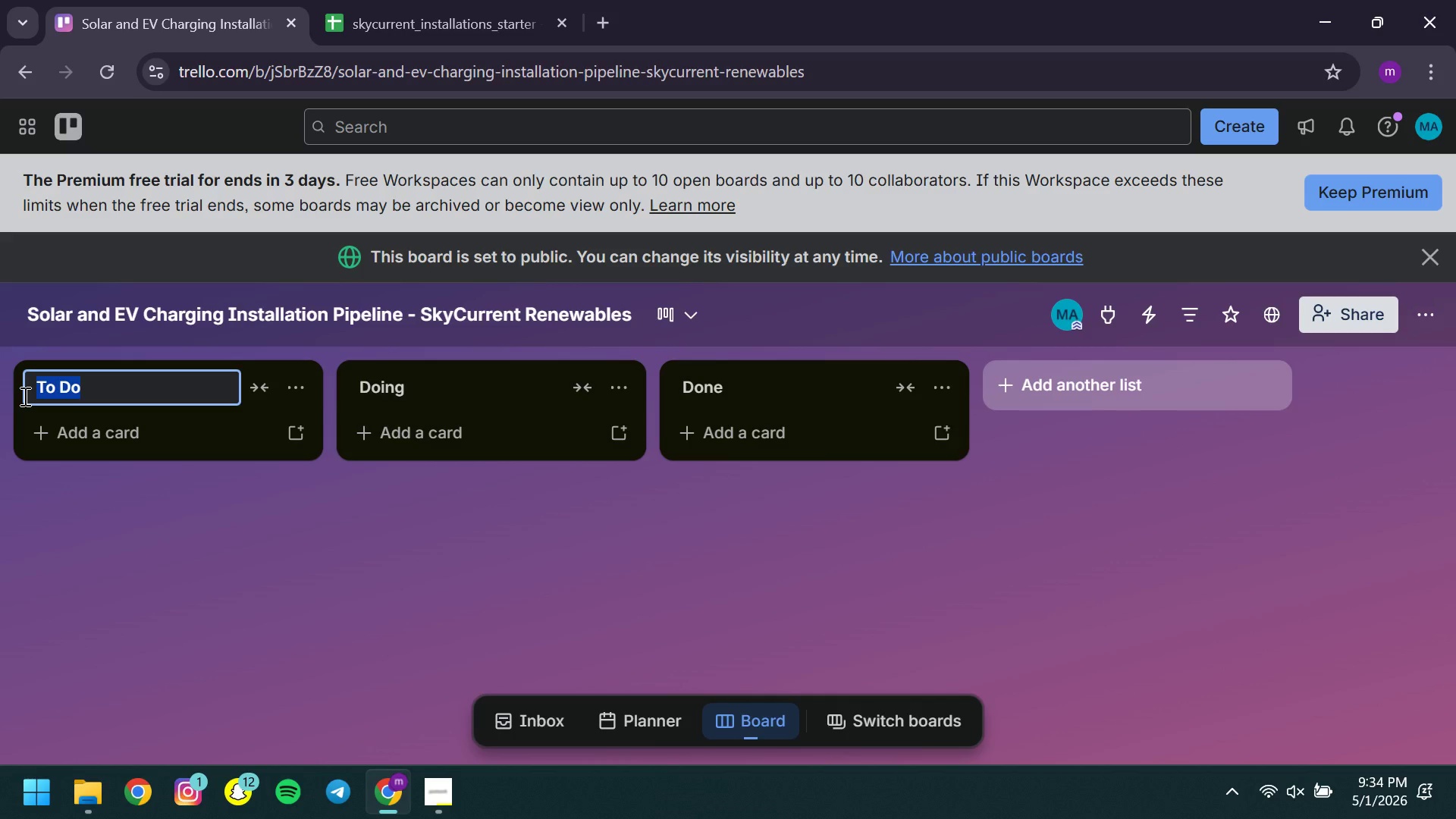 
type(Discover and Site Survey )
 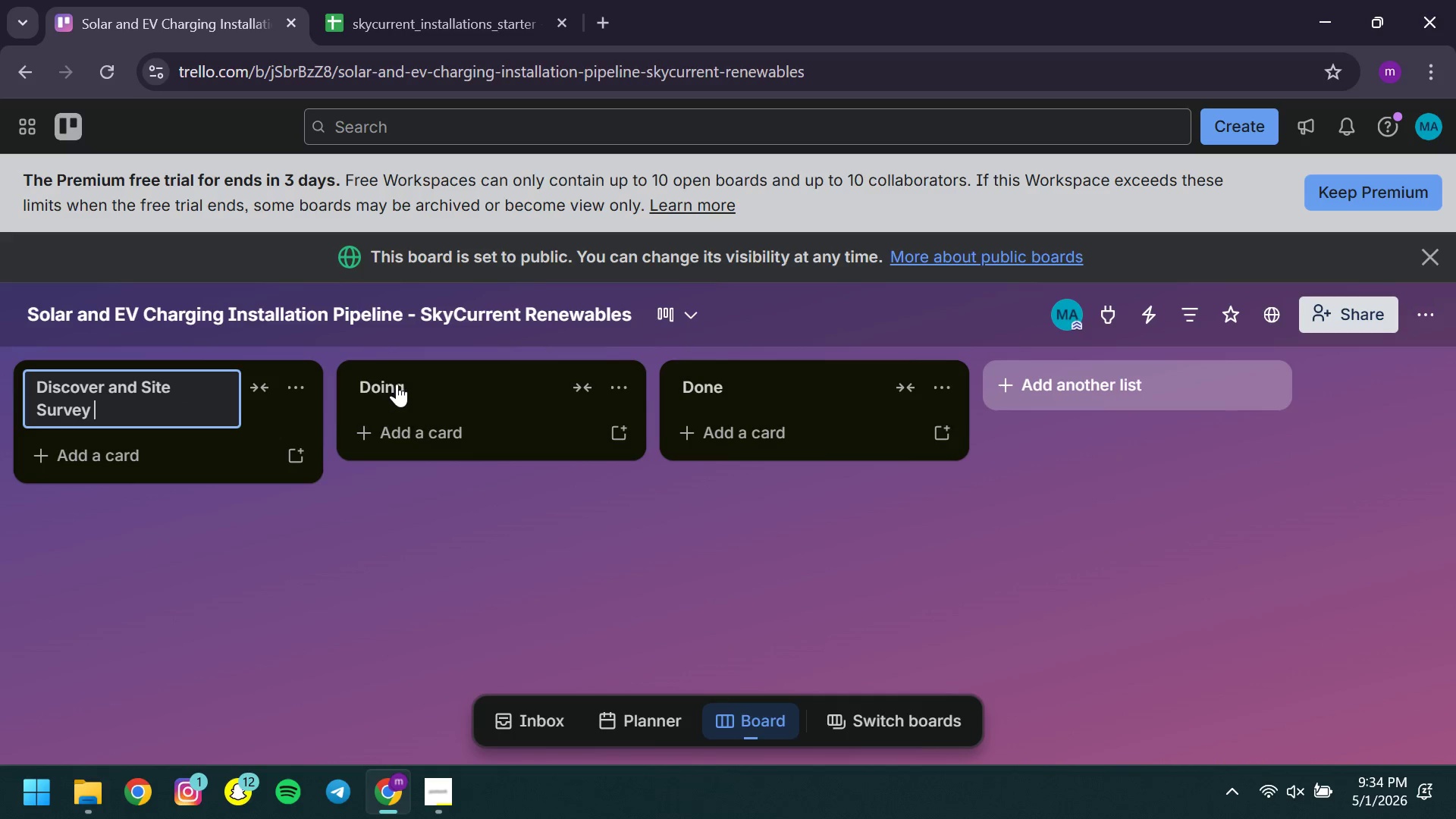 
left_click([397, 384])
 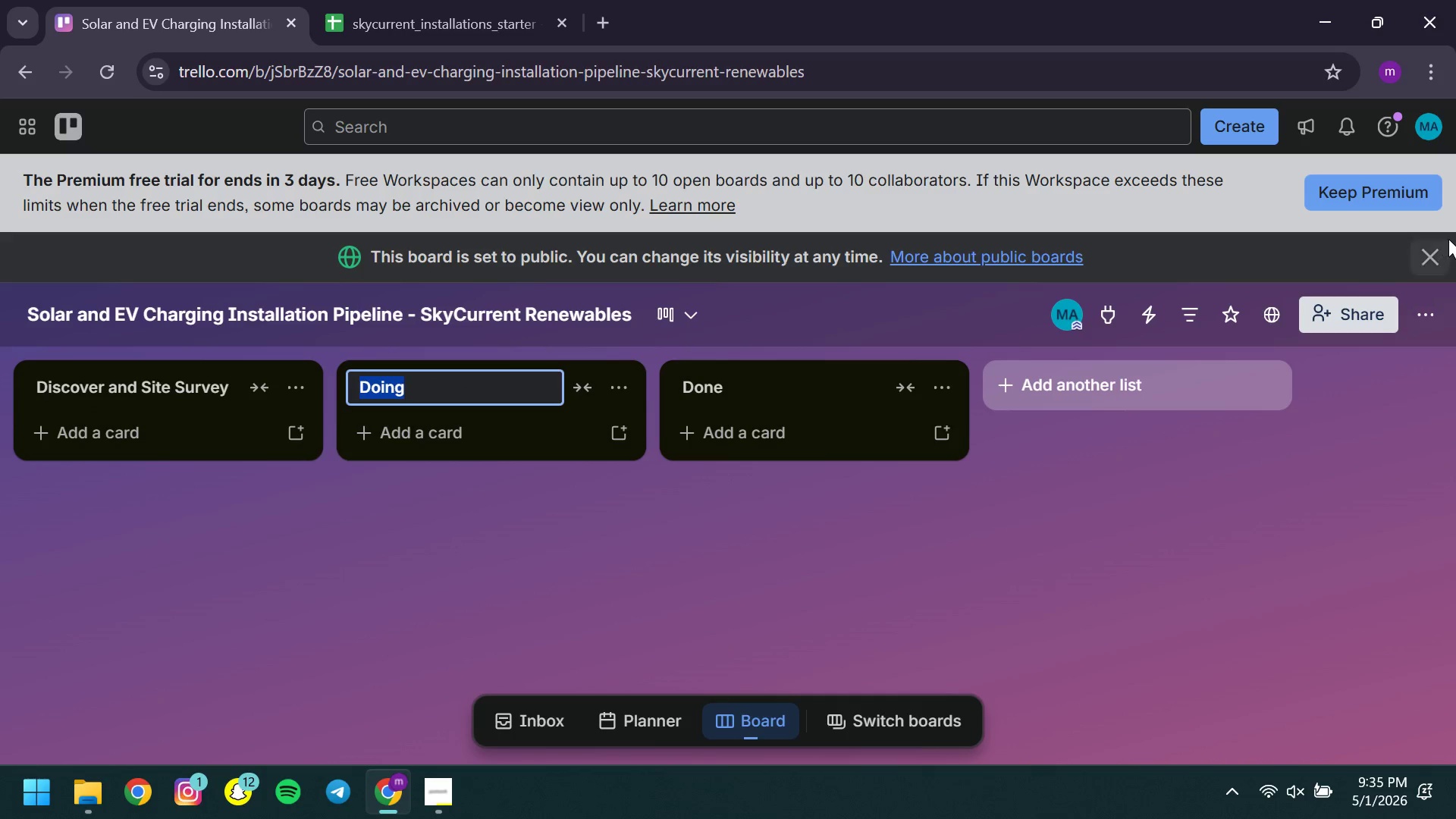 
left_click([1438, 249])
 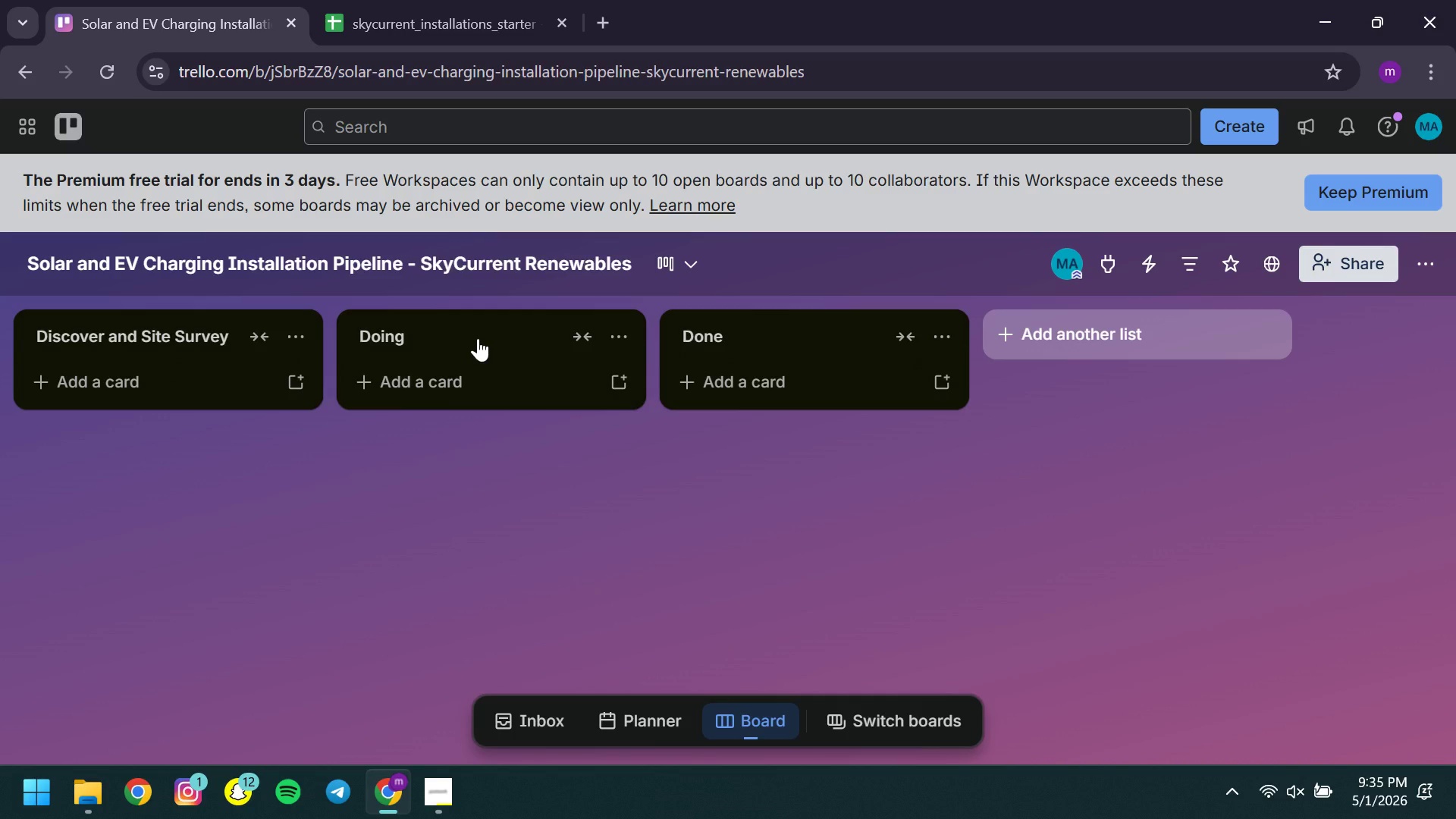 
left_click([478, 338])
 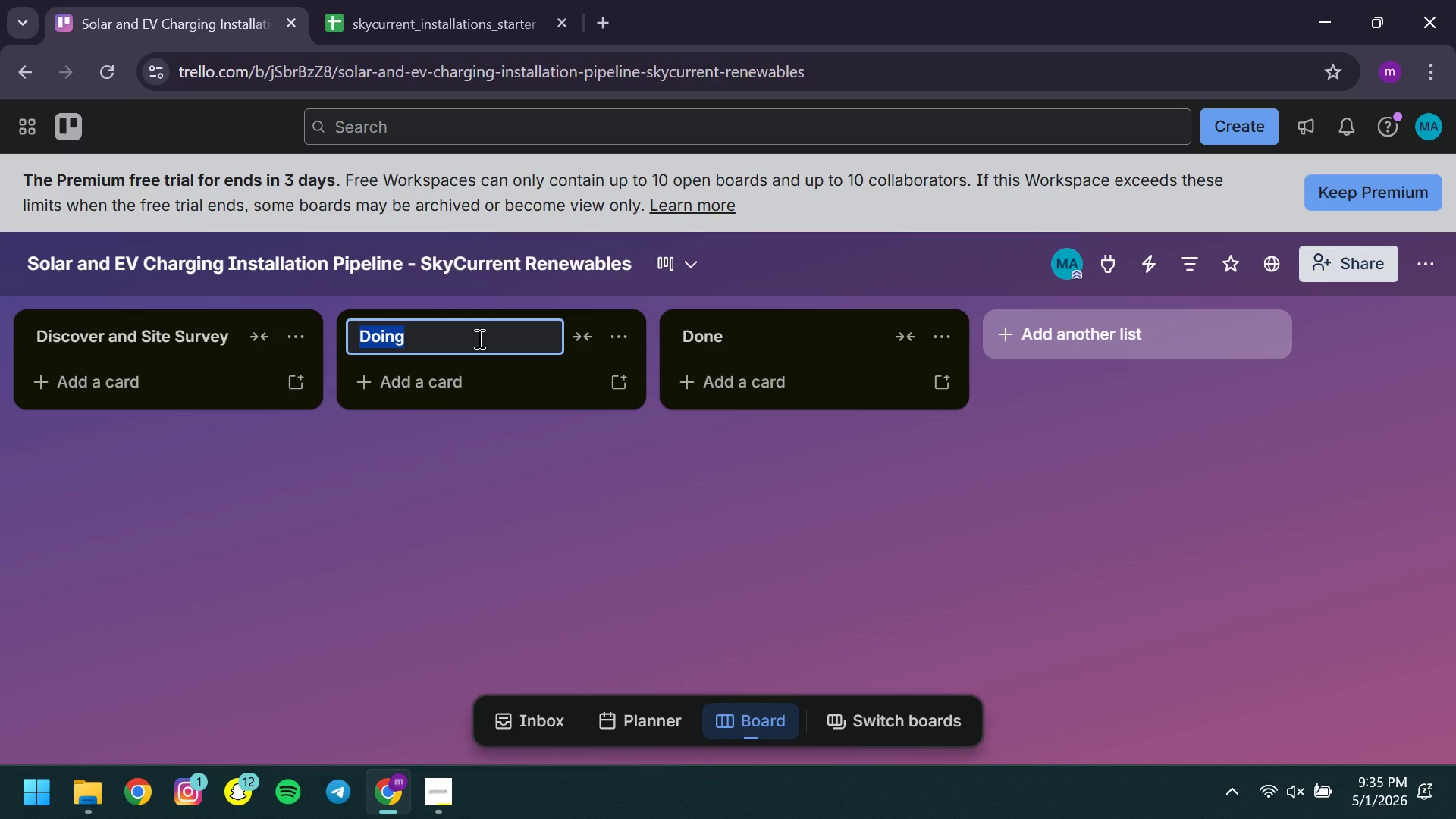 
type(W)
key(Backspace)
type(Engineering and T)
key(Backspace)
type(Permitting )
 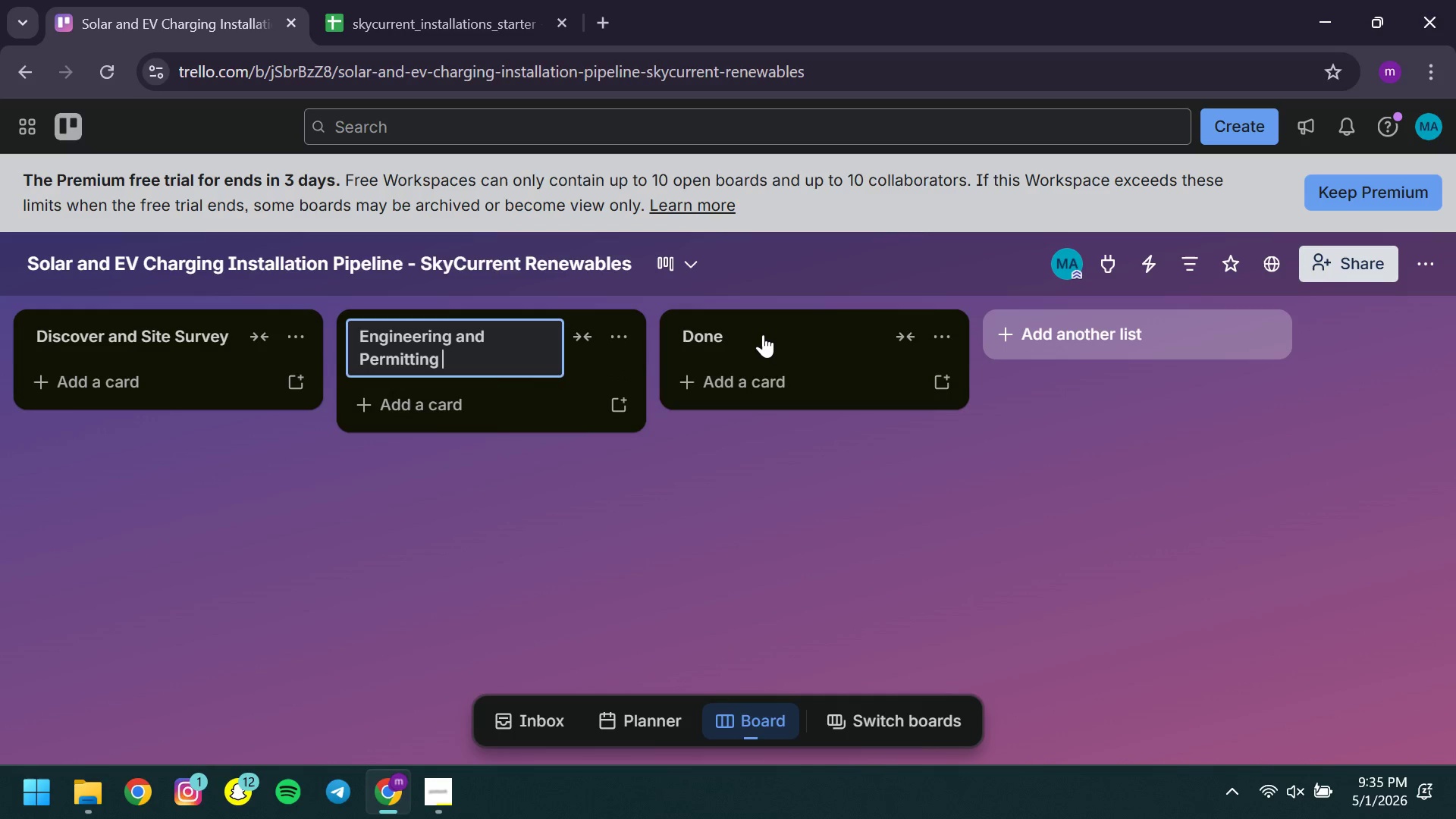 
left_click([762, 334])
 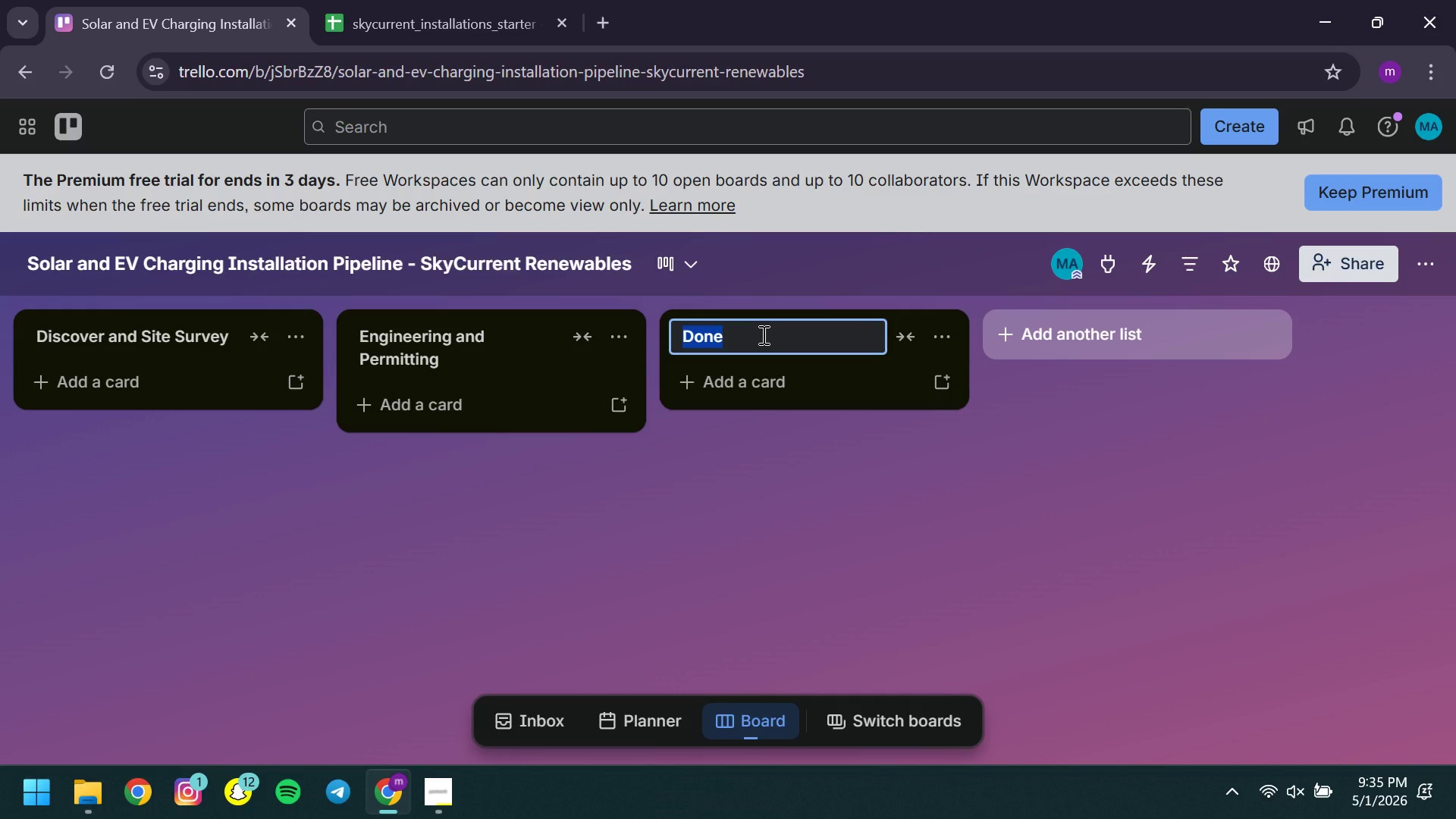 
type(Equipment Sourcing )
 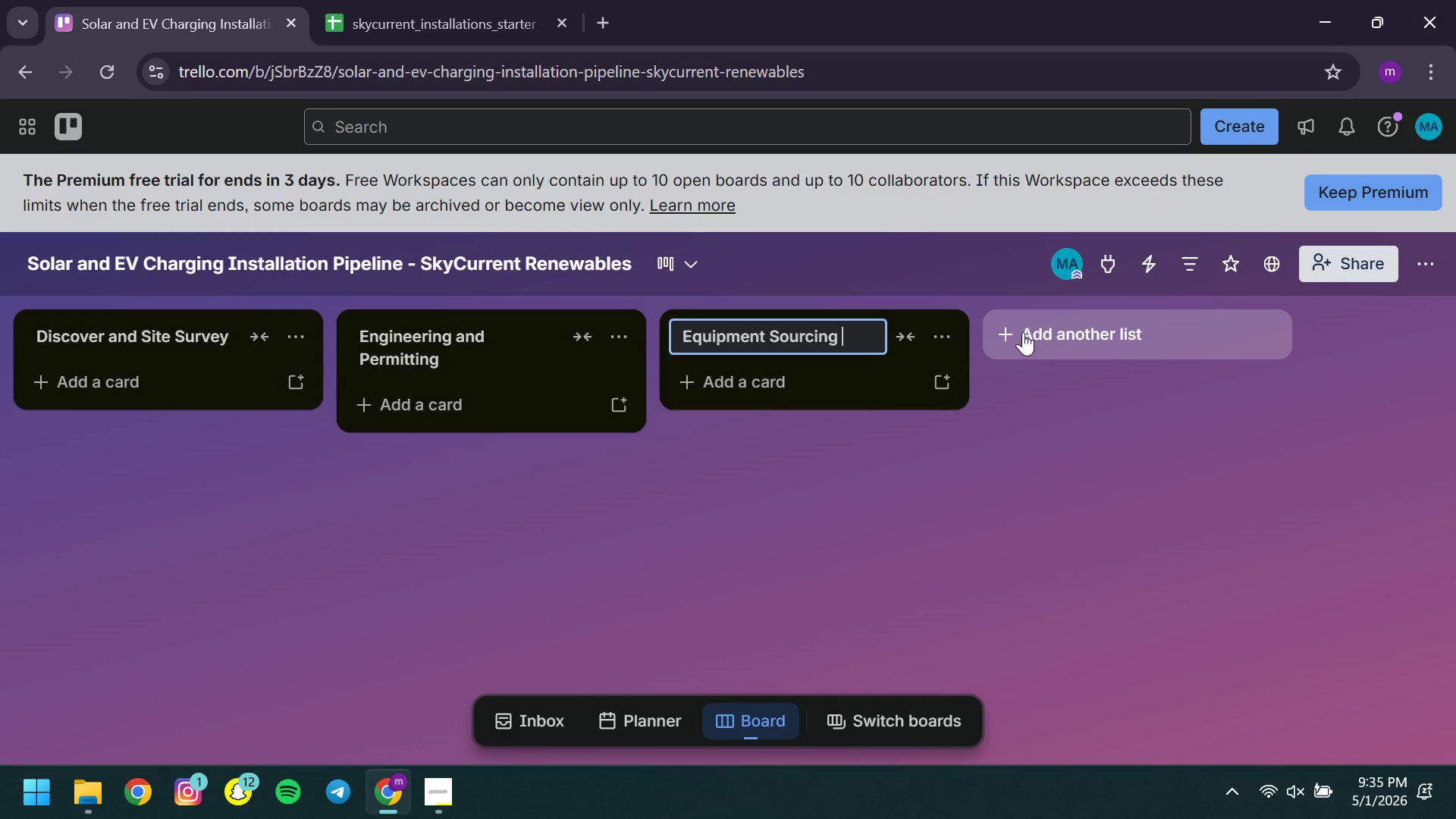 
left_click([1025, 330])
 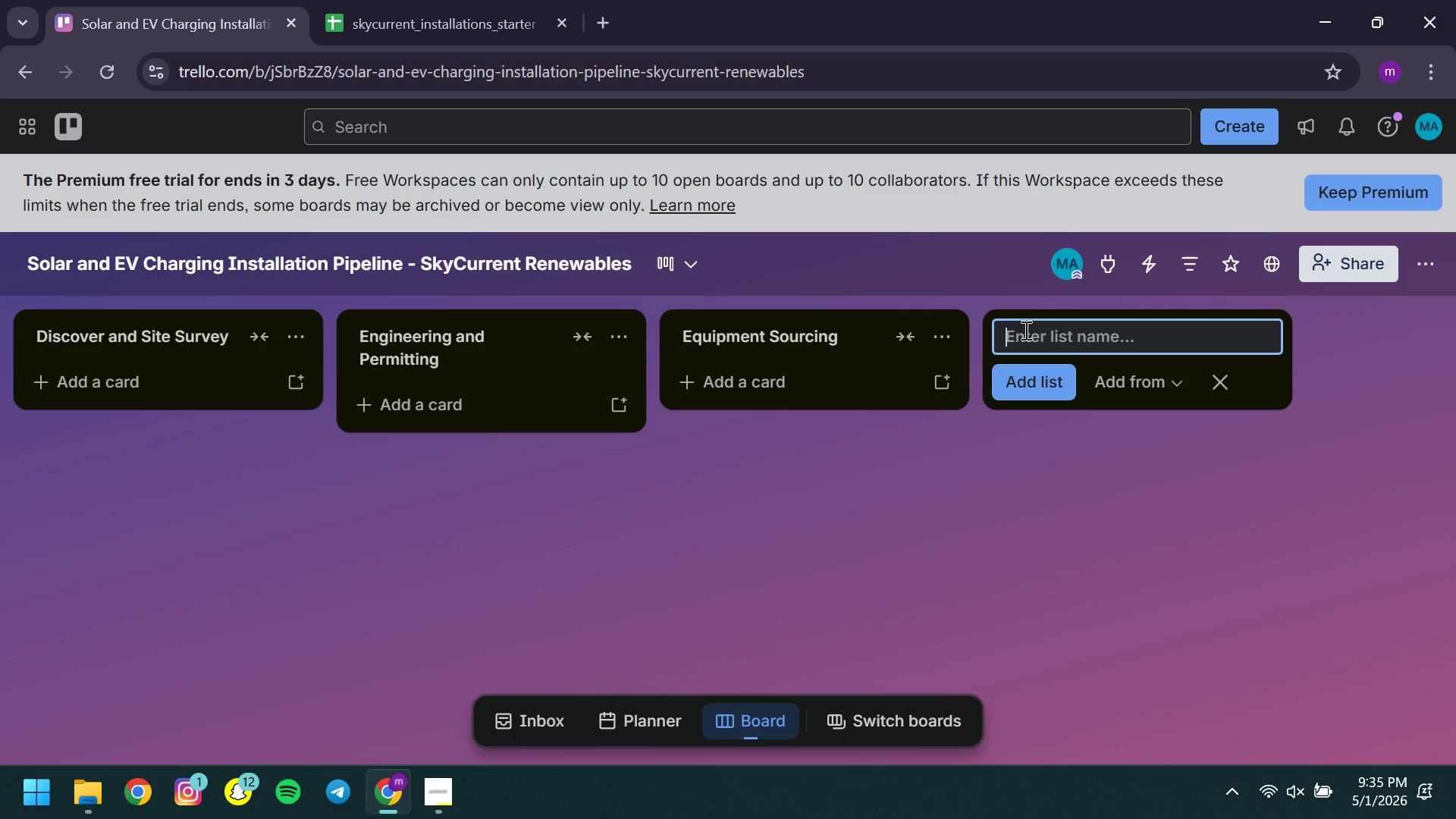 
type(Scheduled )
 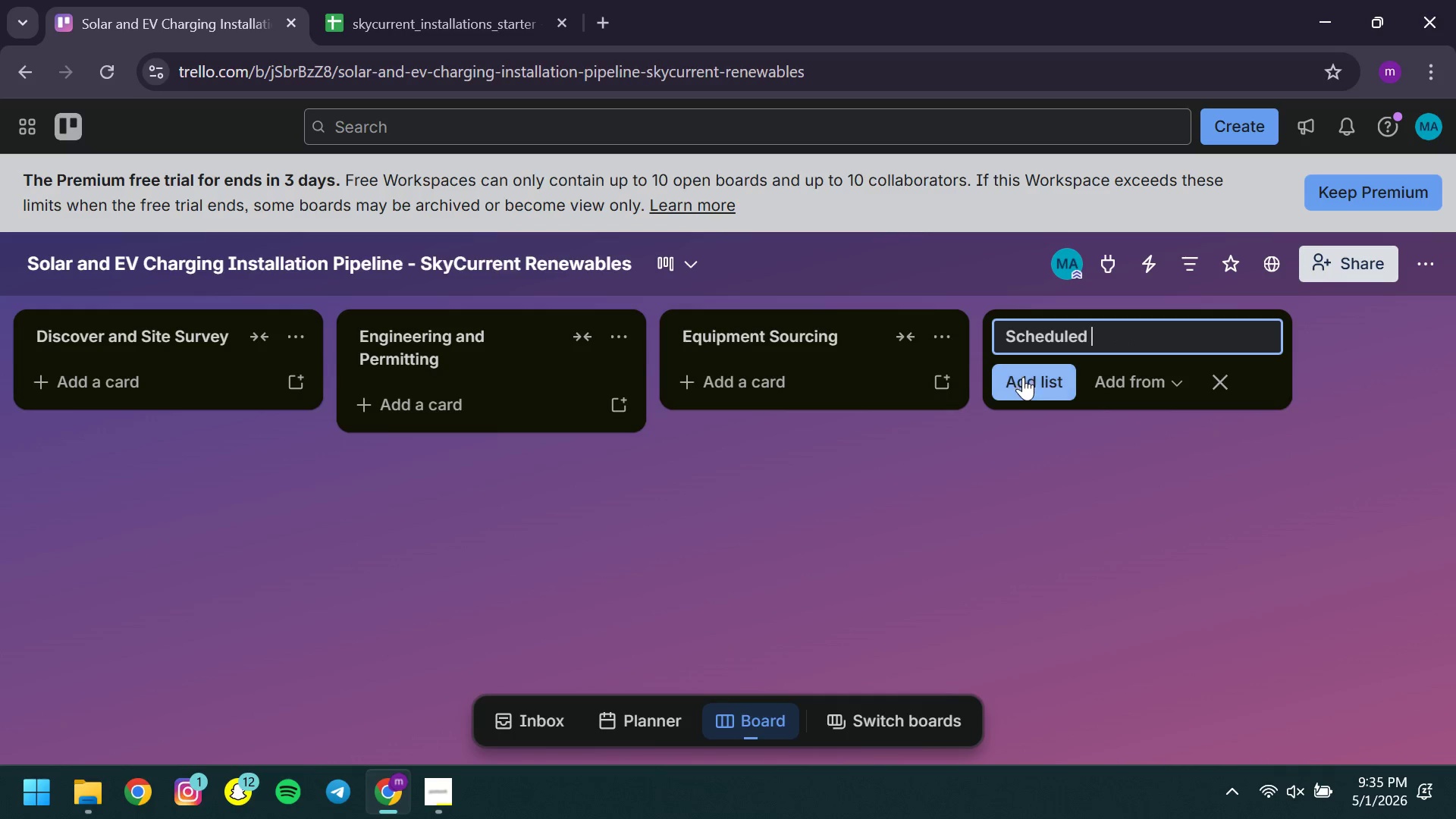 
left_click([1023, 378])
 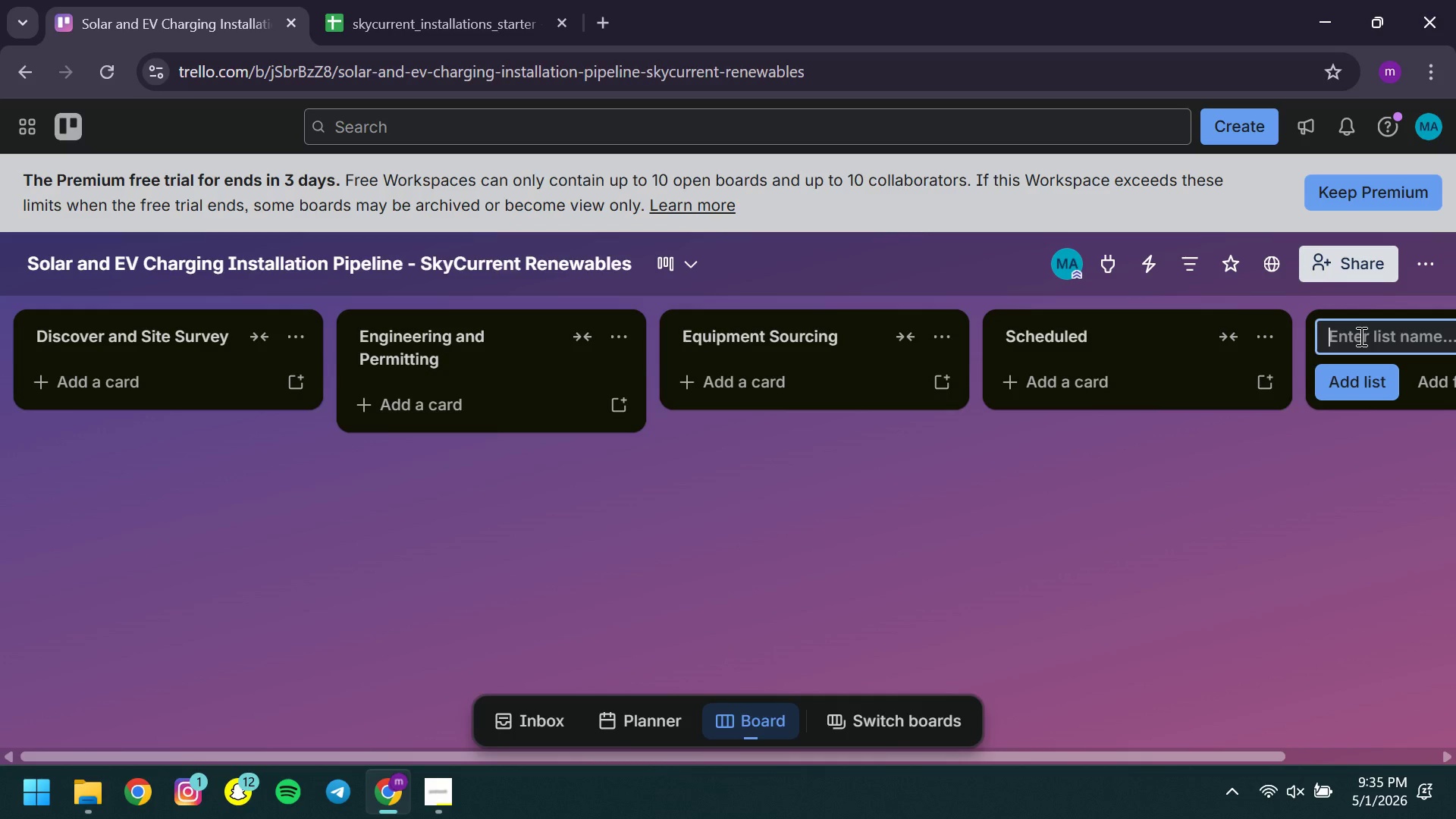 
left_click([1360, 336])
 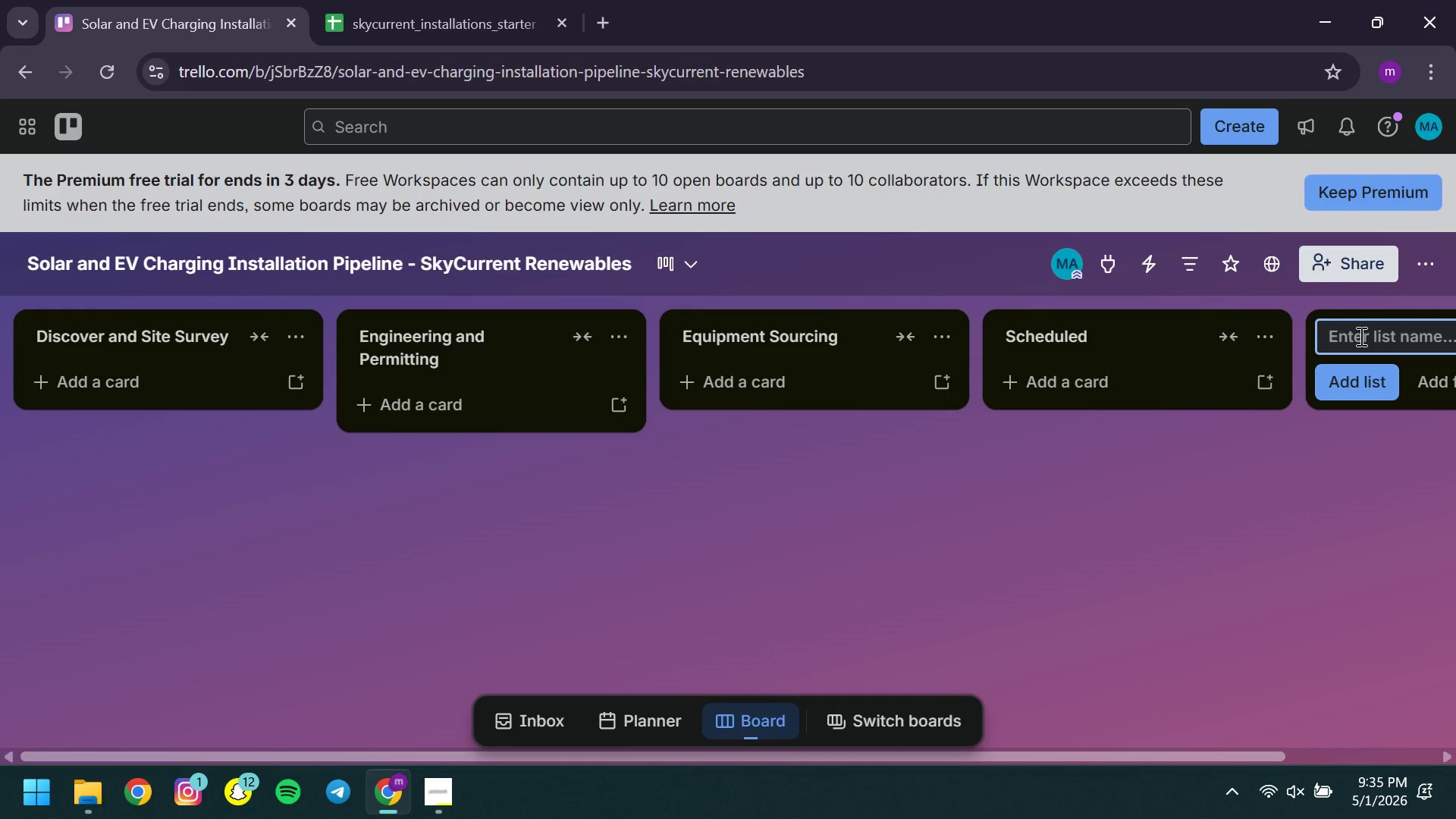 
type(Installation in Progression )
 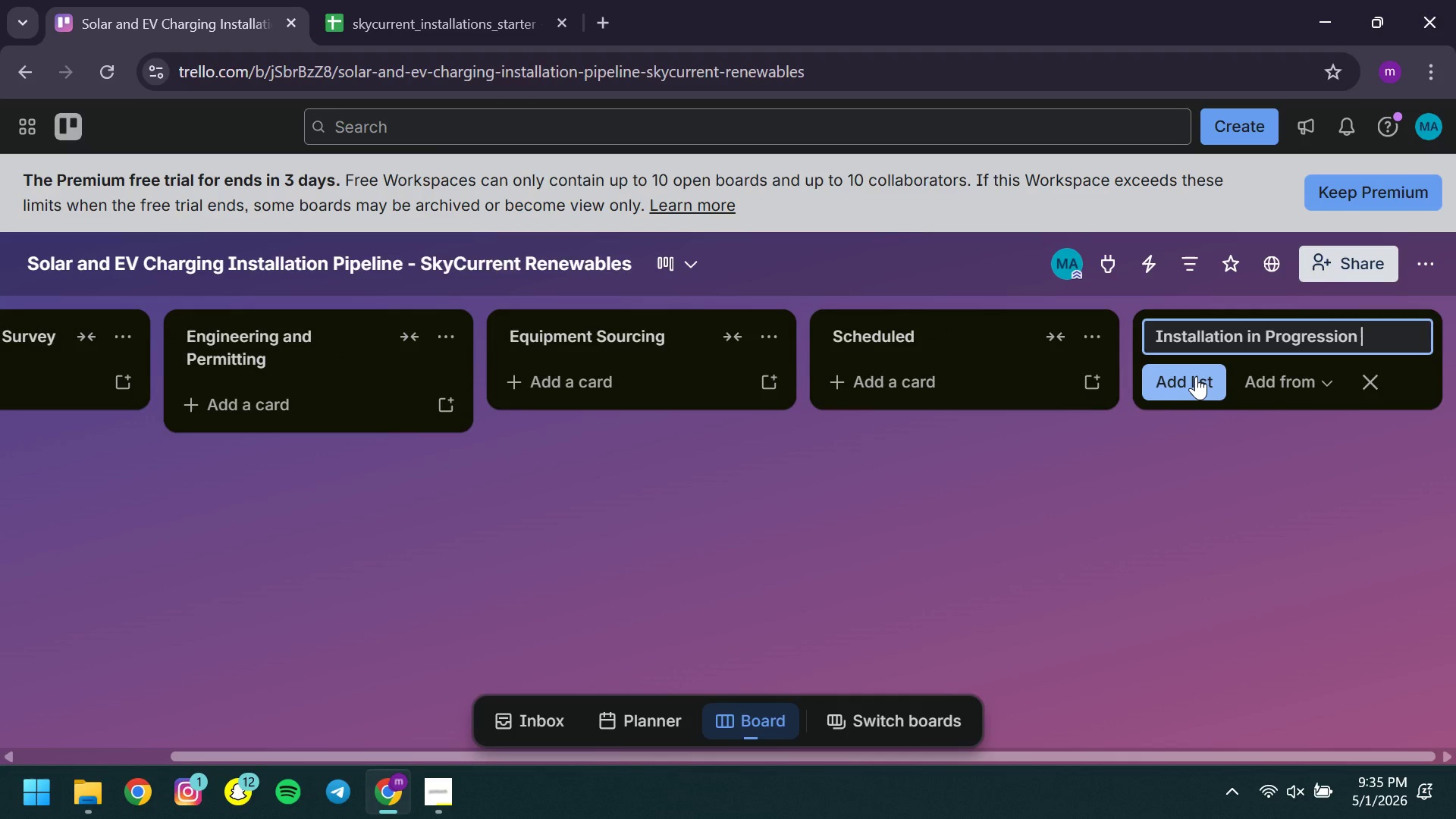 
left_click([1196, 376])
 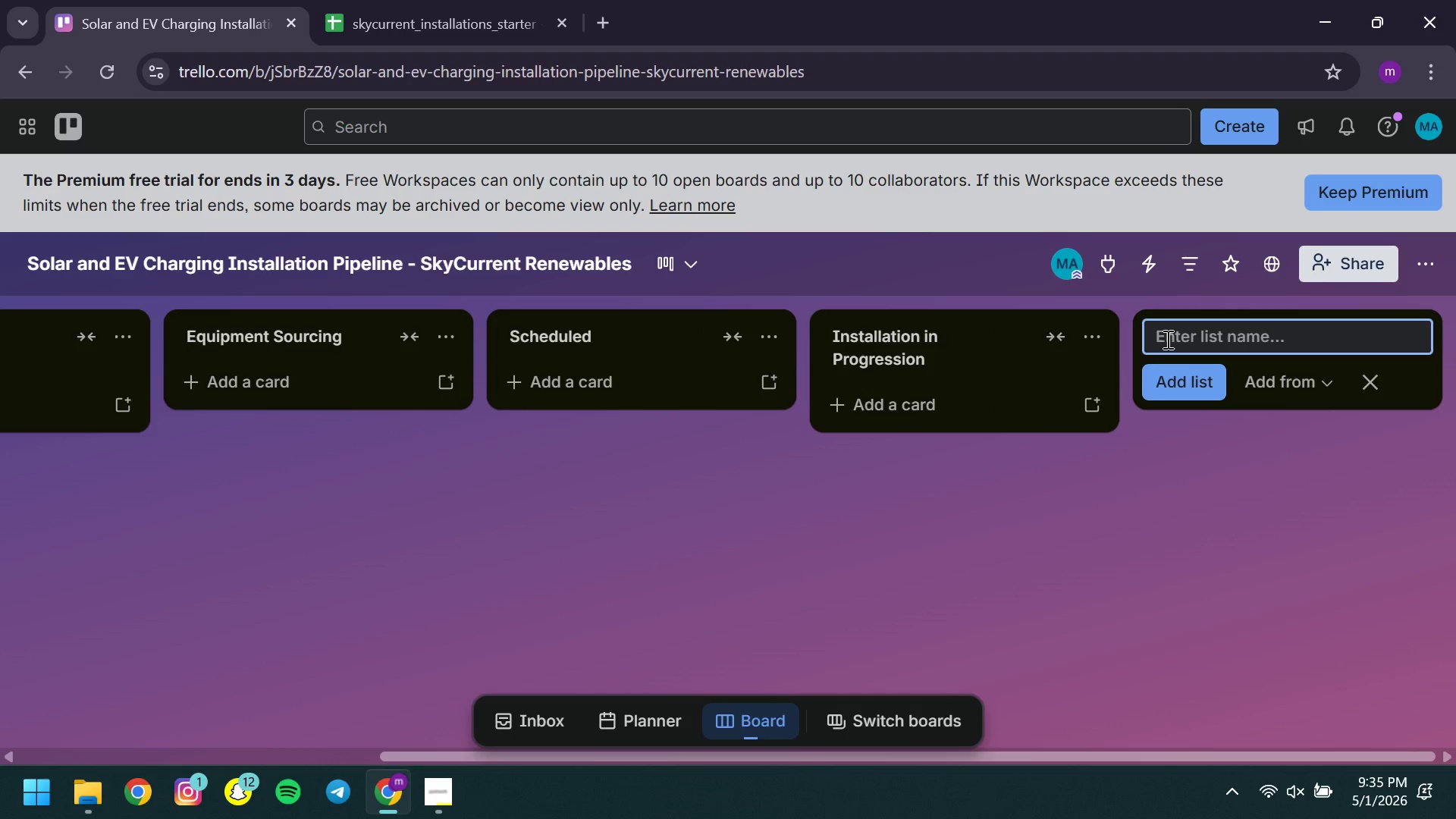 
left_click([1166, 339])
 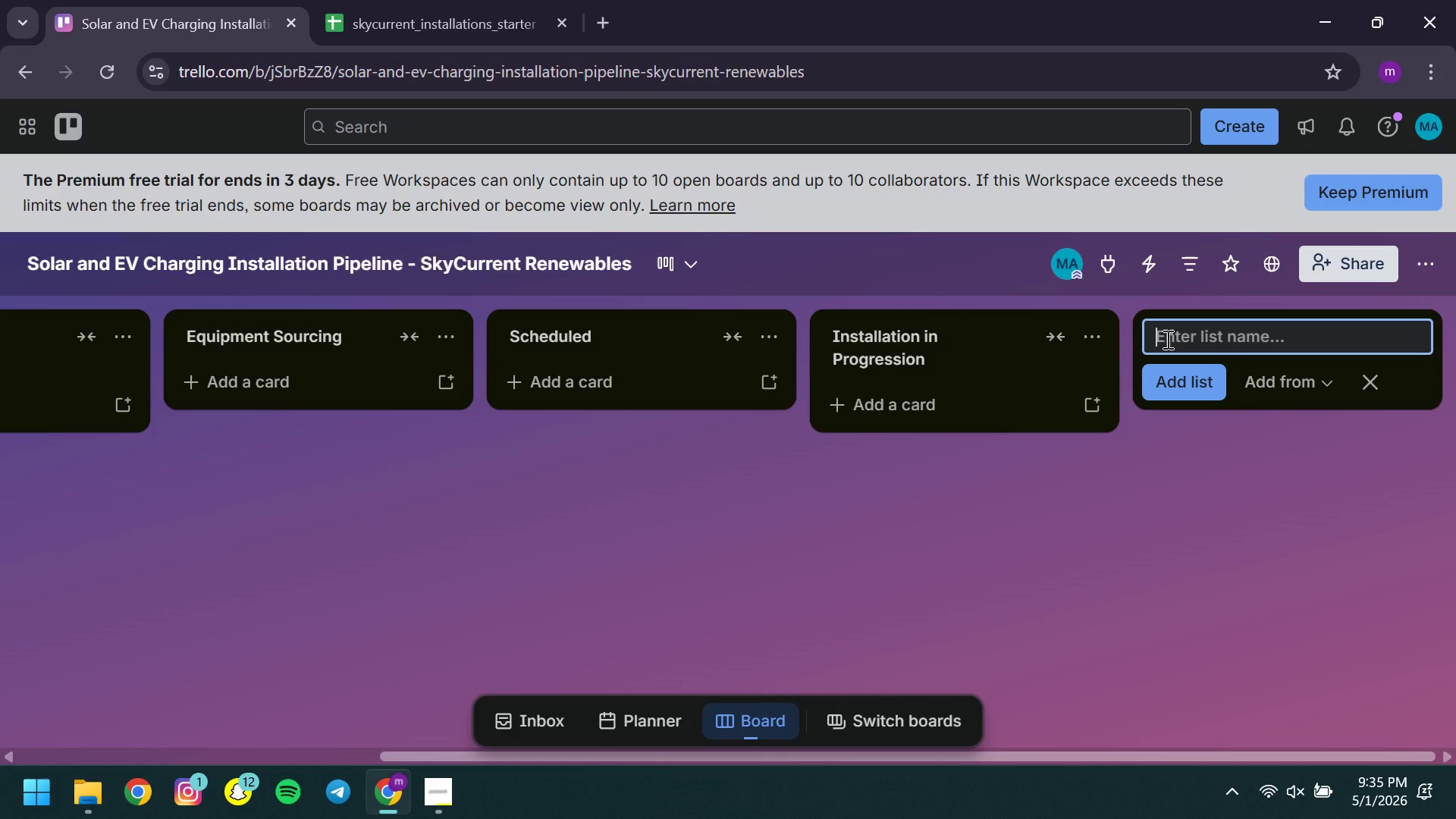 
type(Final Inspection )
 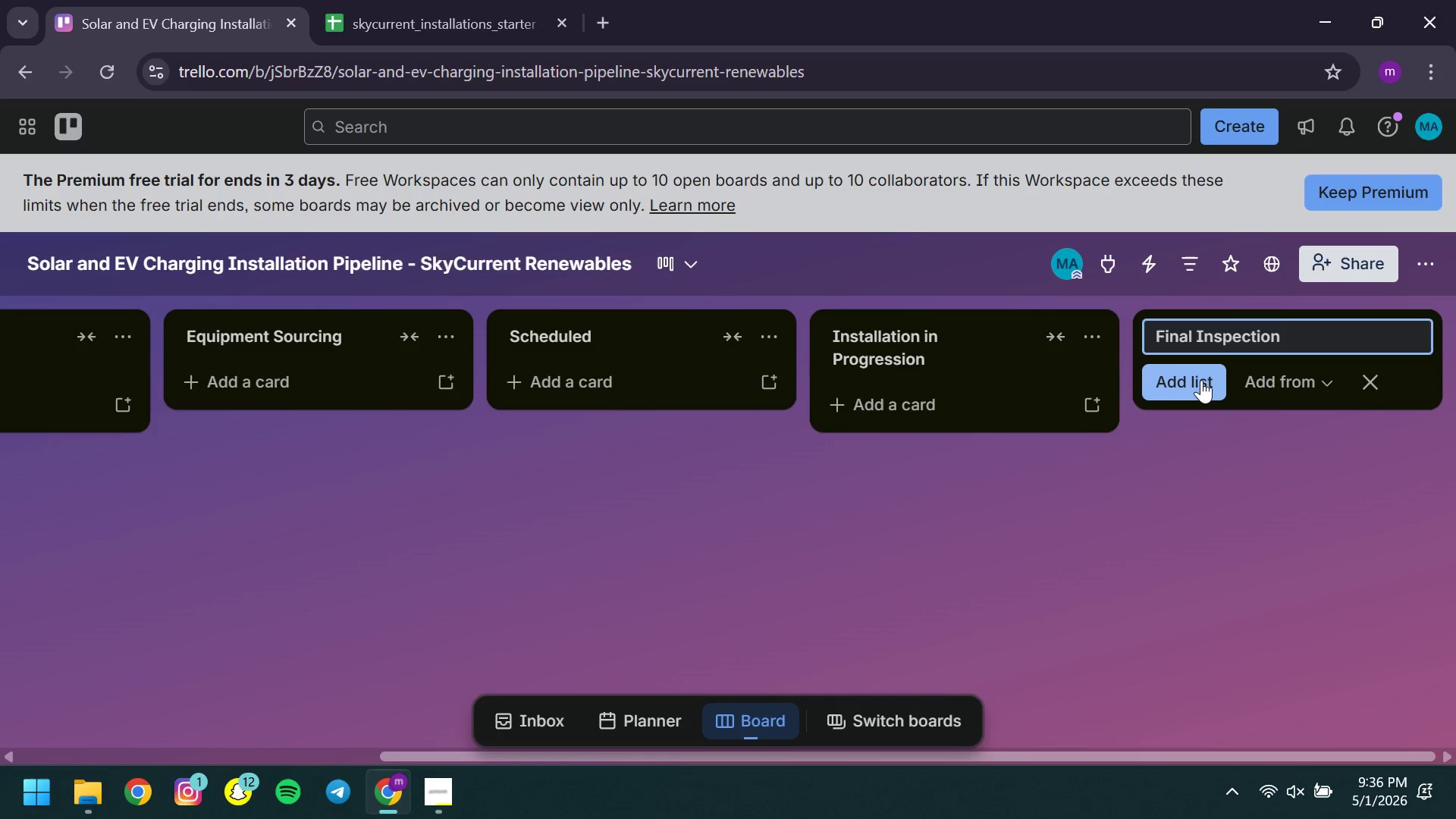 
left_click([1201, 380])
 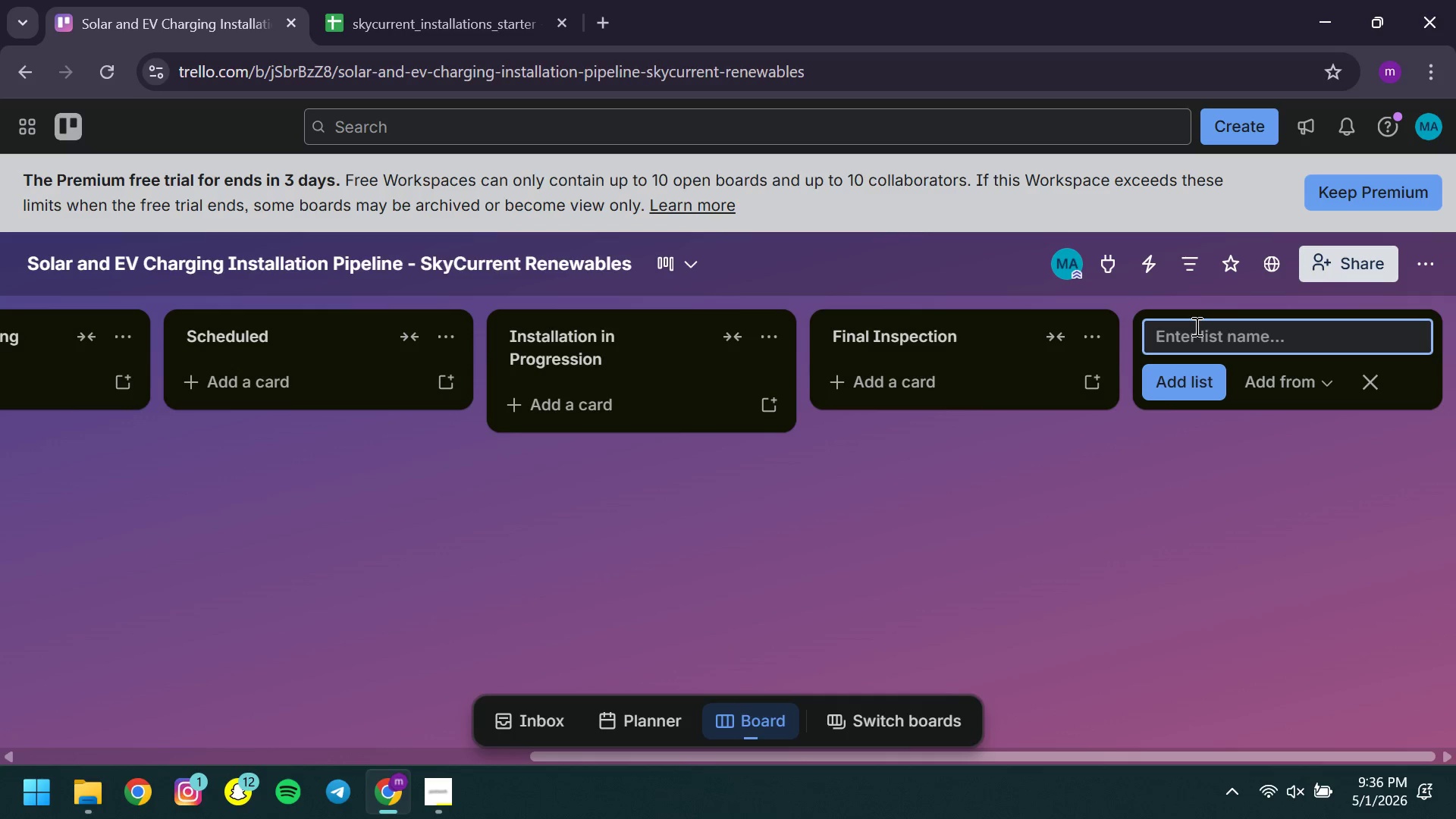 
left_click([1195, 326])
 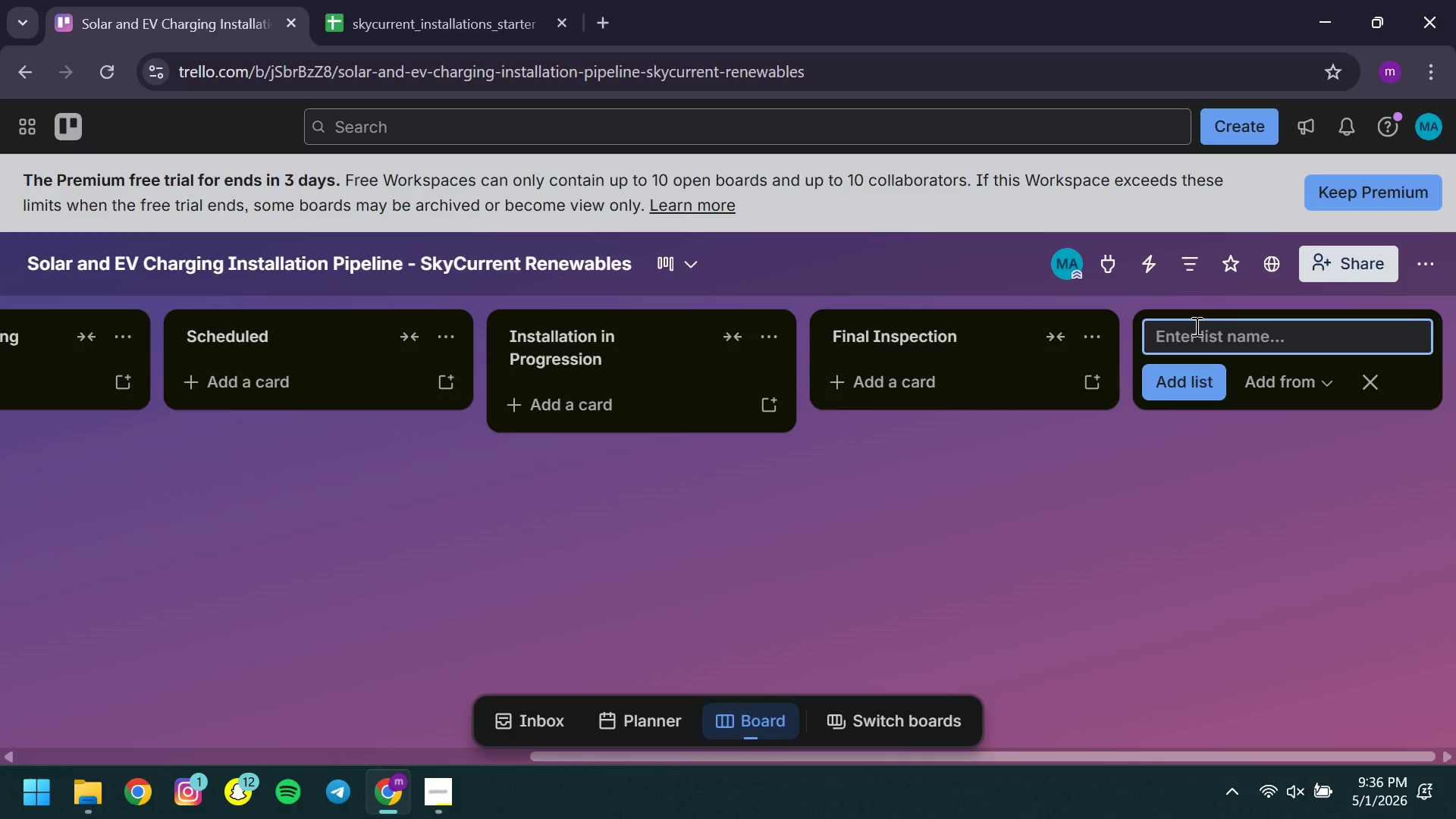 
type(Grid Interconnection )
 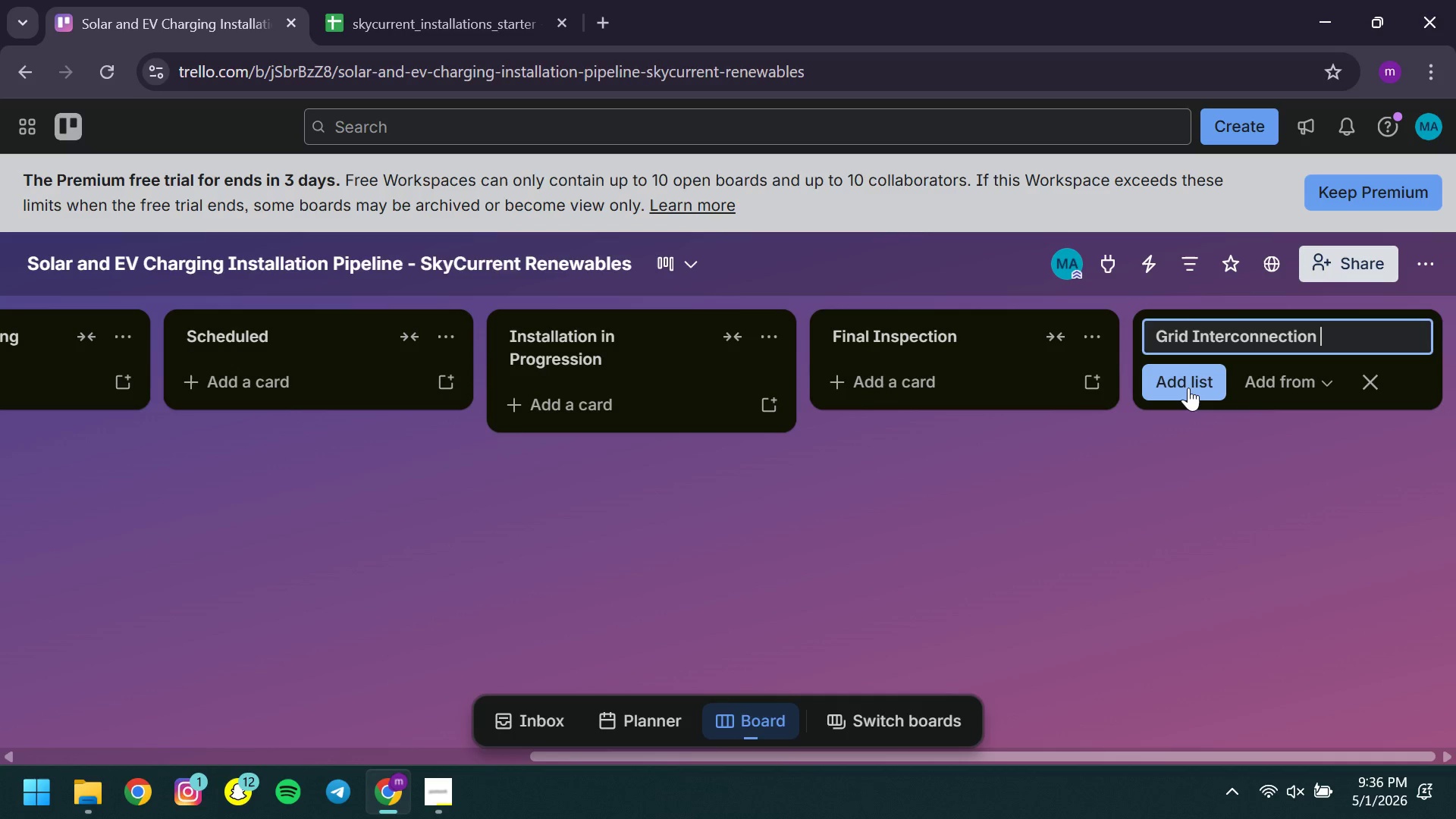 
left_click([1188, 388])
 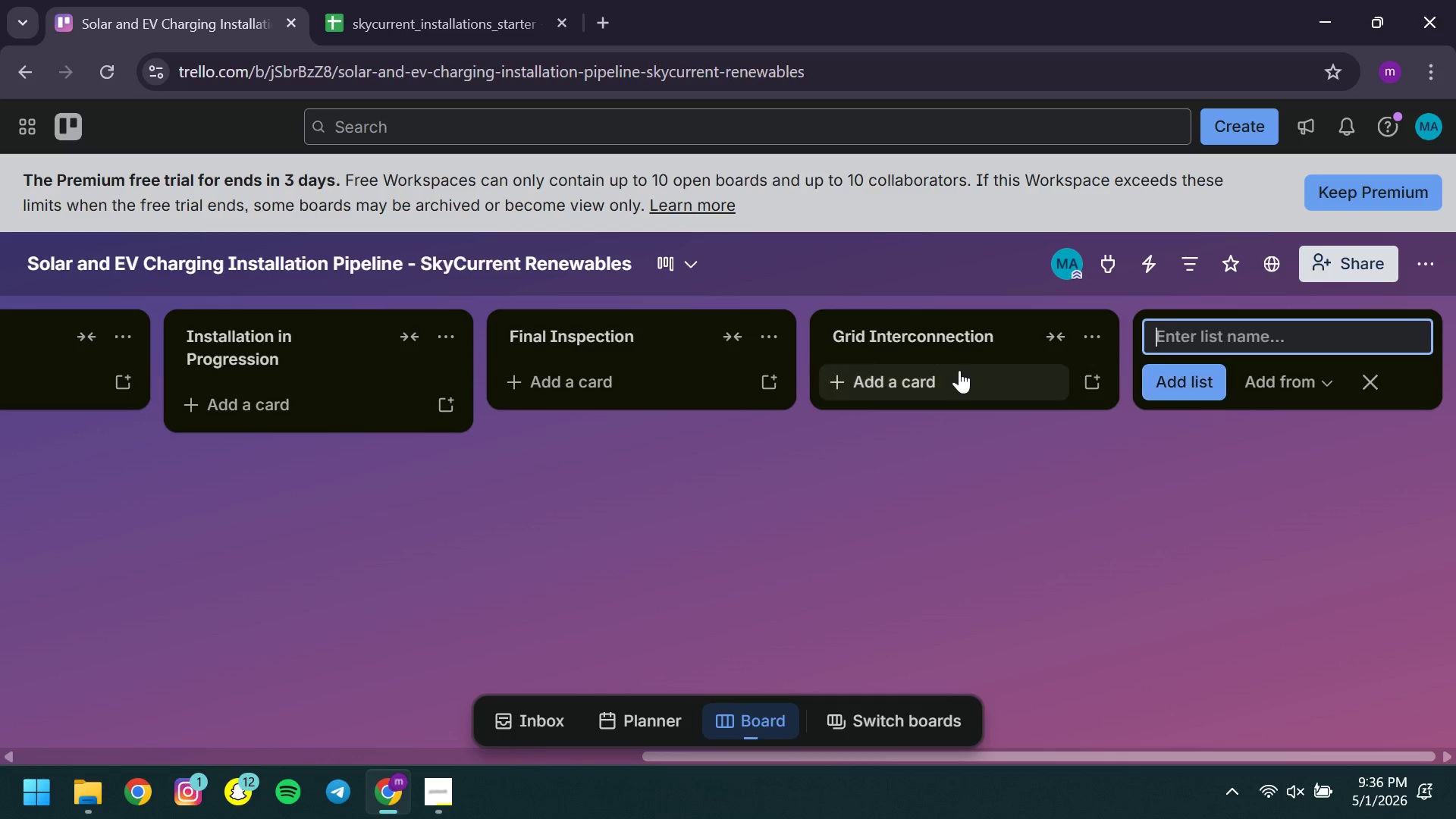 
mouse_move([988, 355])
 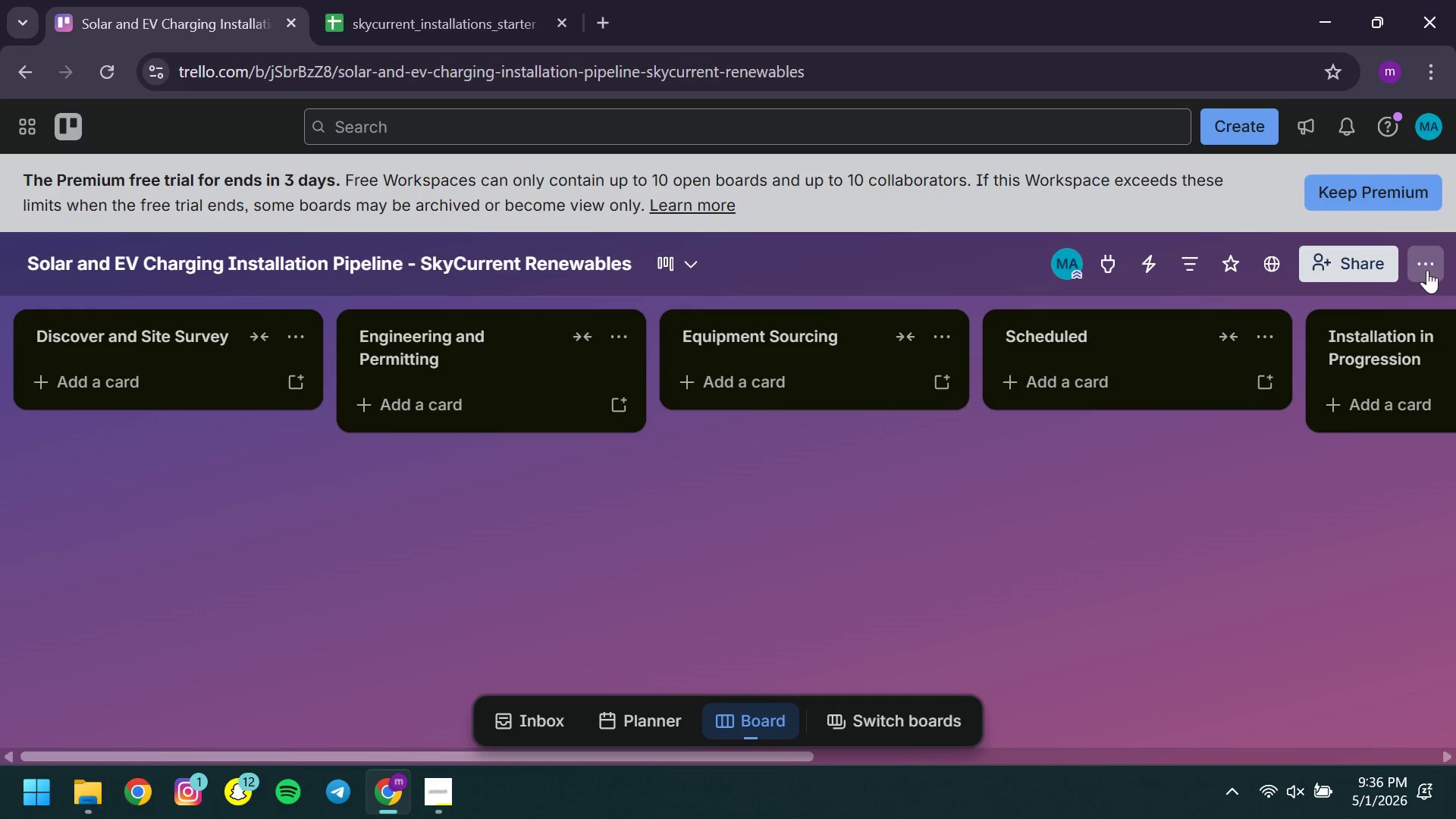 
left_click([1427, 270])
 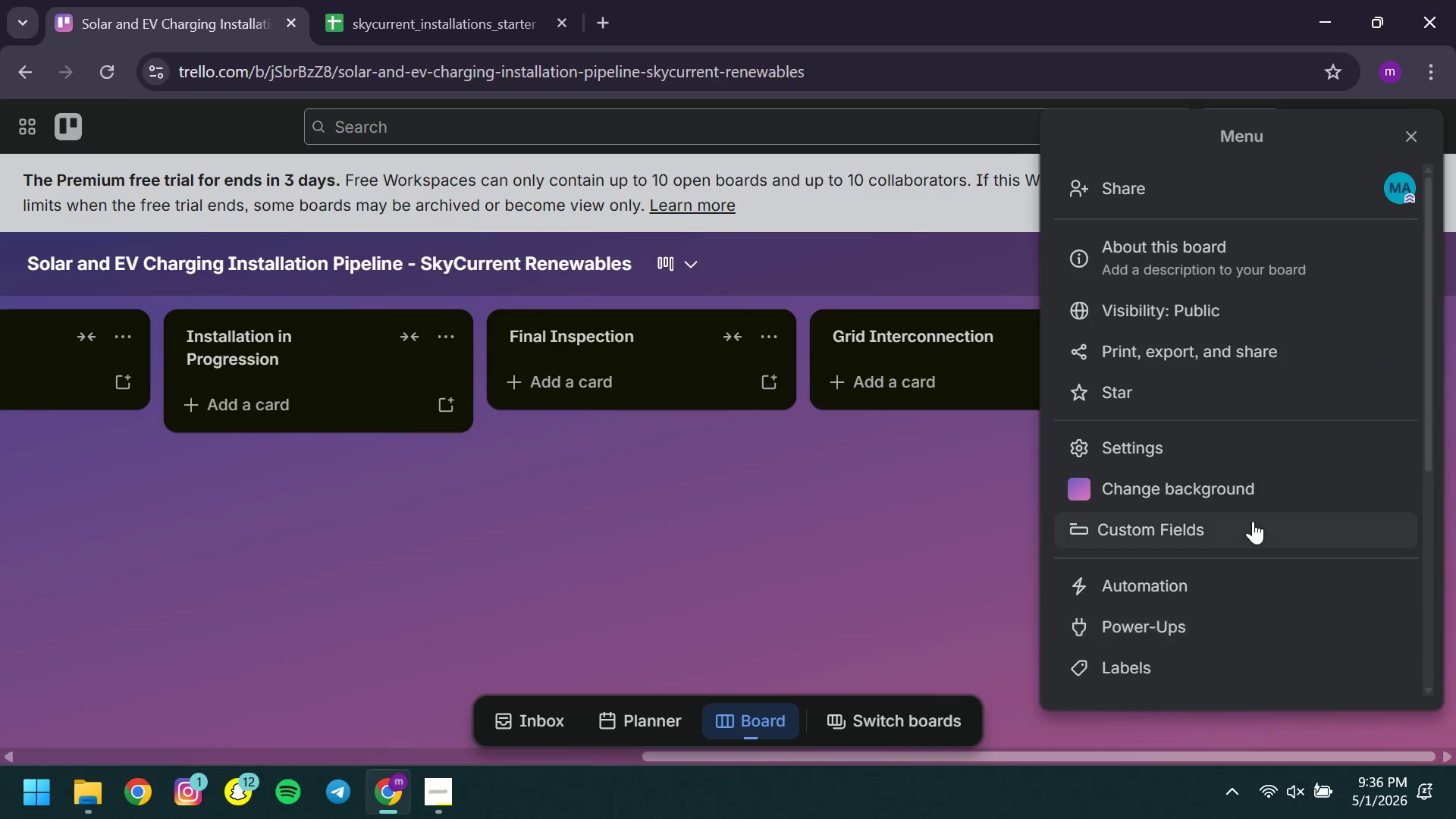 
left_click([1239, 521])
 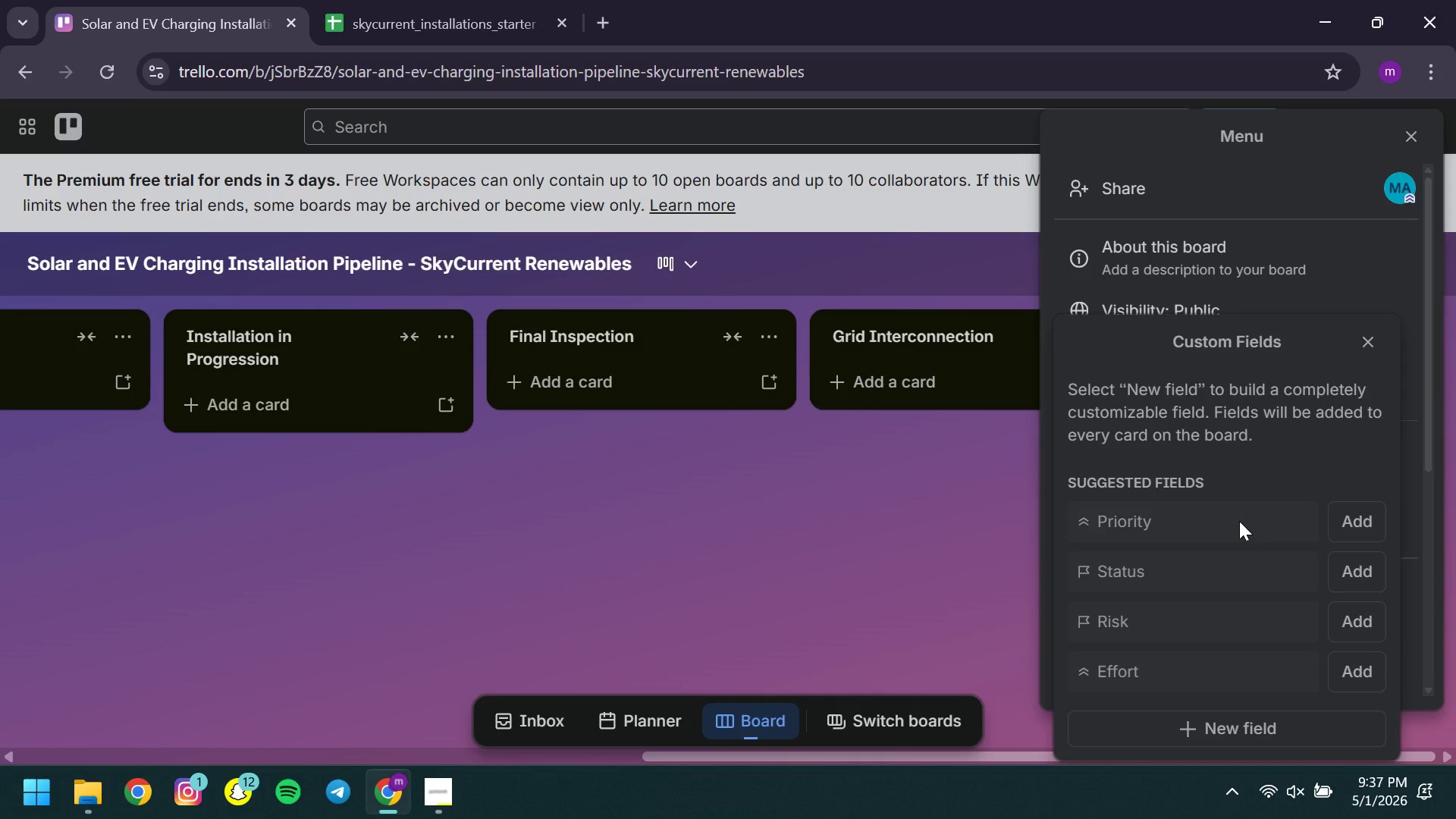 
wait(37.58)
 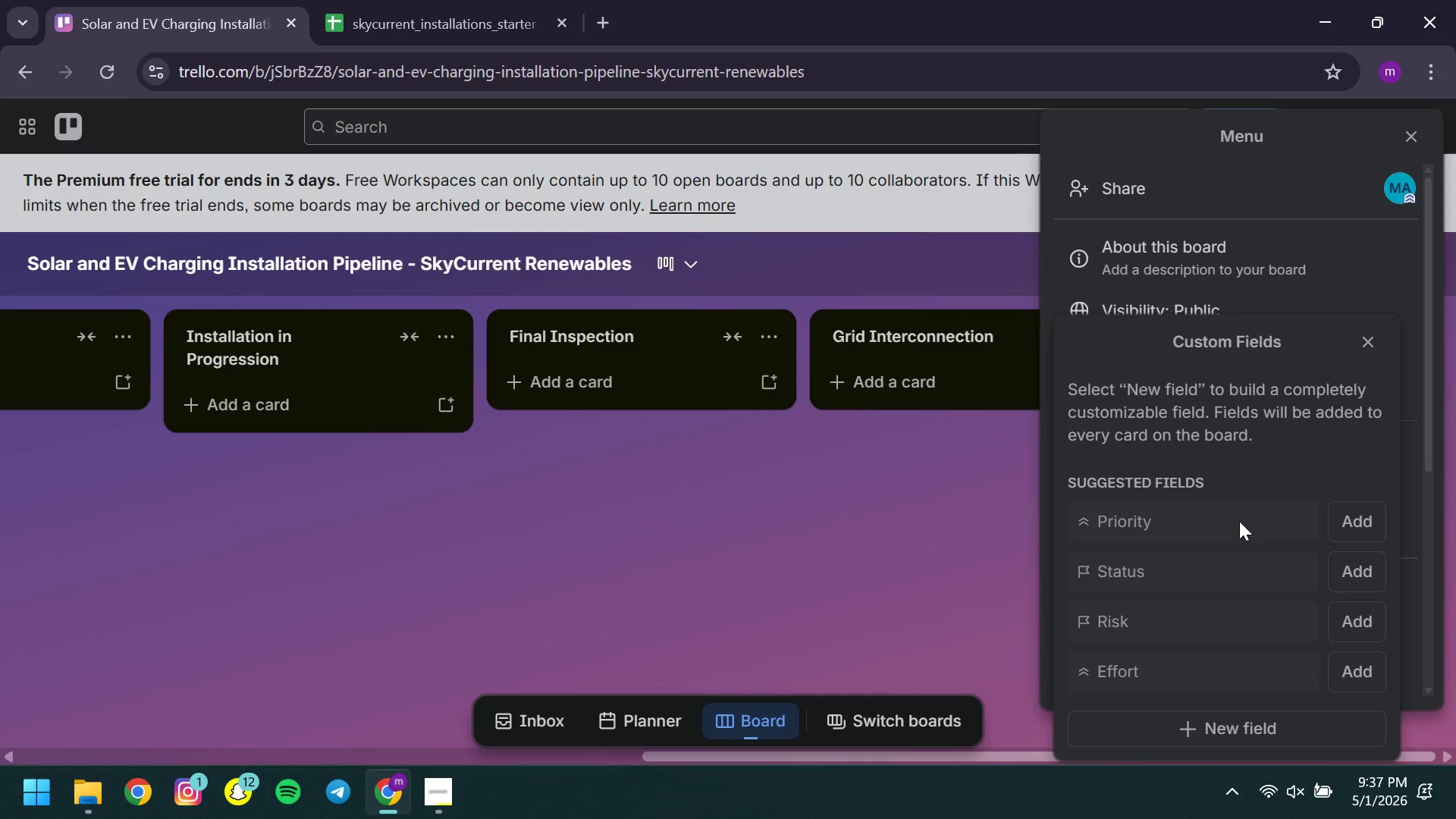 
left_click([1225, 740])
 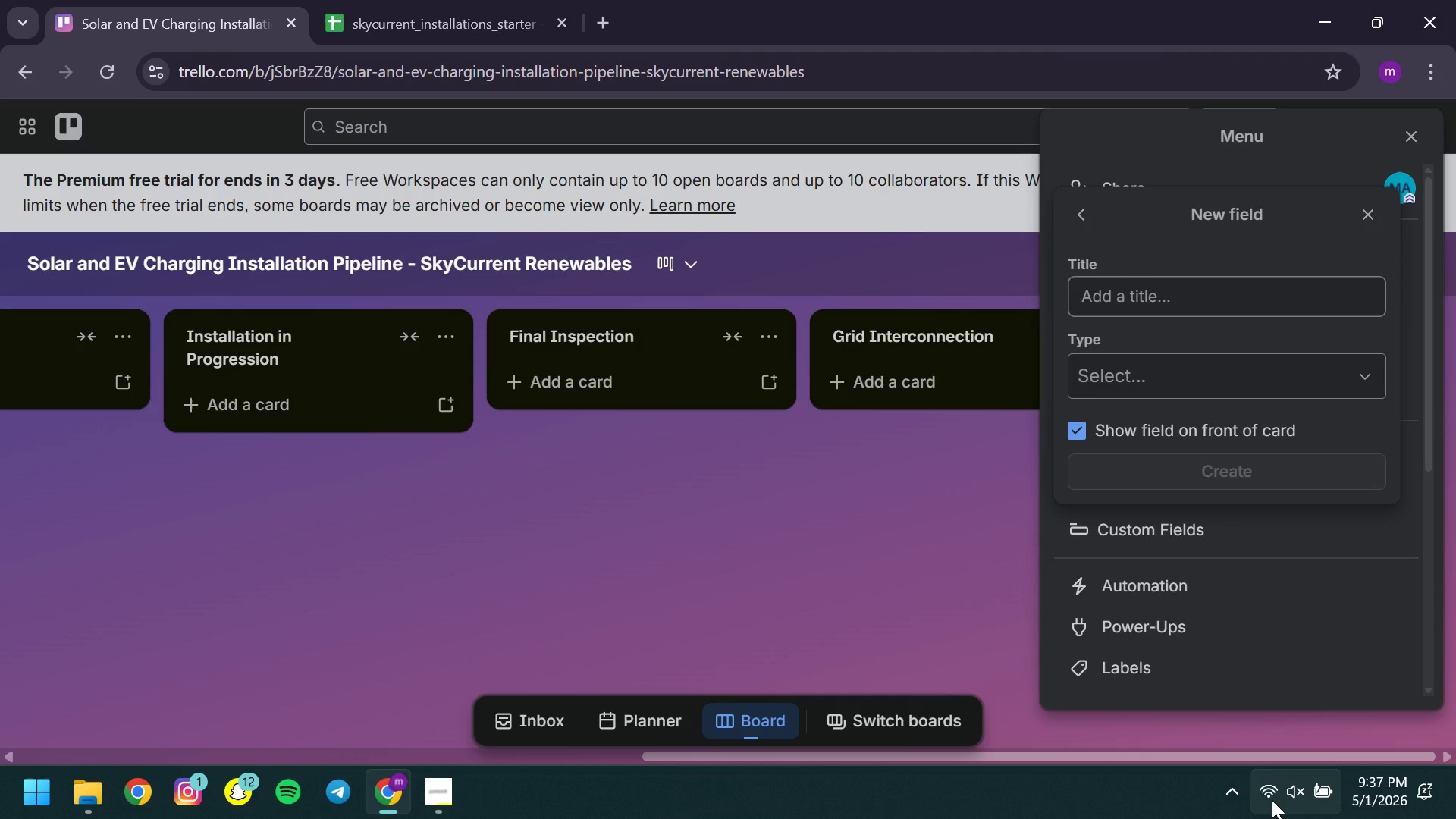 
left_click([1272, 800])
 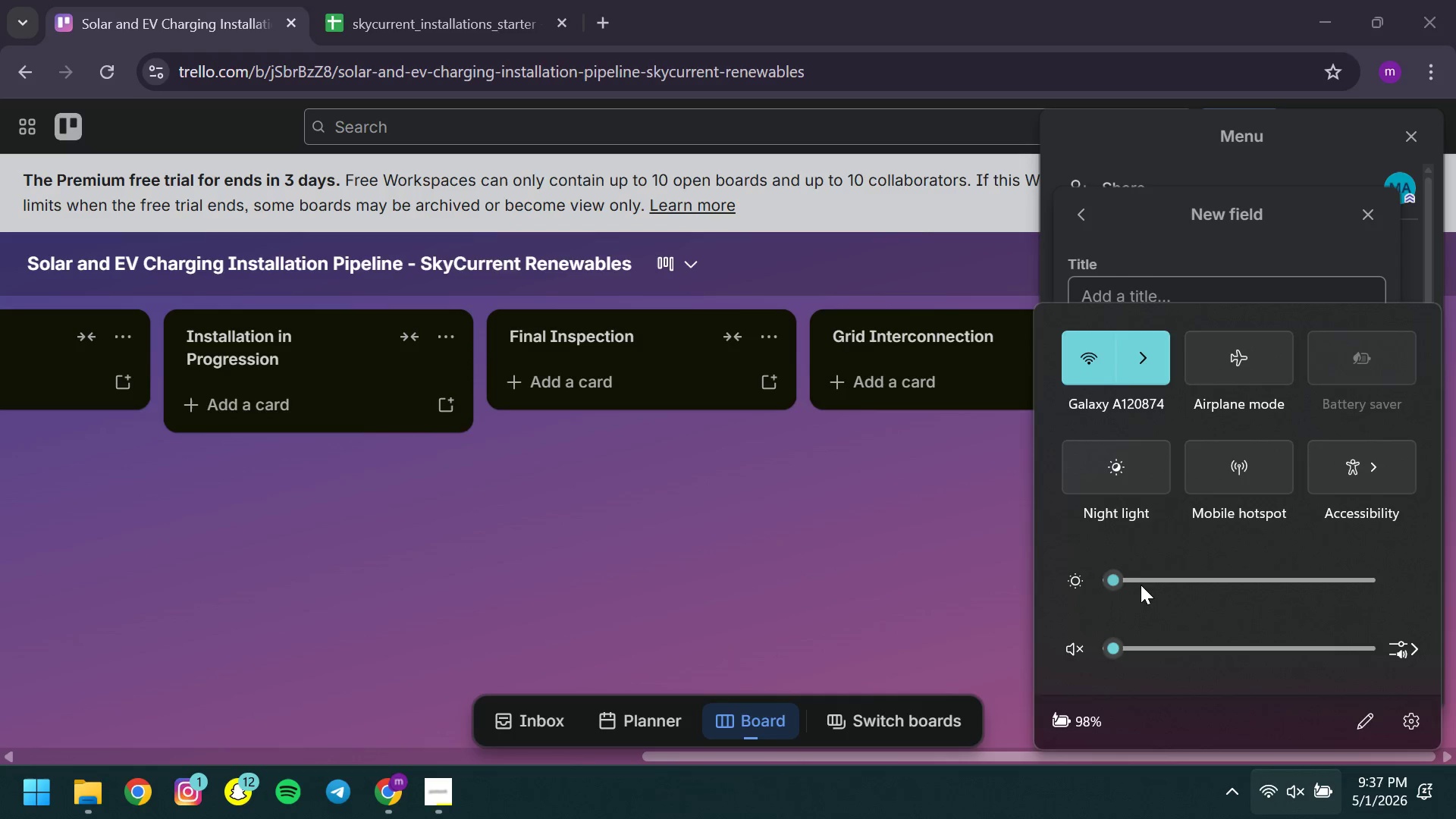 
left_click([1140, 580])
 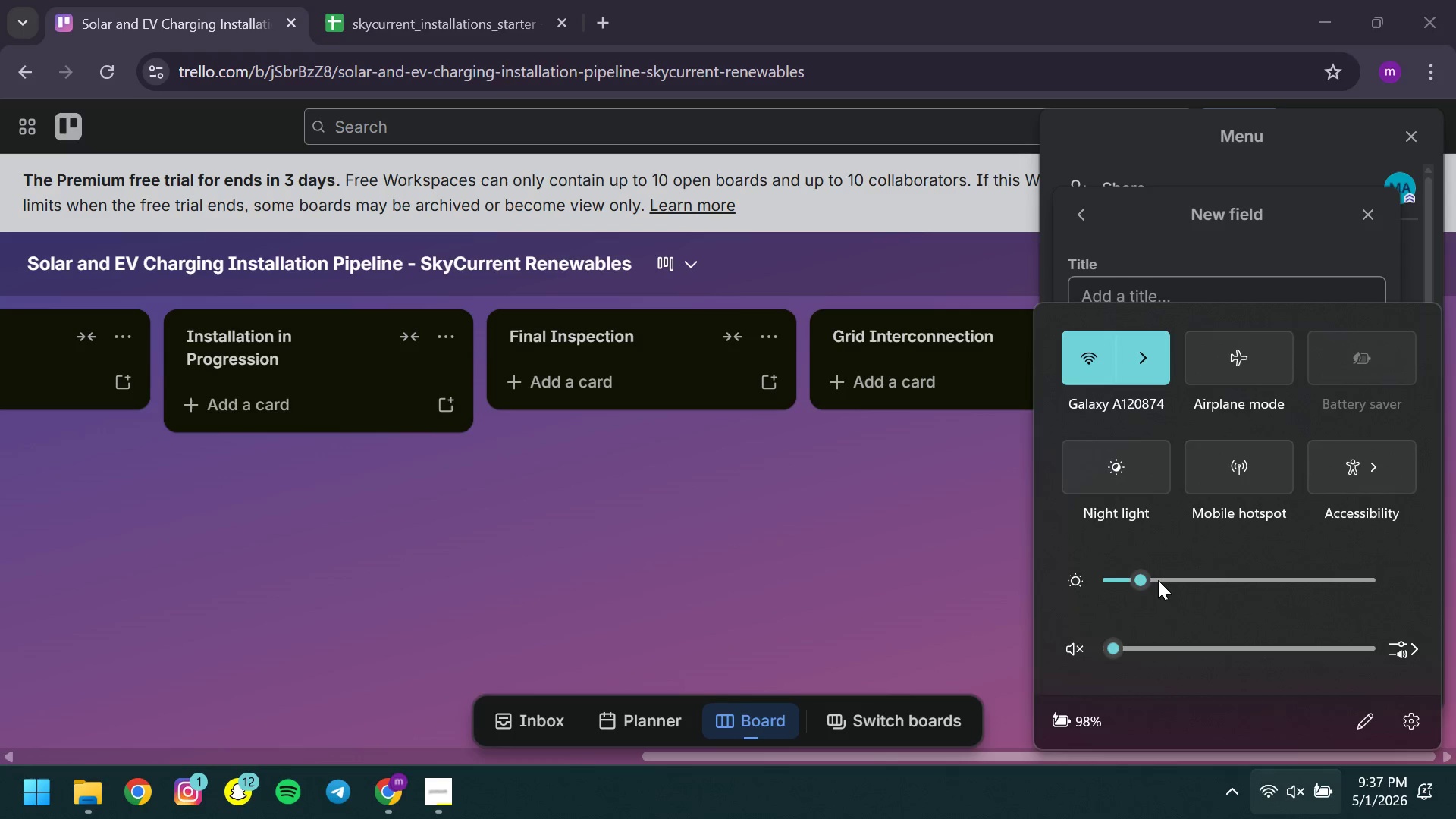 
left_click([1158, 580])
 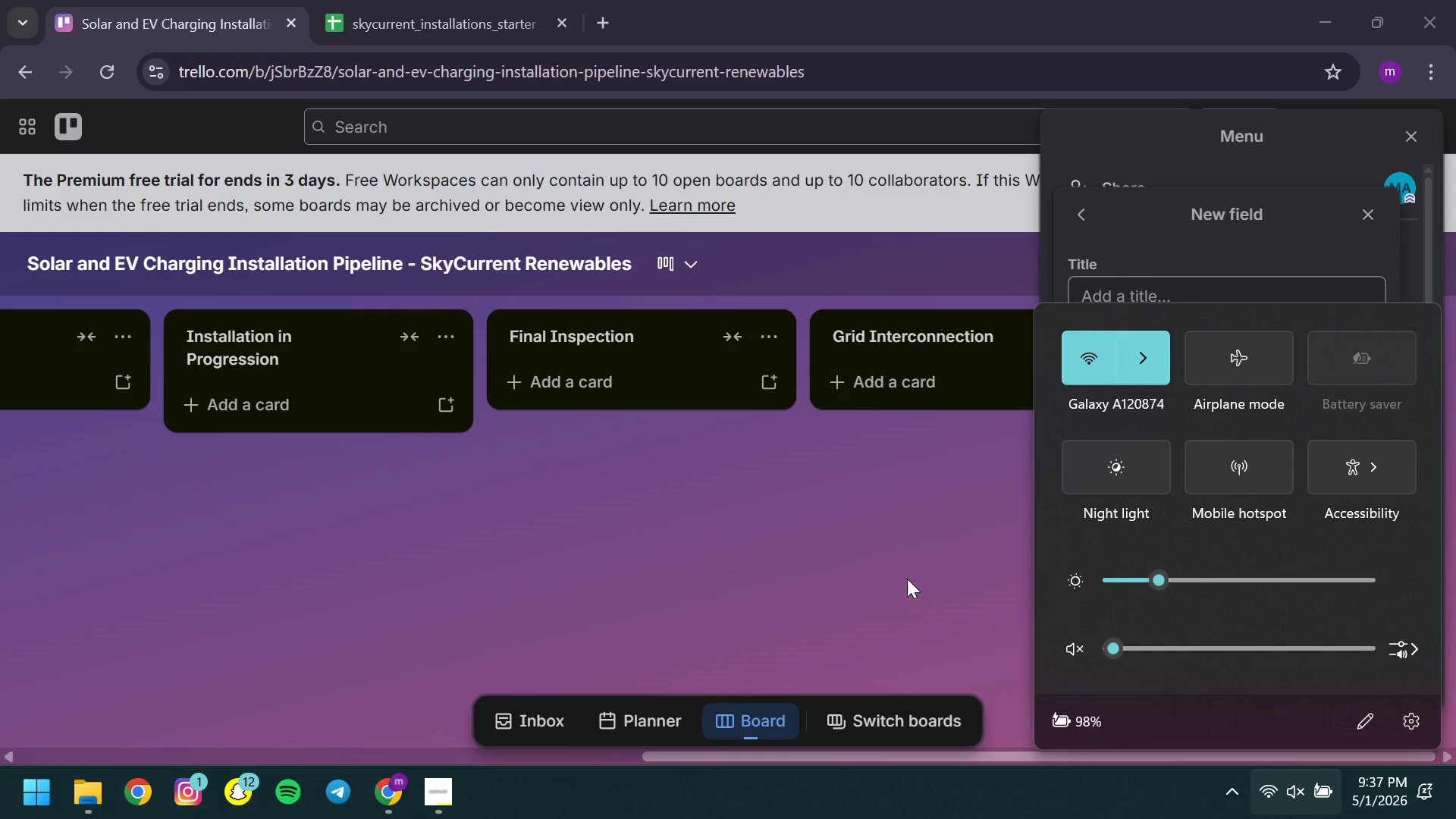 
left_click([907, 579])
 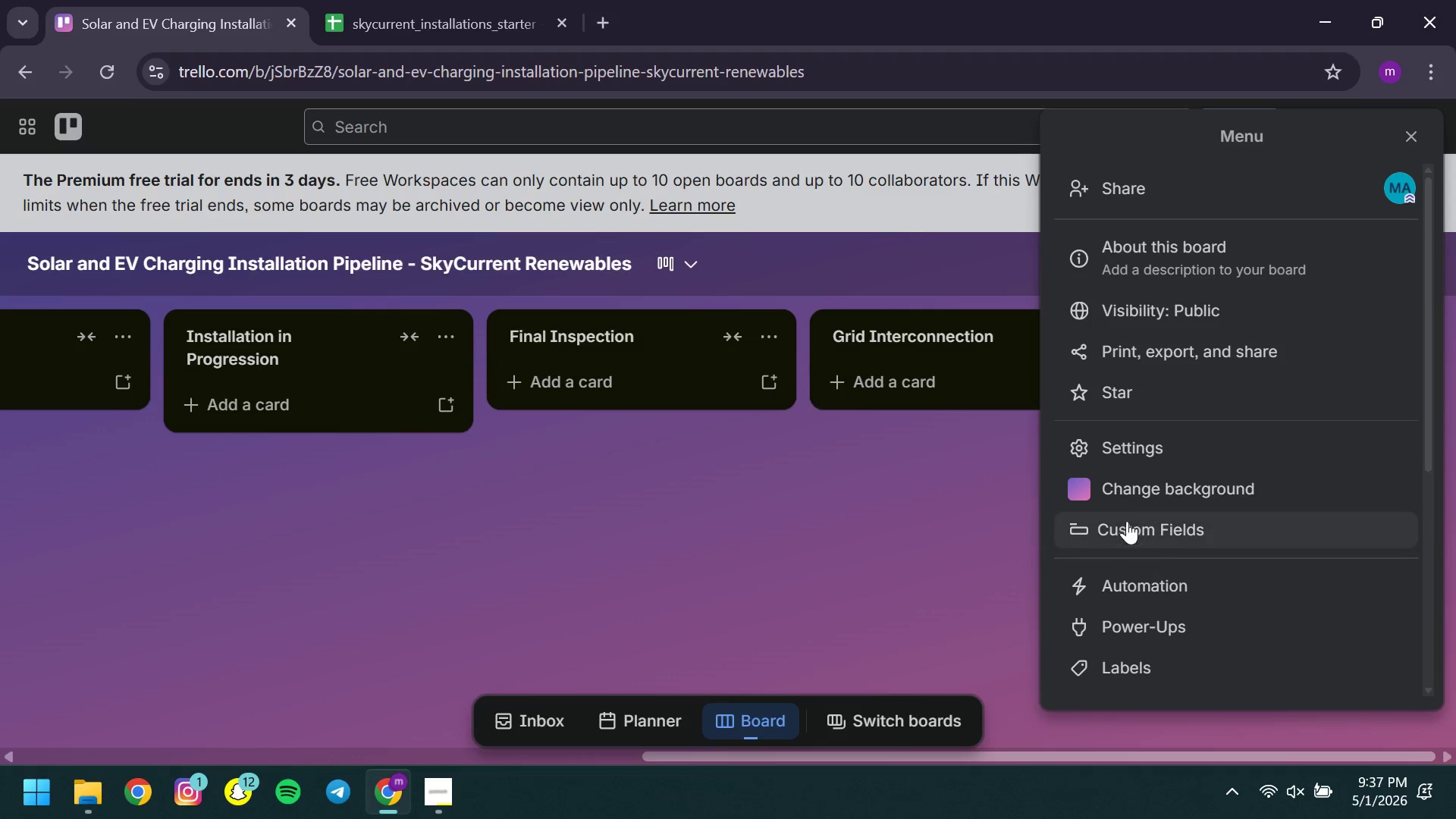 
left_click([1121, 521])
 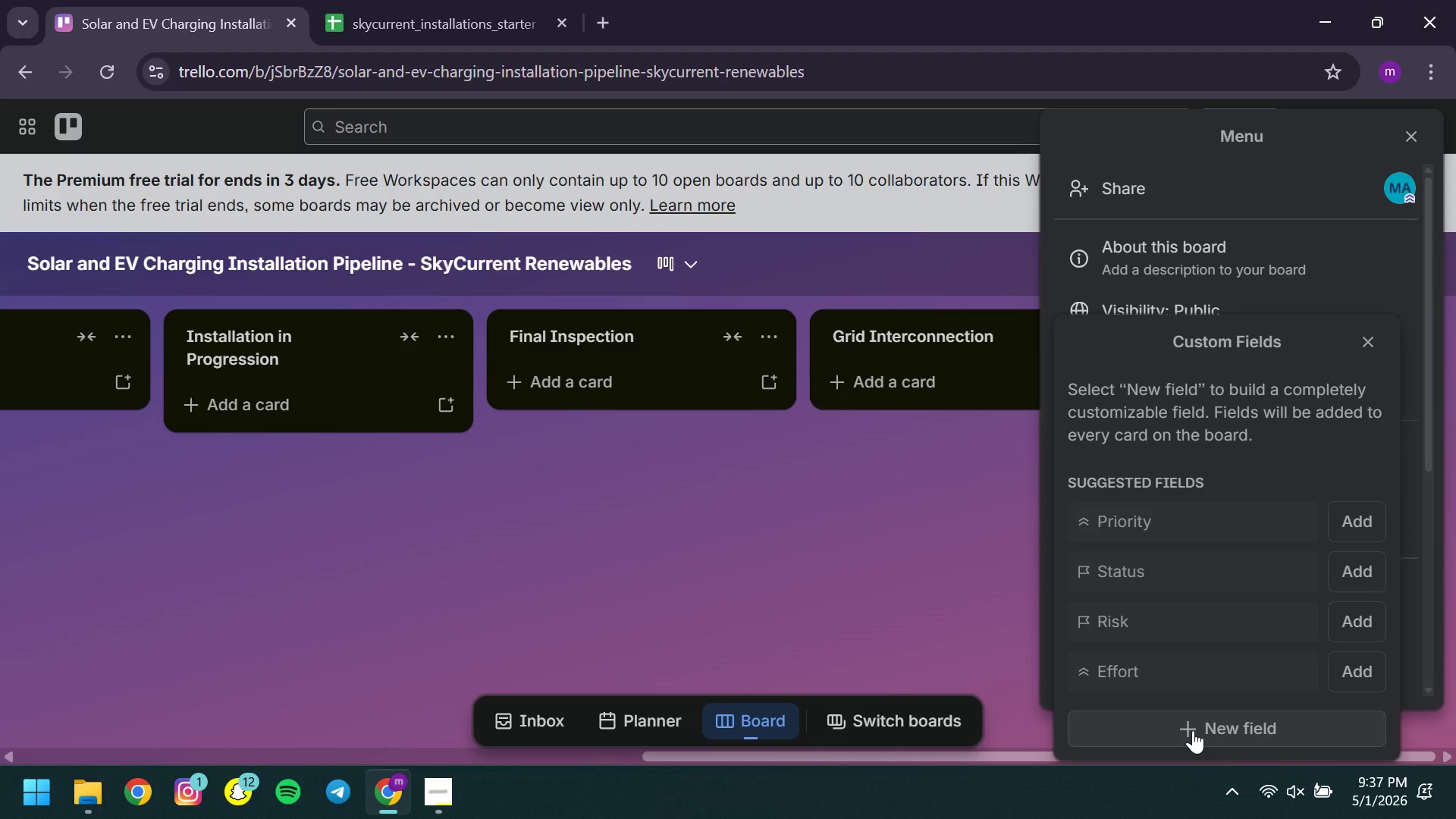 
left_click([1193, 730])
 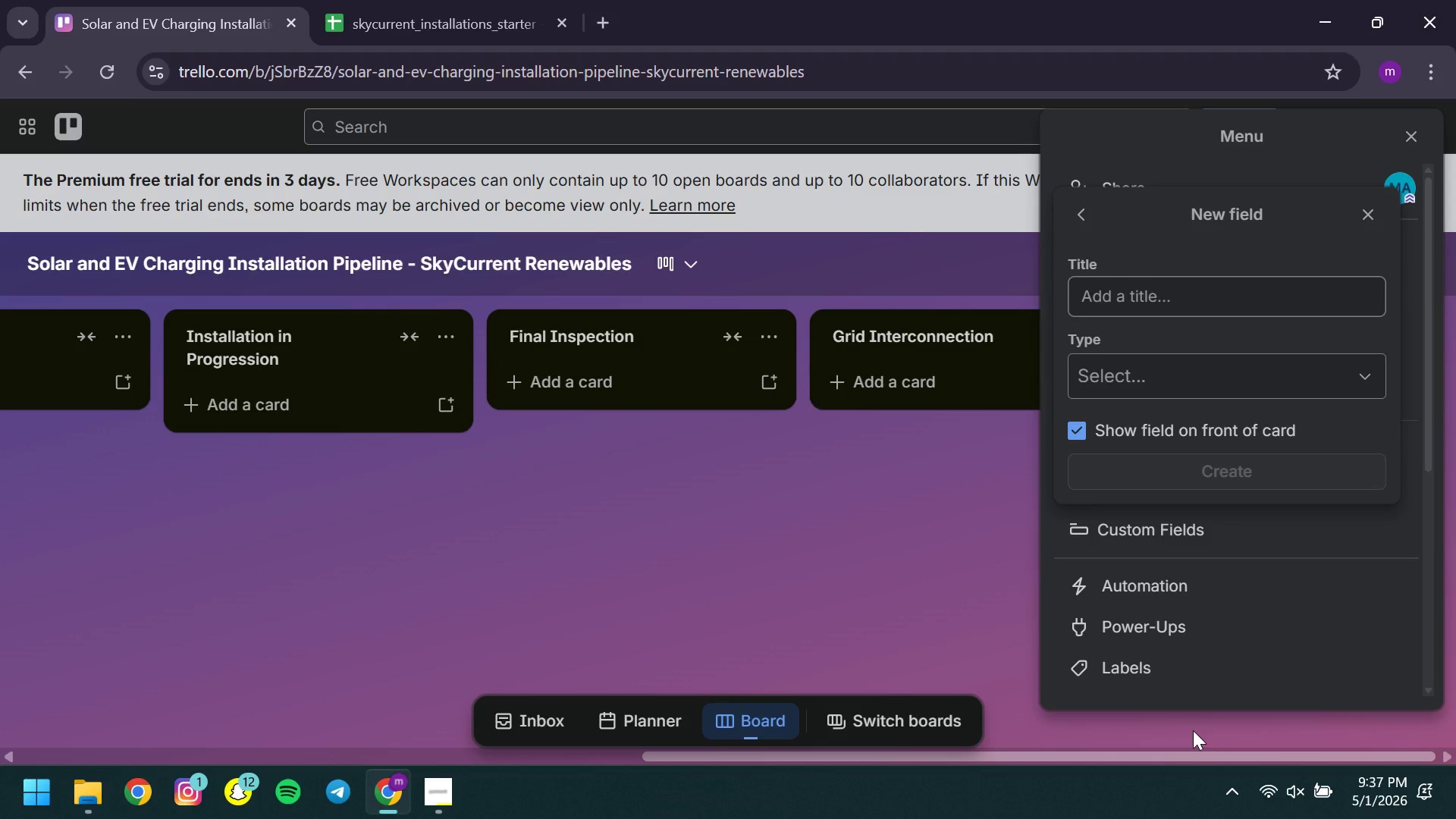 
key(S)
 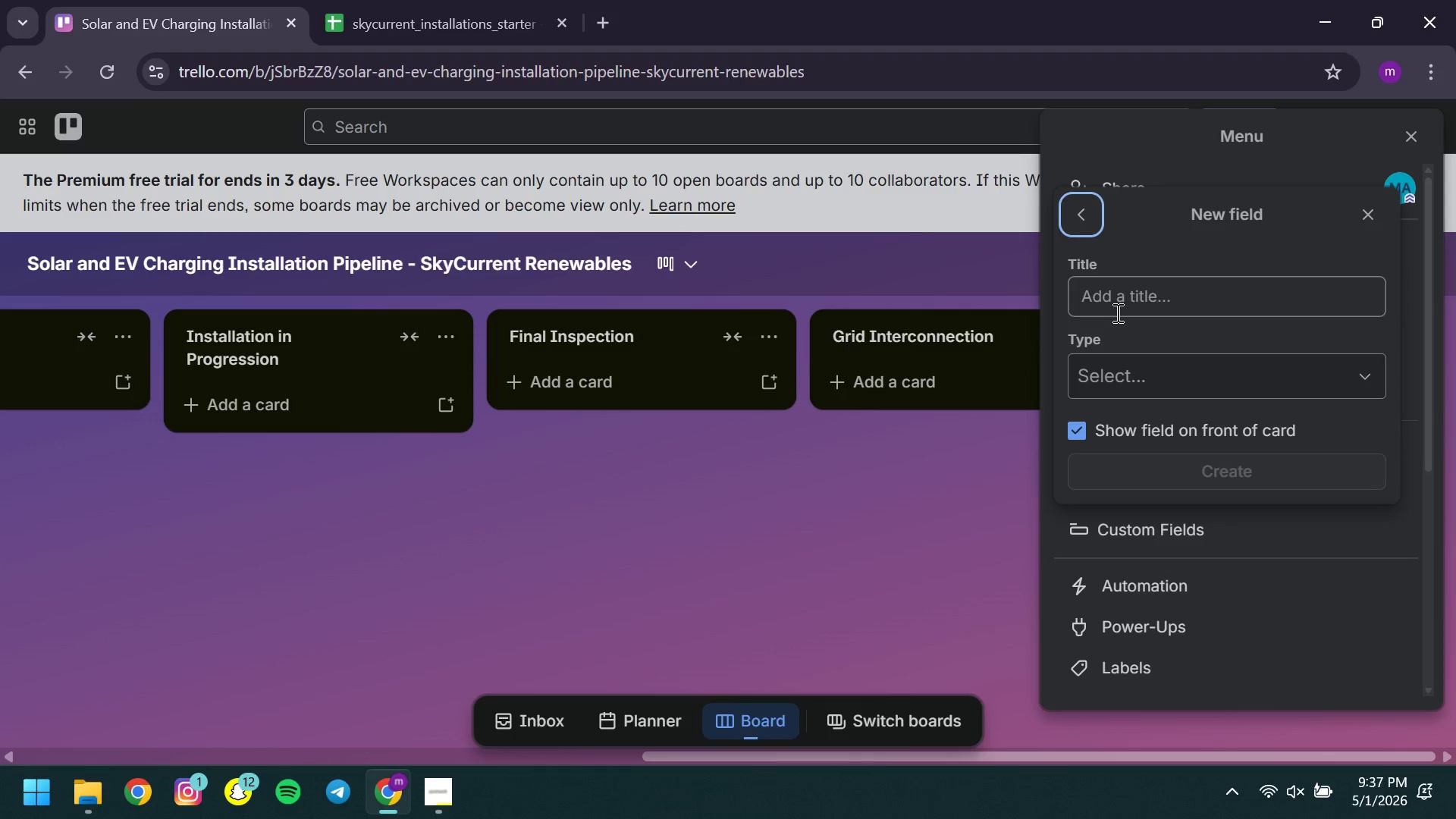 
left_click([1112, 303])
 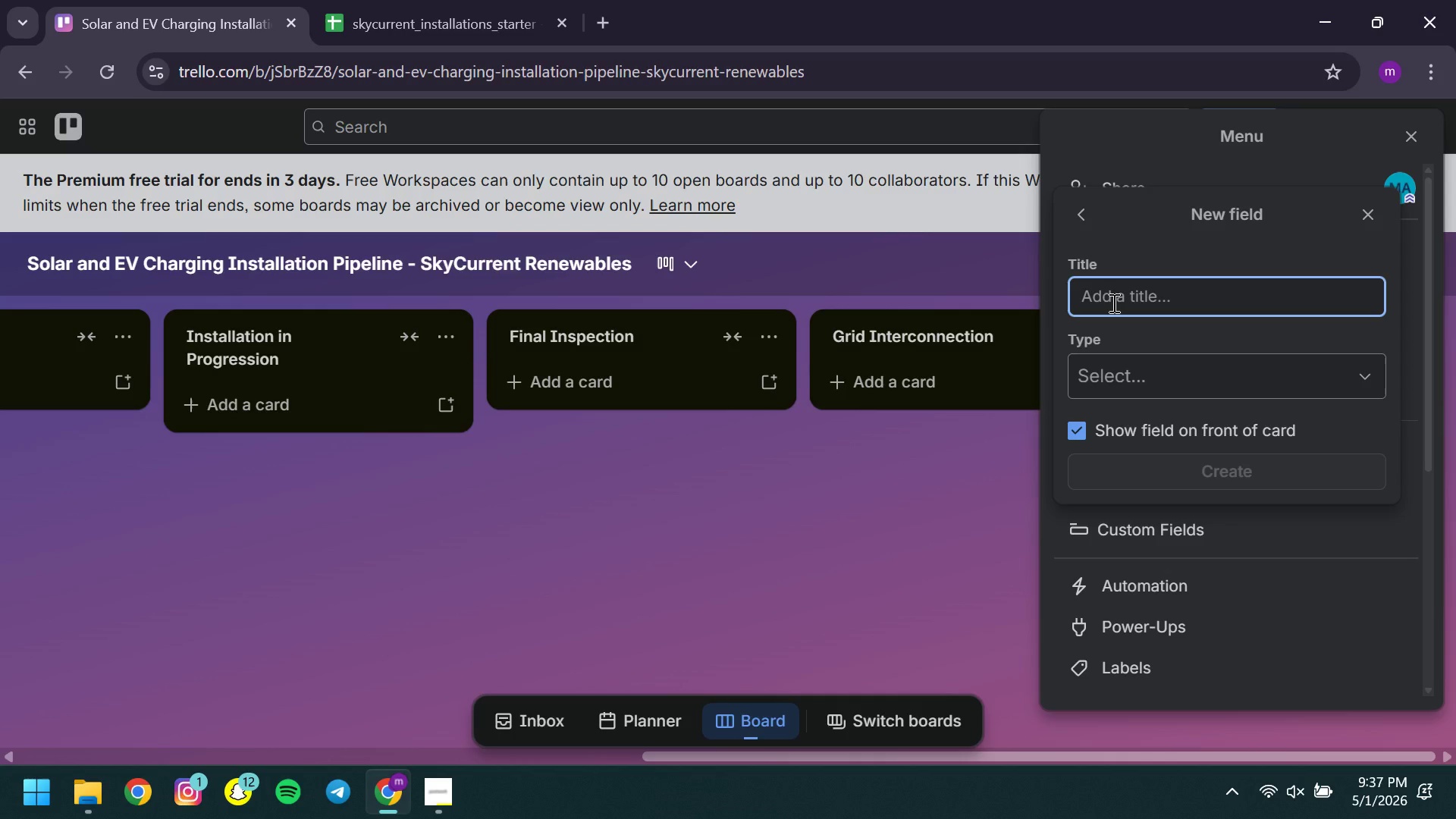 
type(Size )
 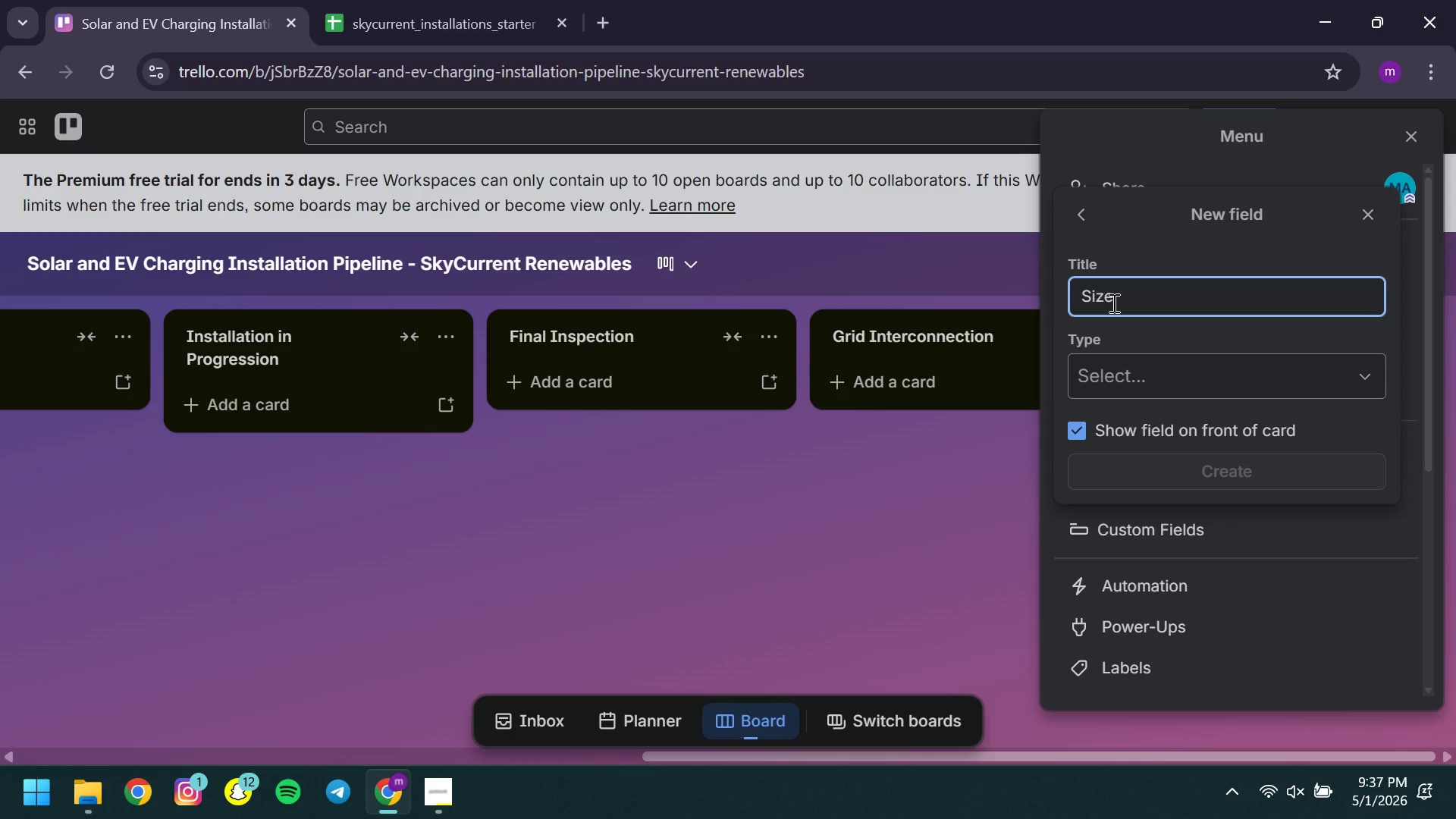 
hold_key(key=ArrowLeft, duration=0.7)
 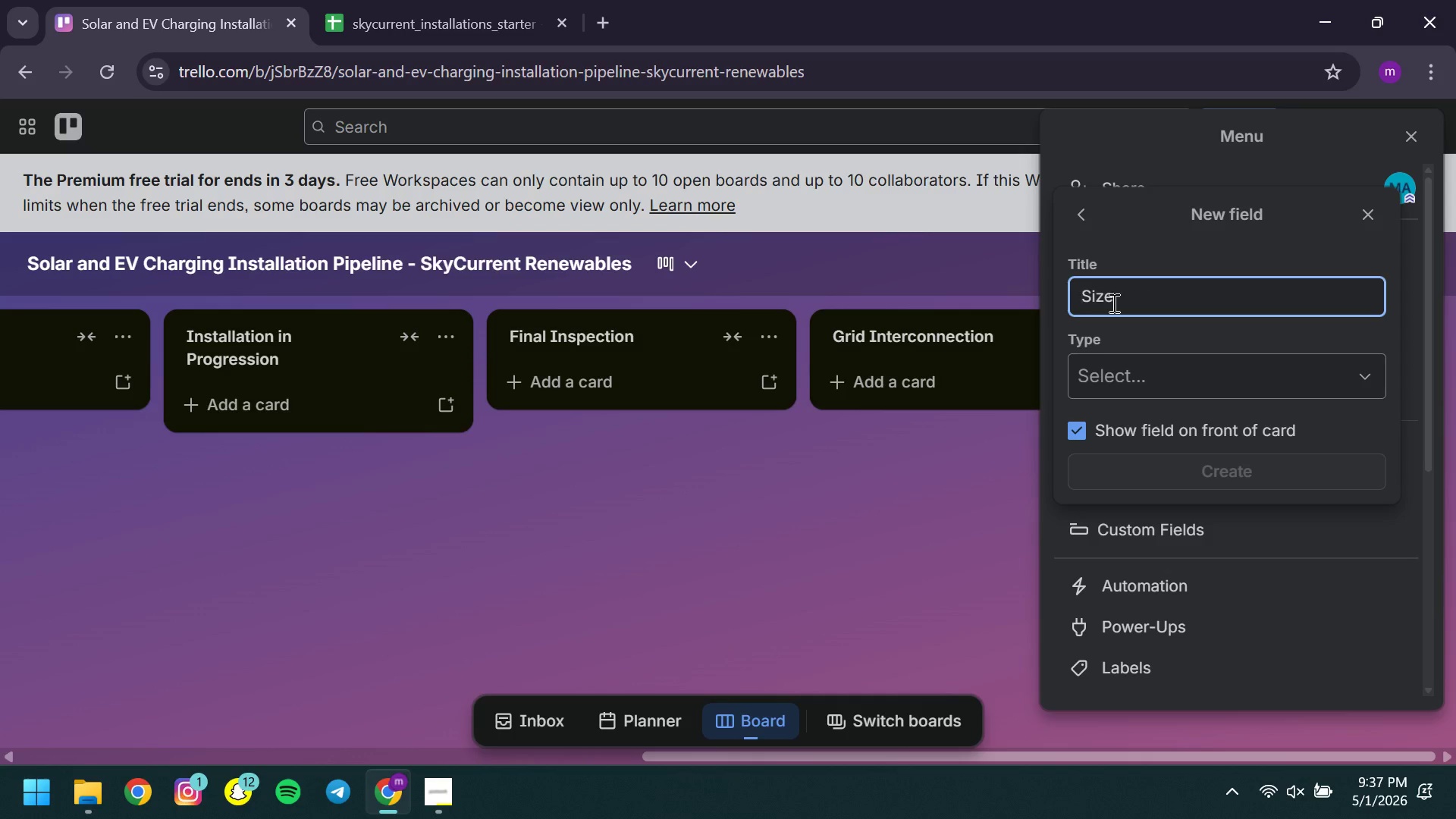 
type(System )
 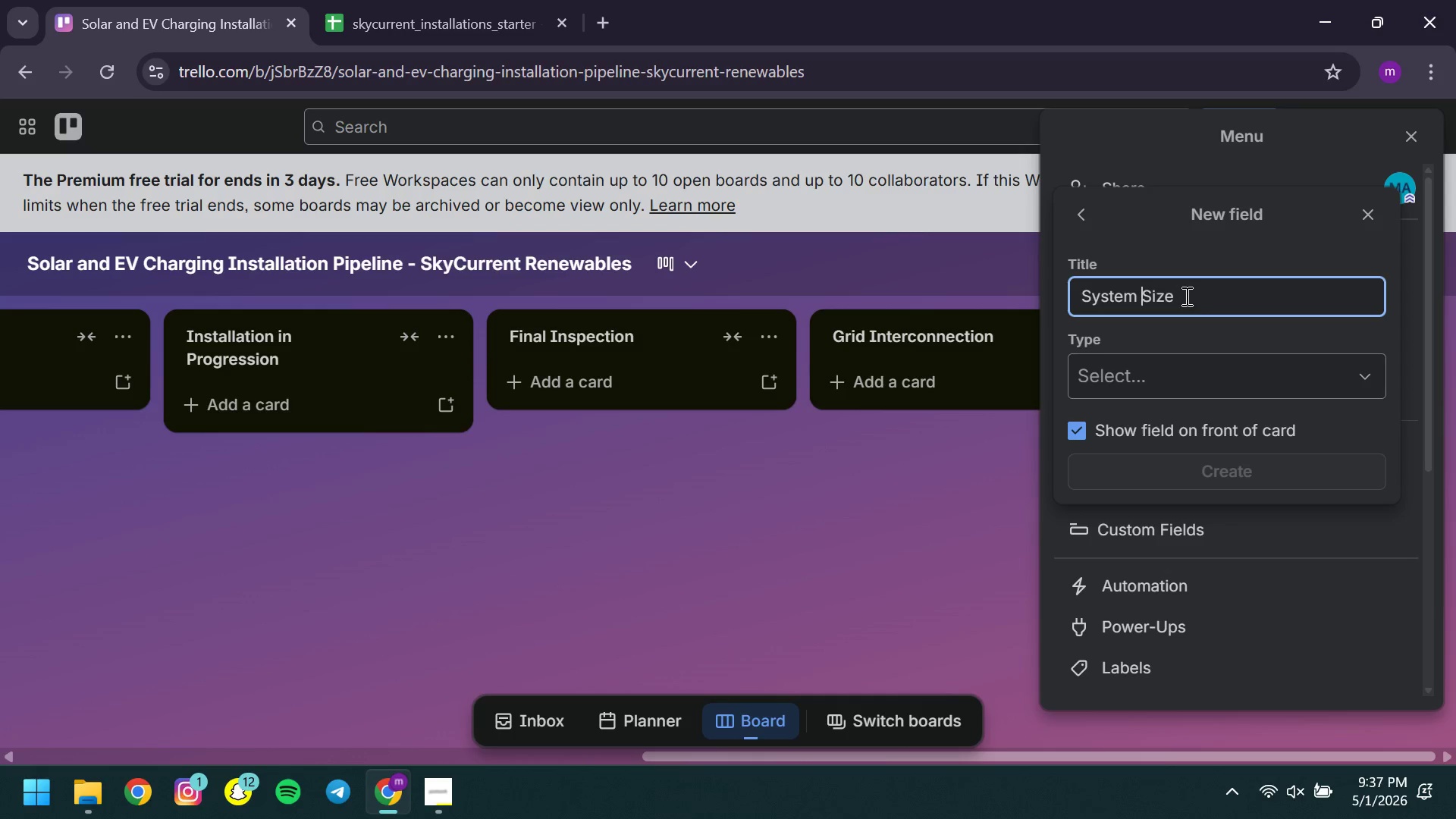 
left_click([1185, 296])
 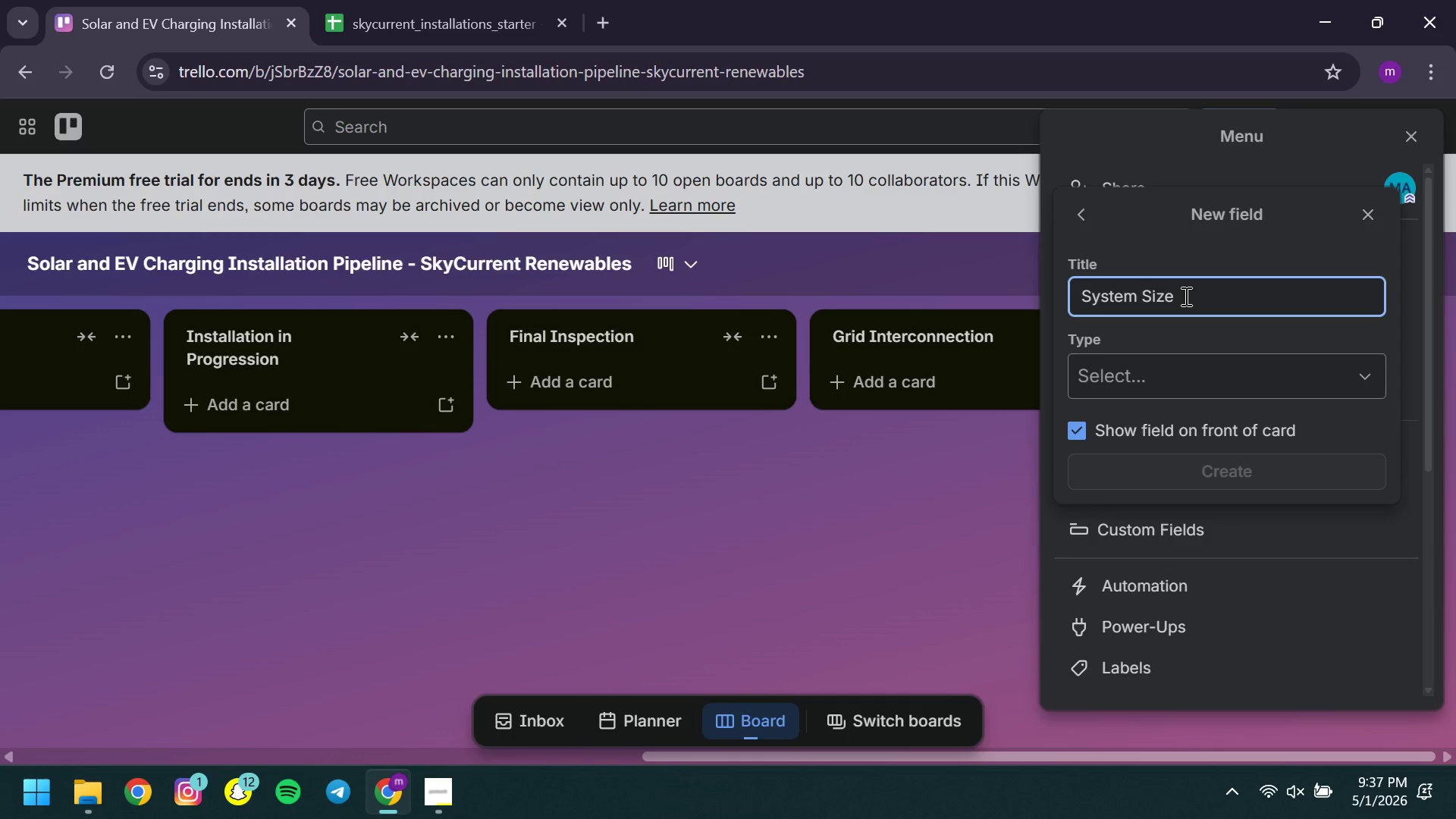 
key(Backspace)
type(())
 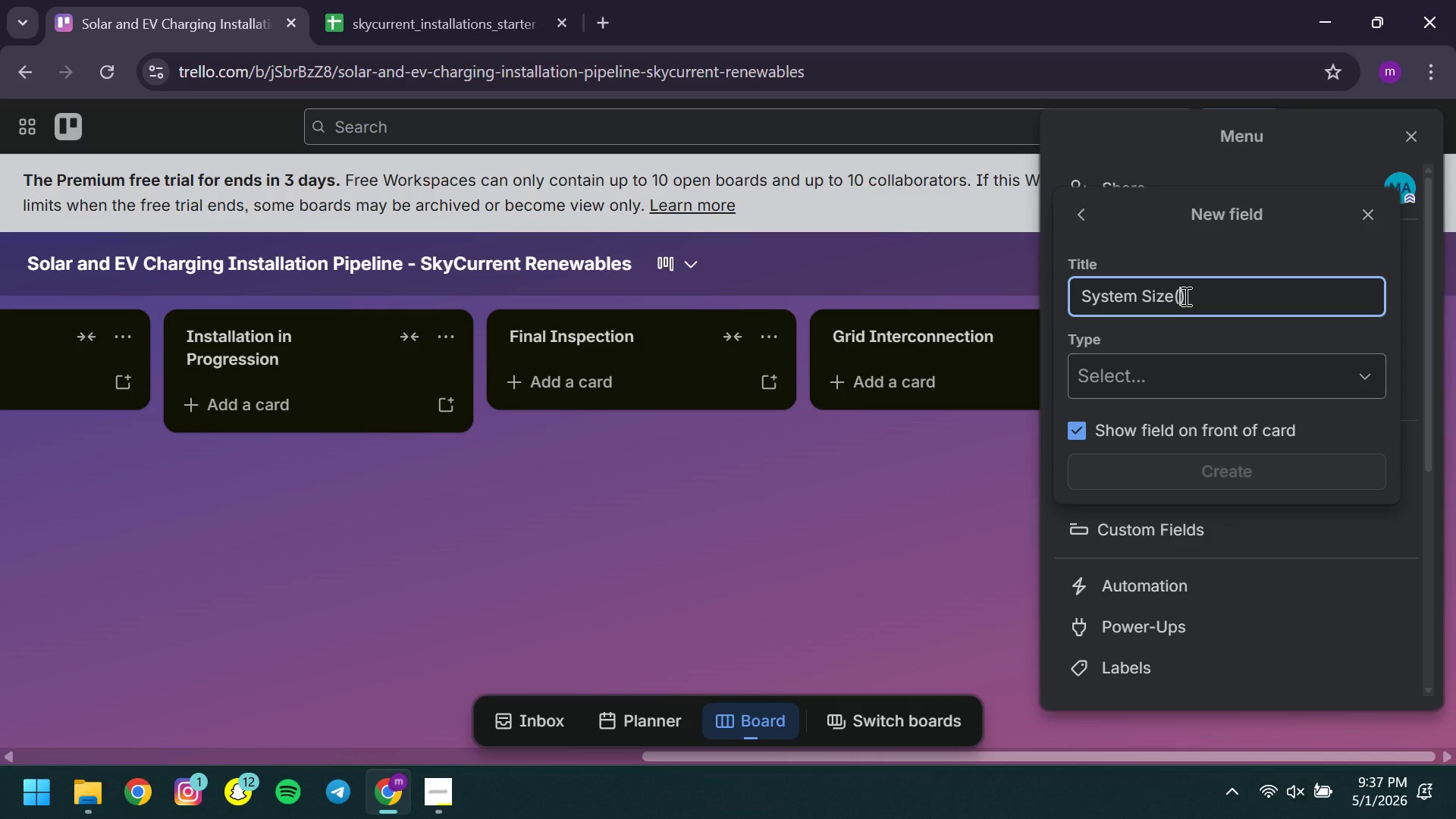 
 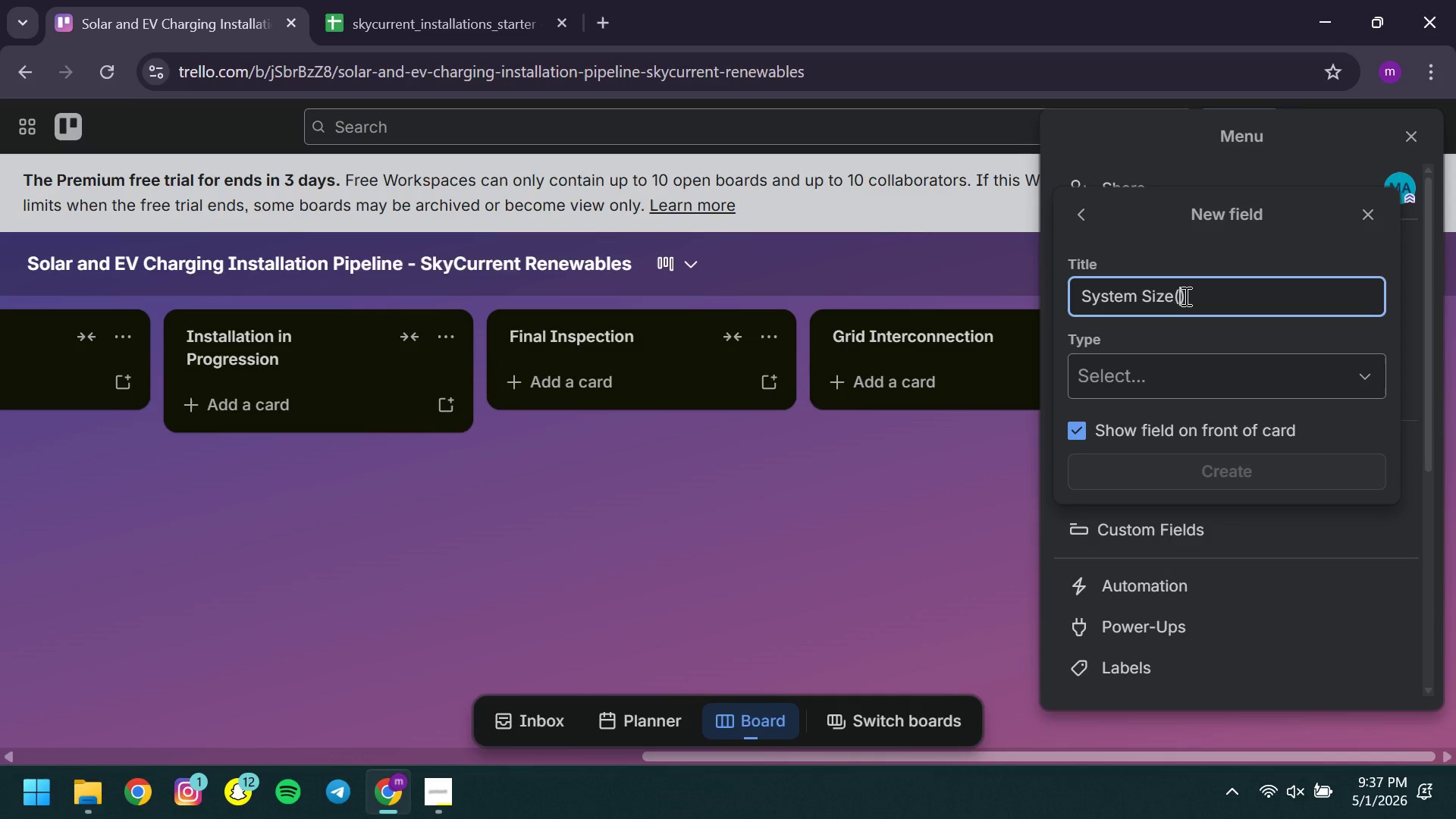 
key(ArrowLeft)
 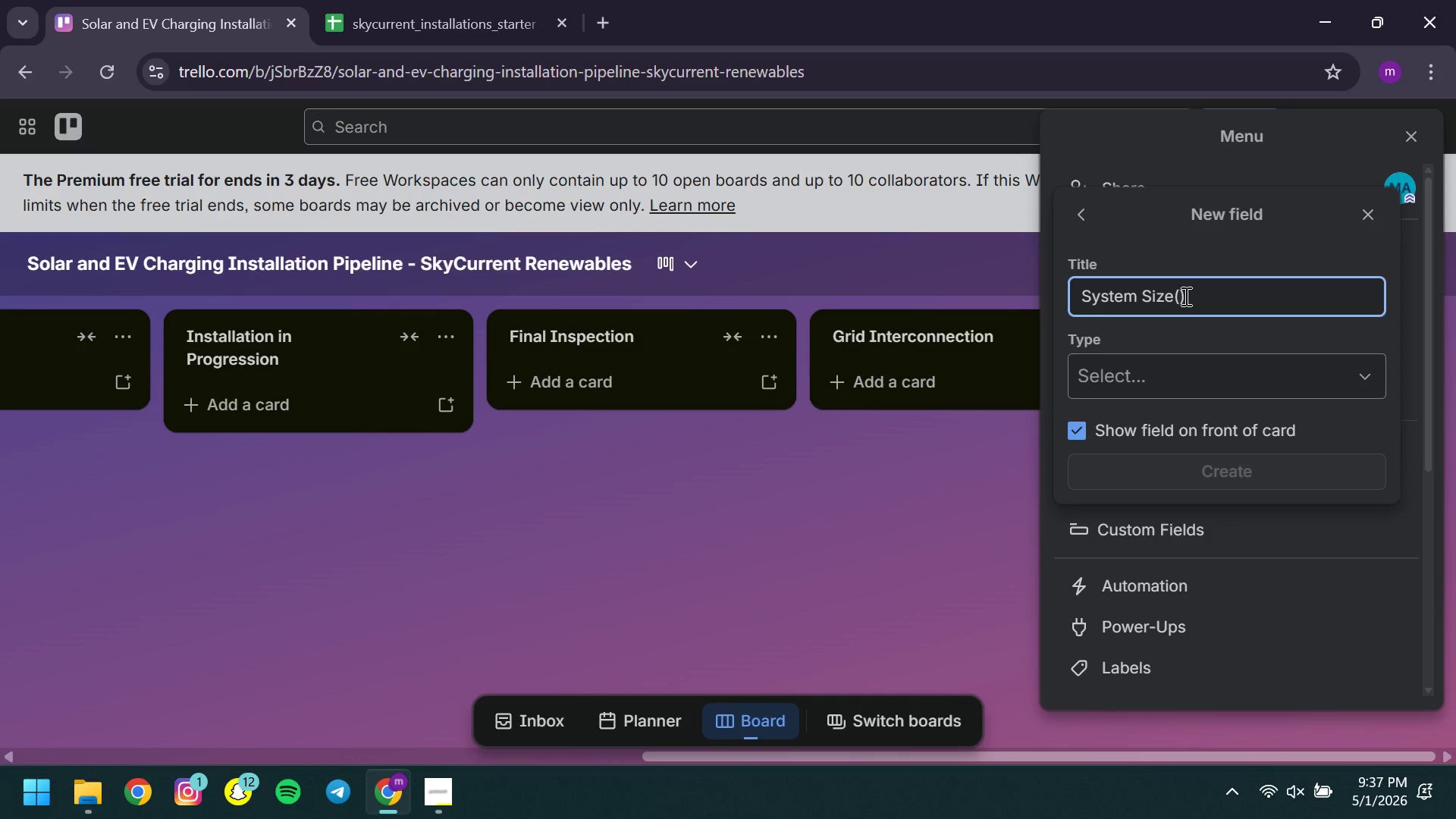 
type(KW)
 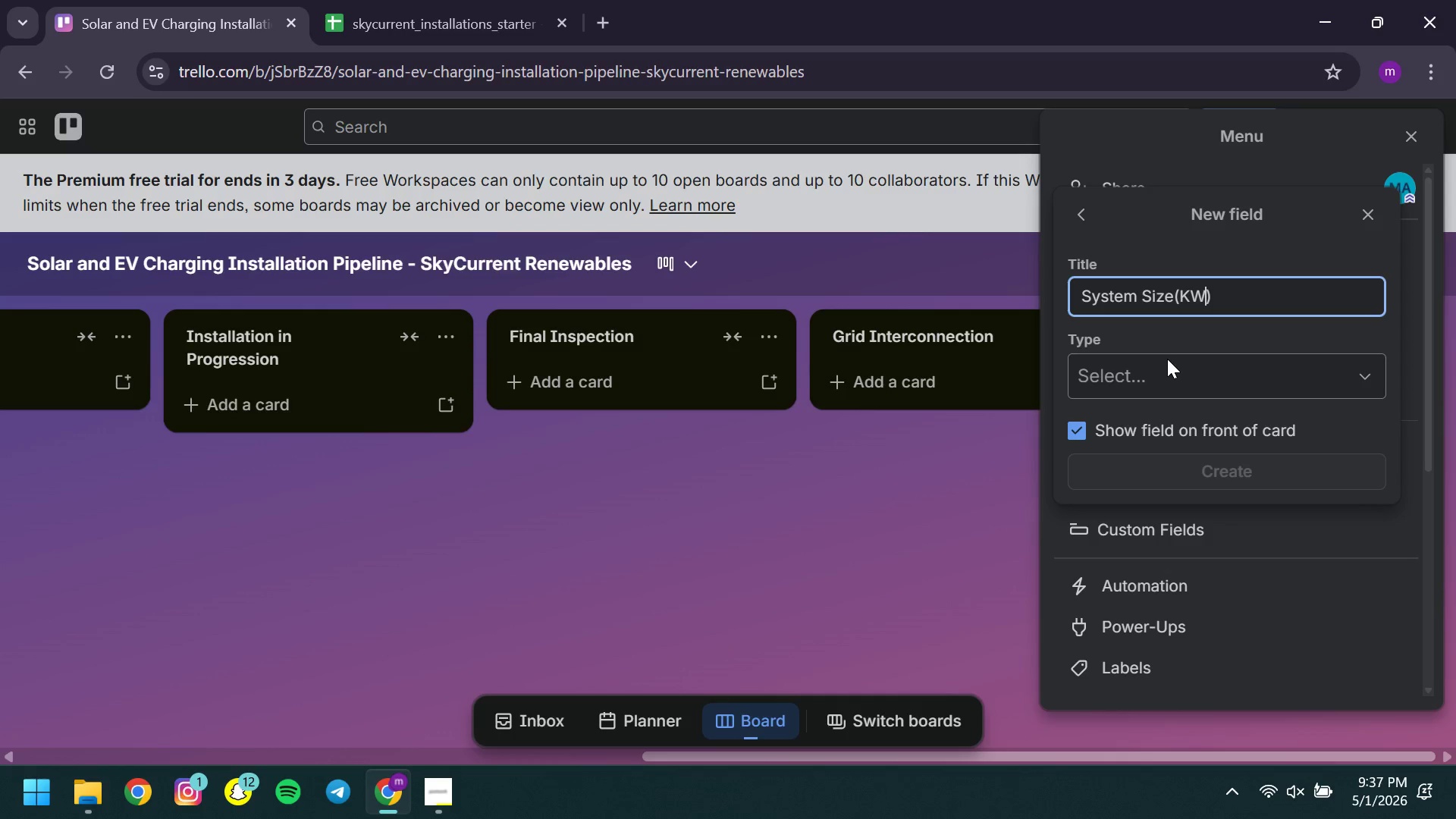 
left_click([1167, 359])
 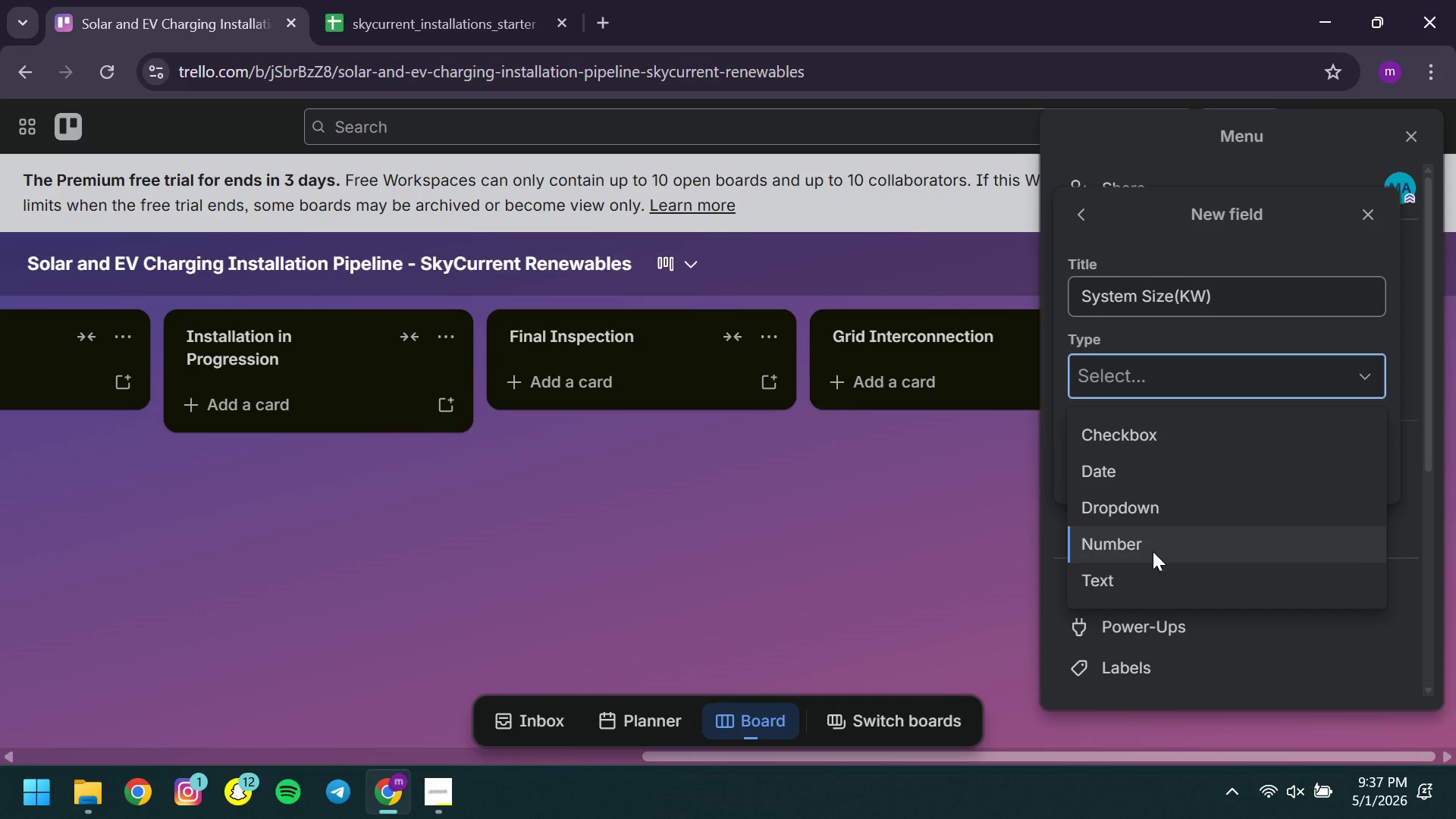 
left_click([1153, 551])
 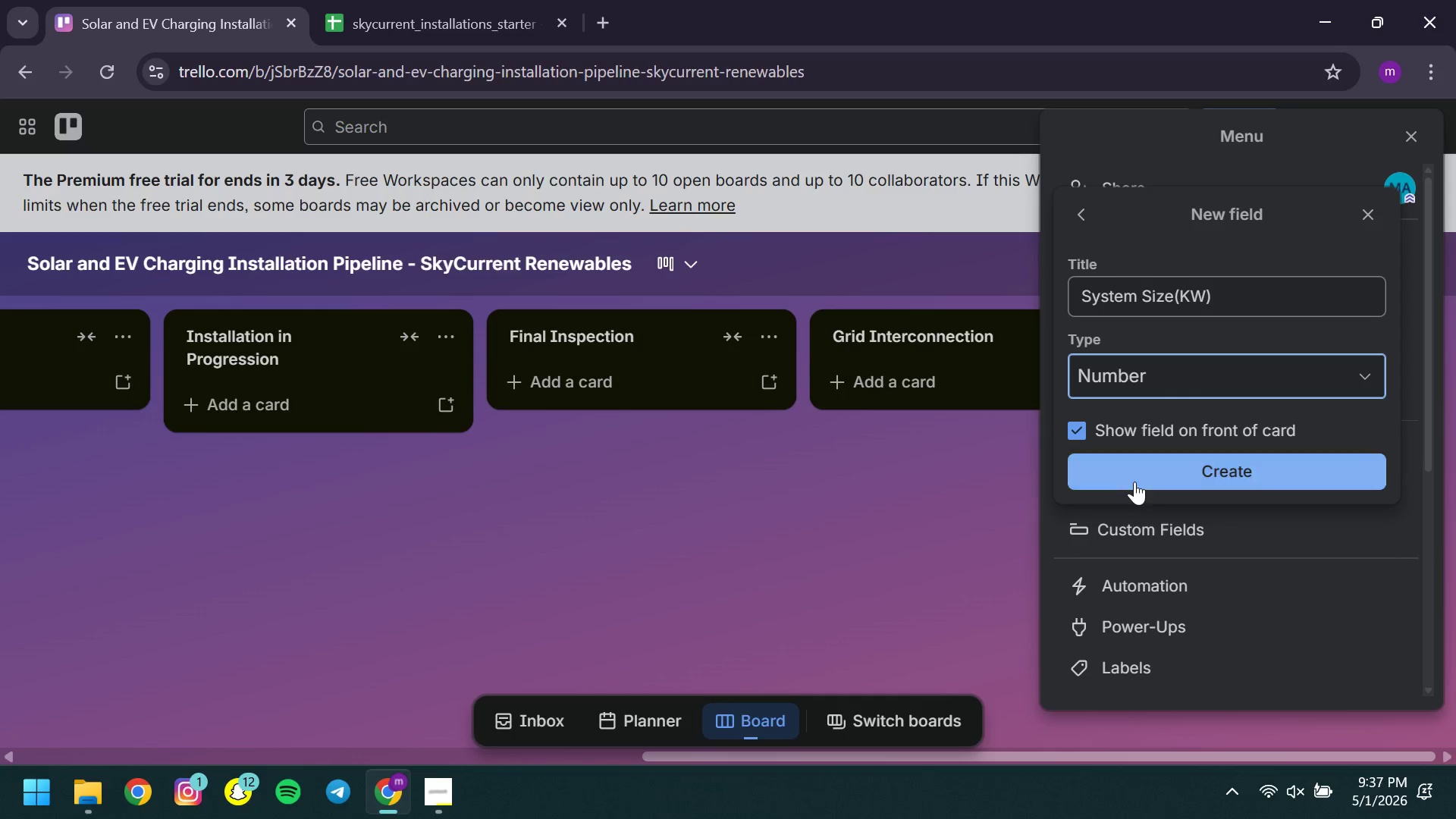 
left_click([1134, 482])
 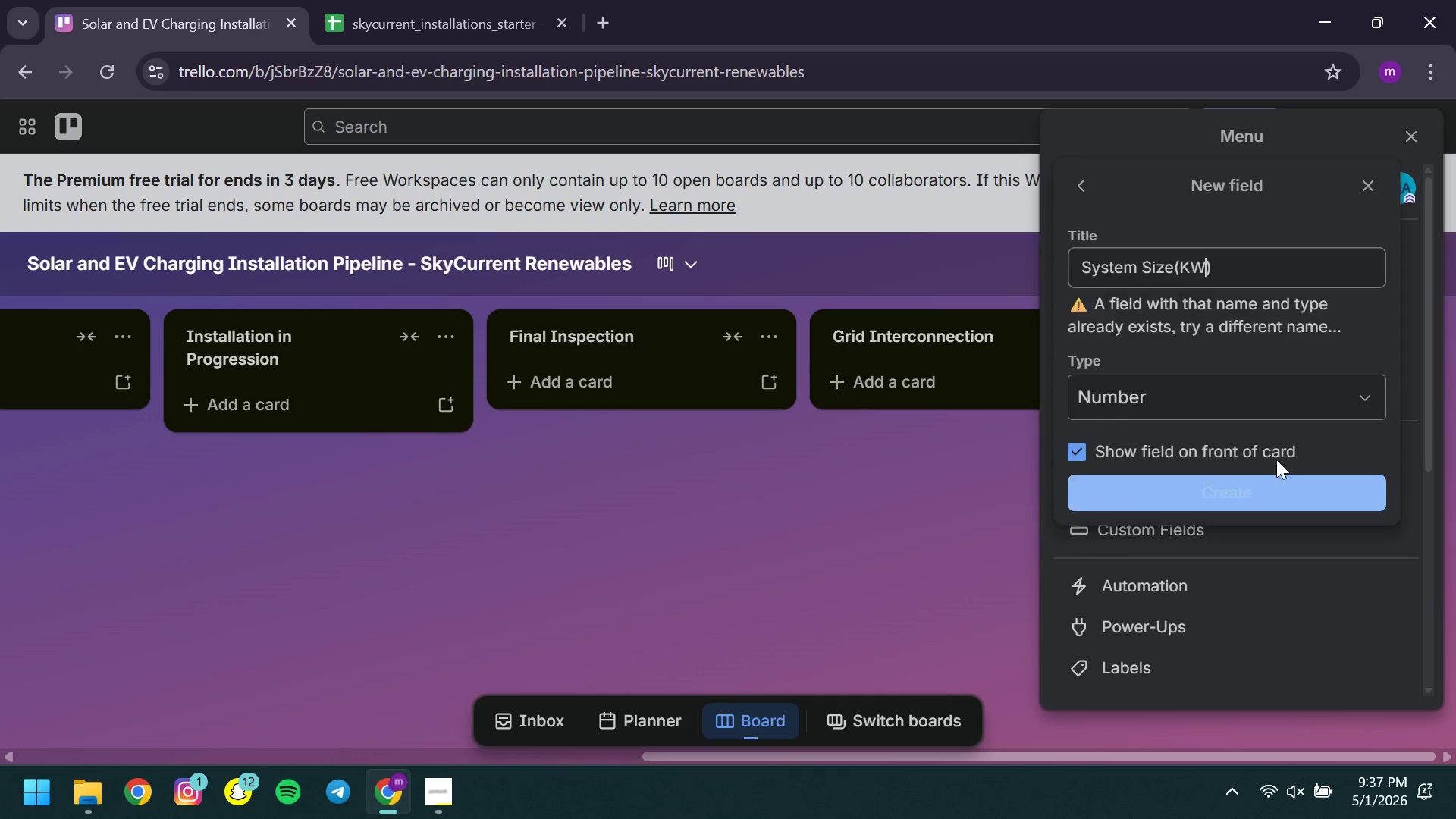 
mouse_move([1185, 482])
 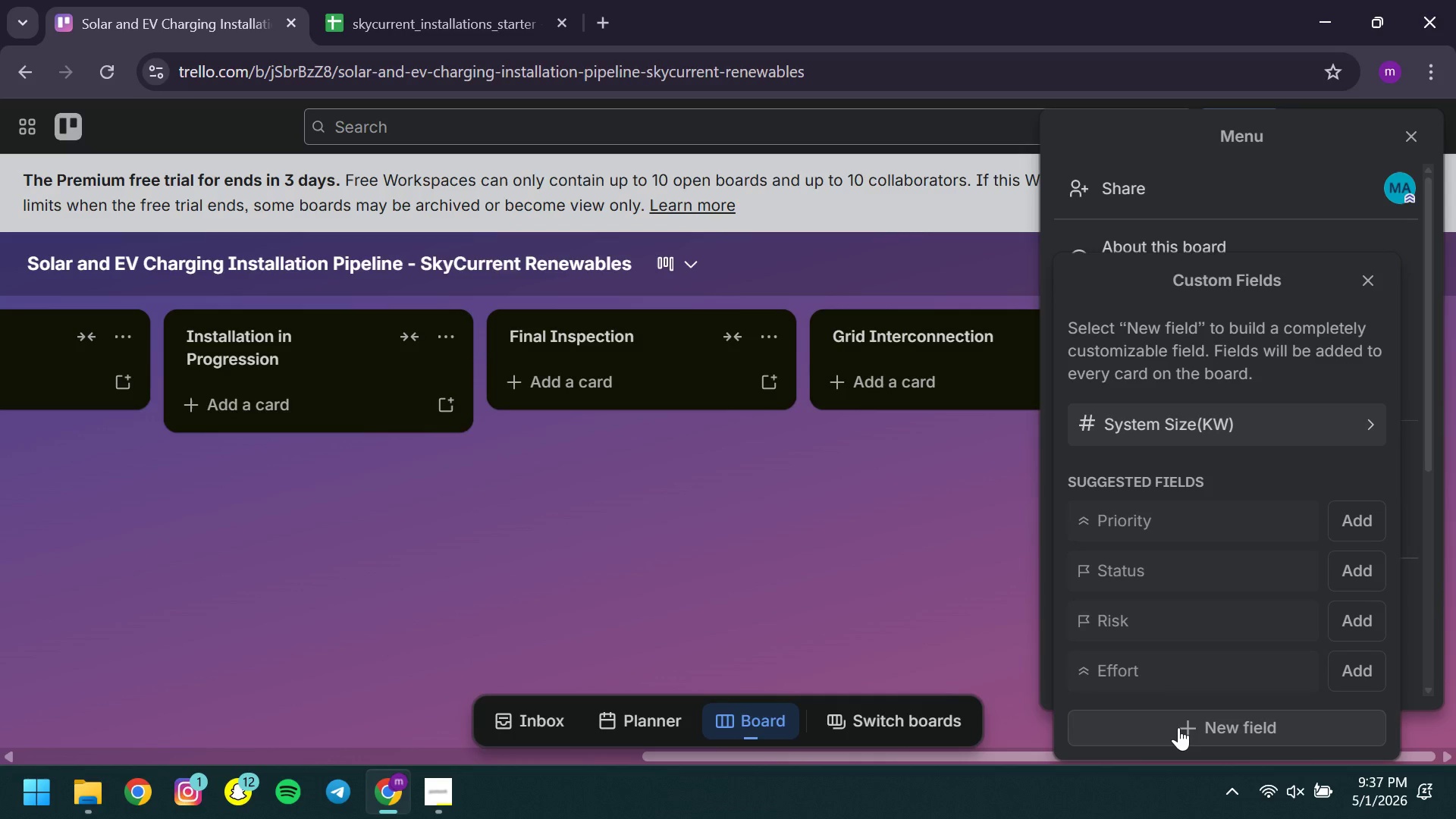 
left_click([1178, 727])
 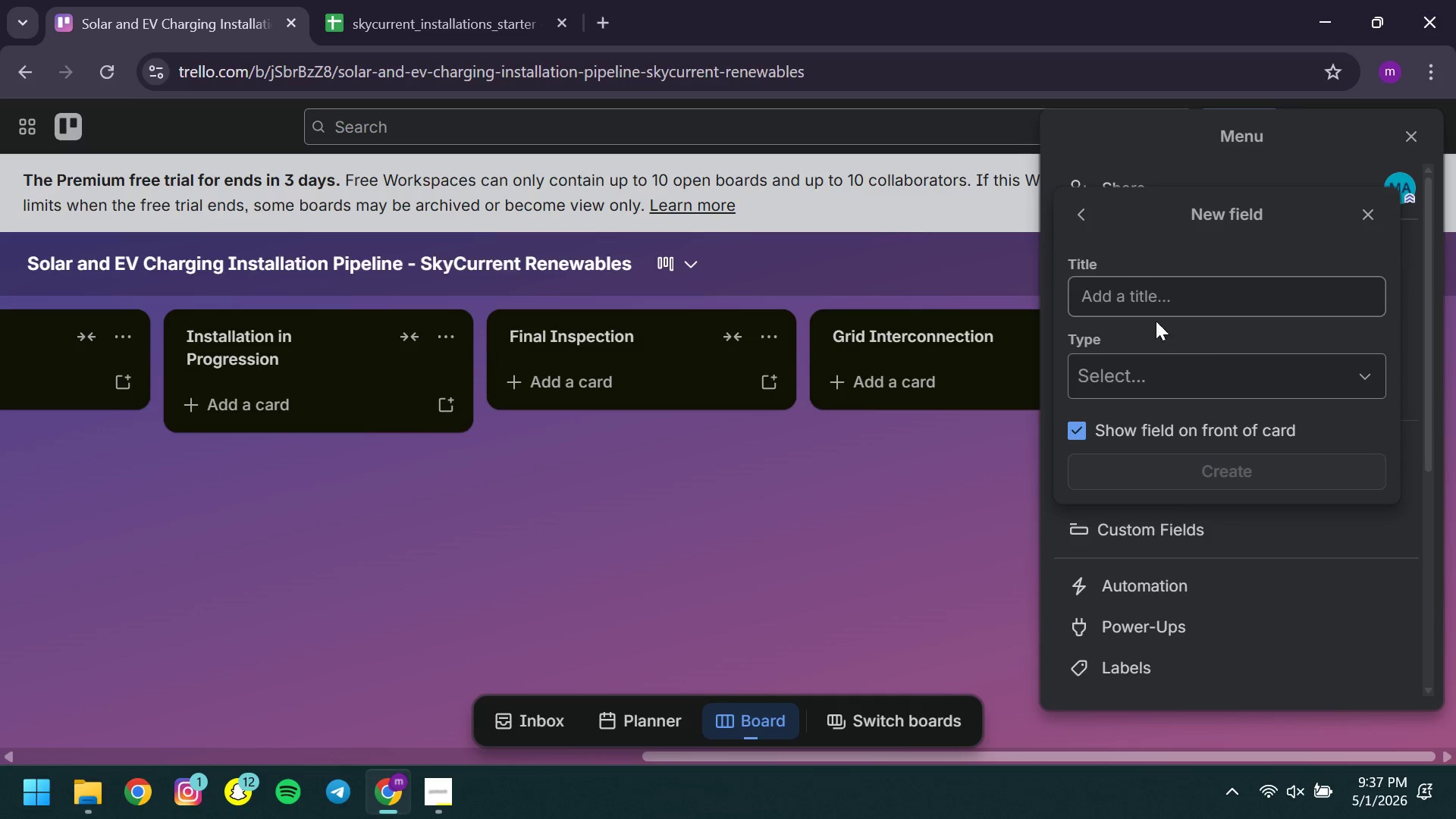 
left_click([1131, 305])
 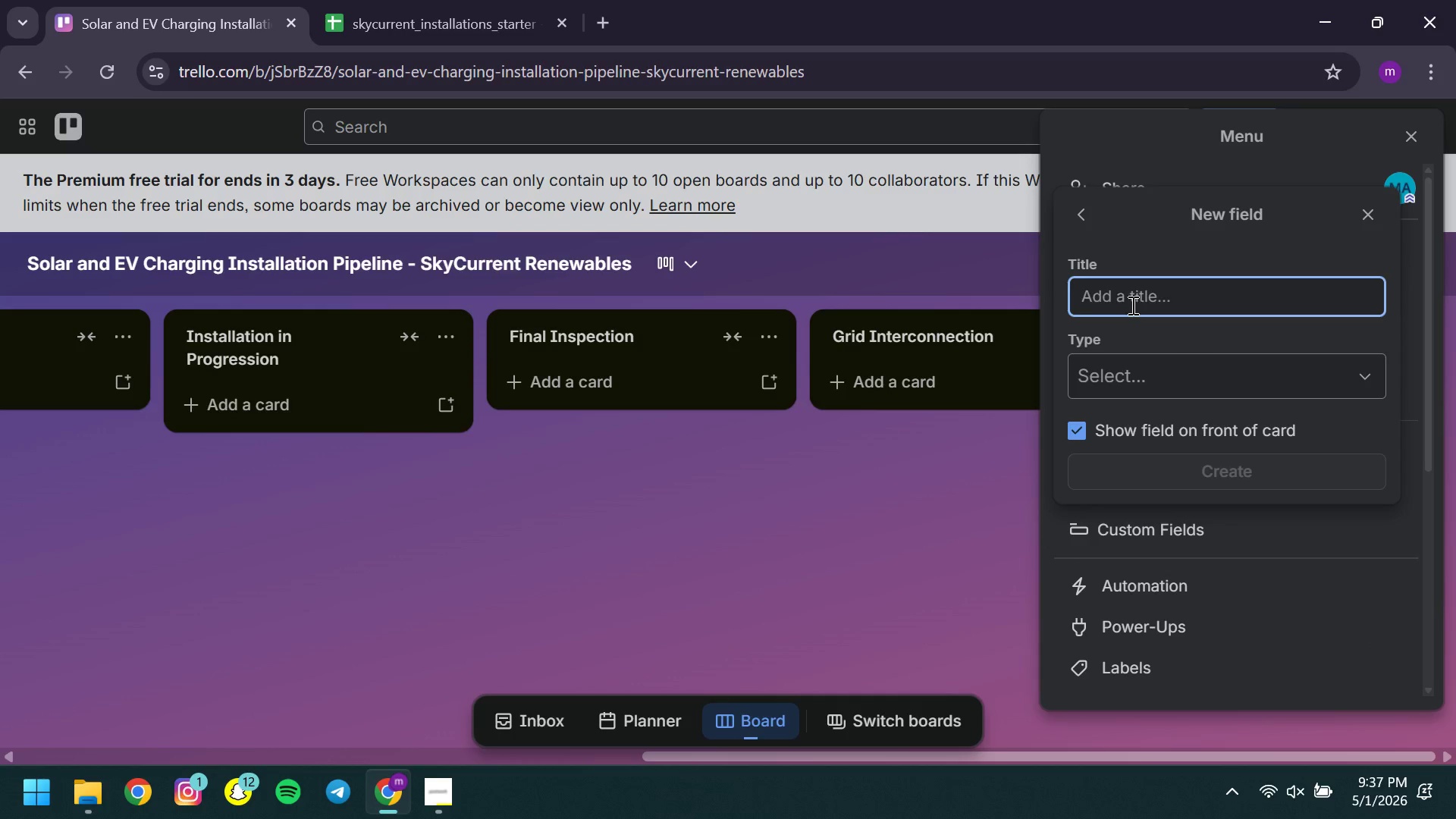 
type(EV Charg)
 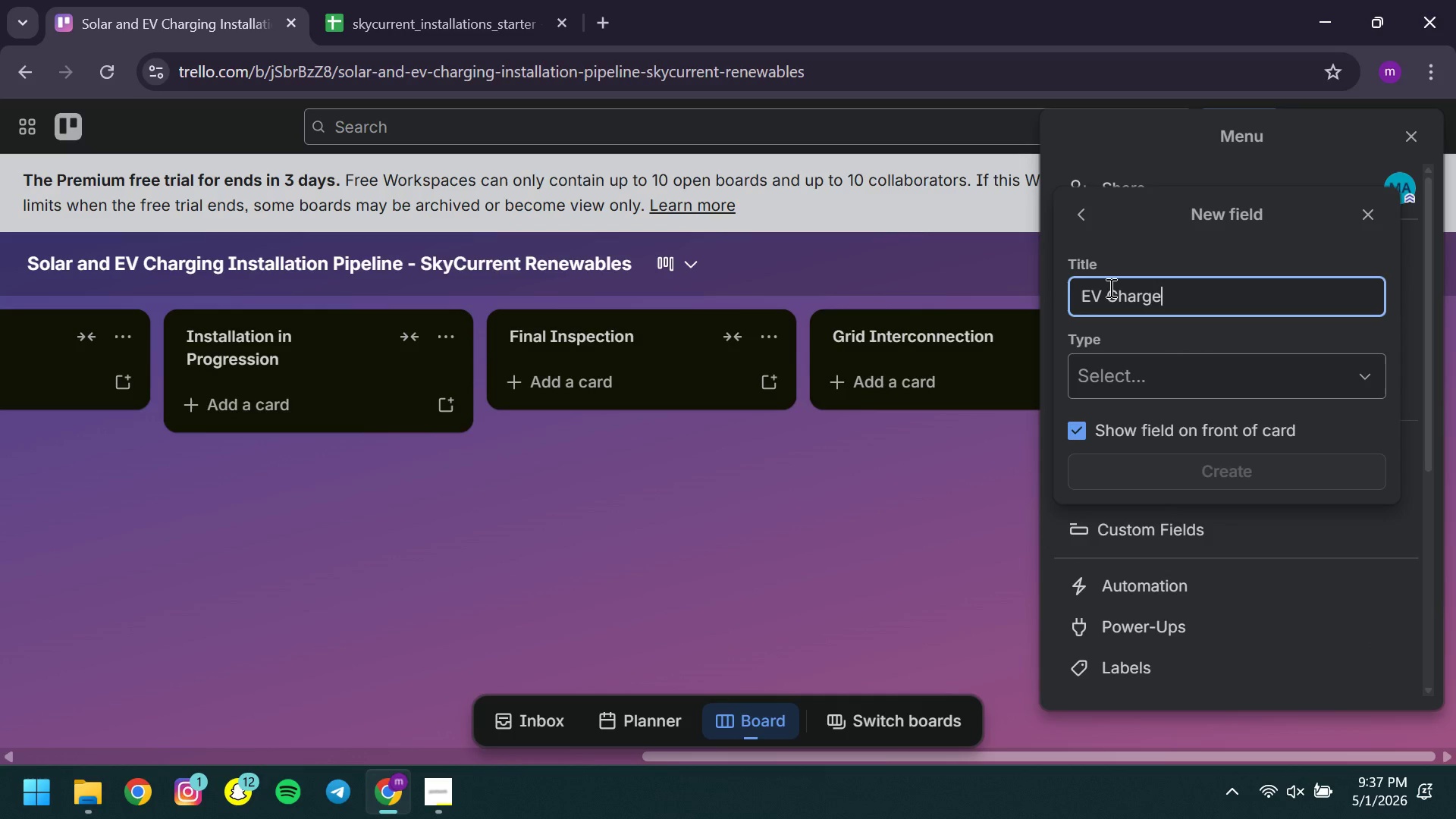 
type(er Model )
 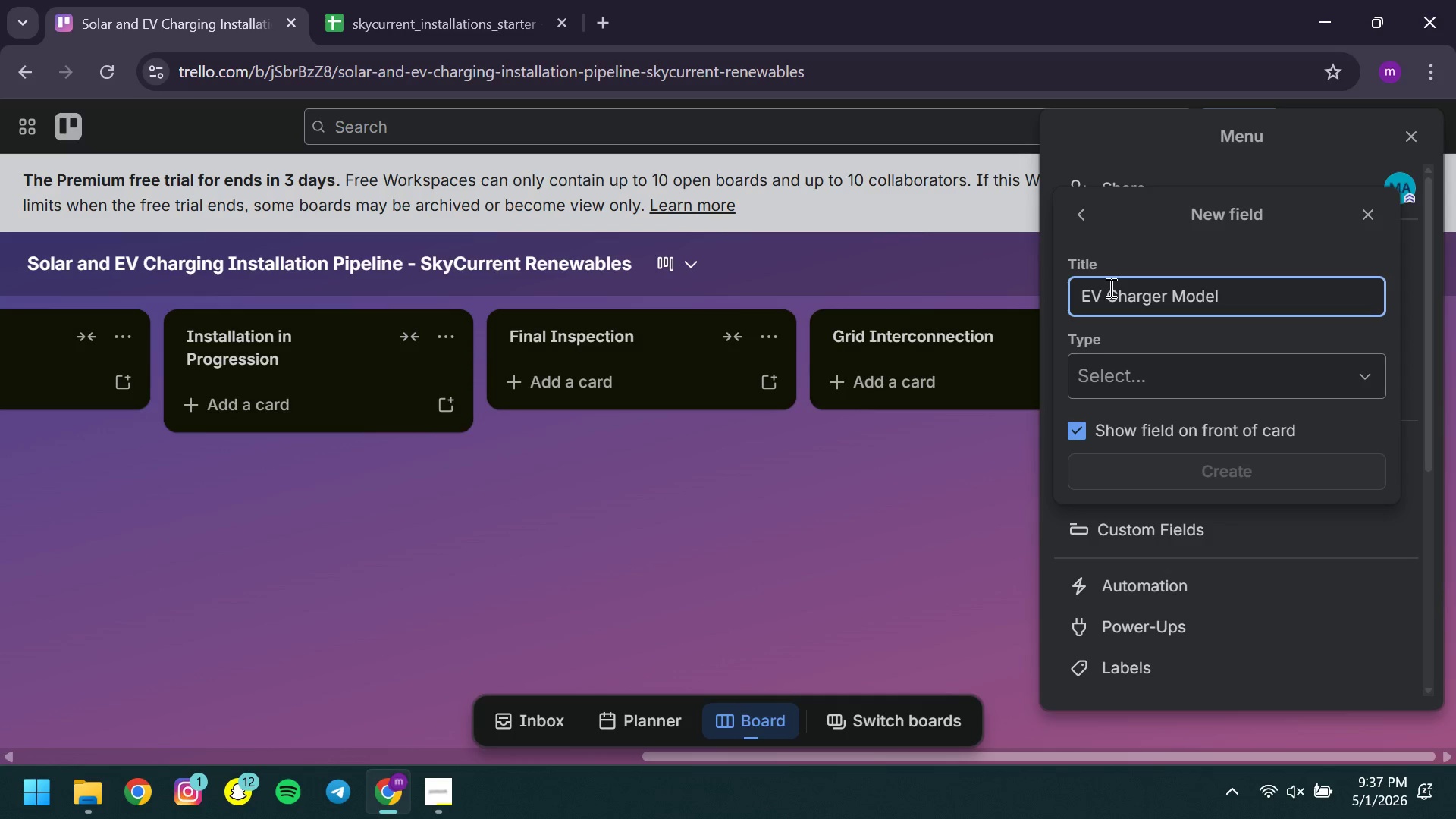 
left_click([1138, 385])
 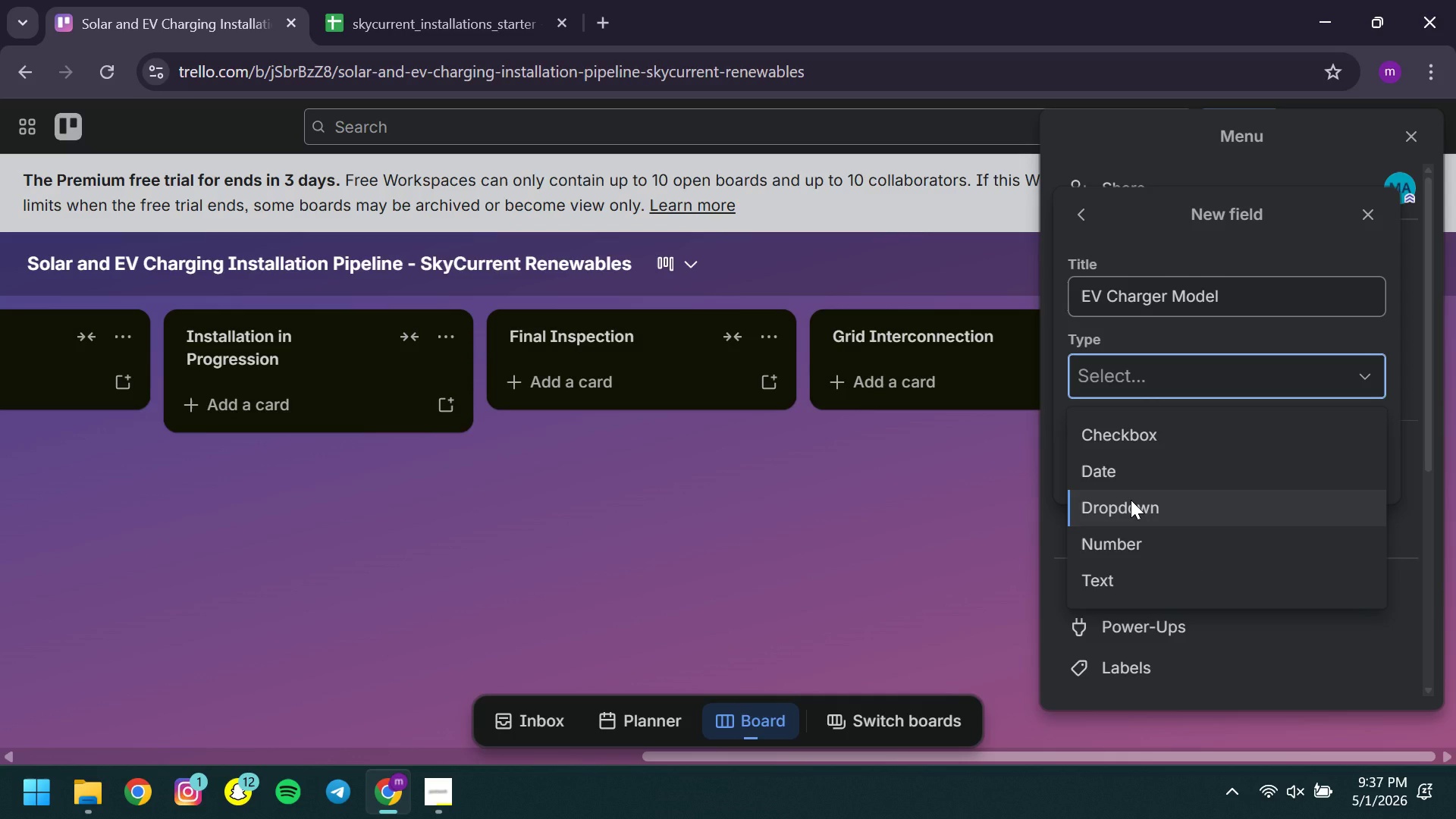 
left_click([1131, 500])
 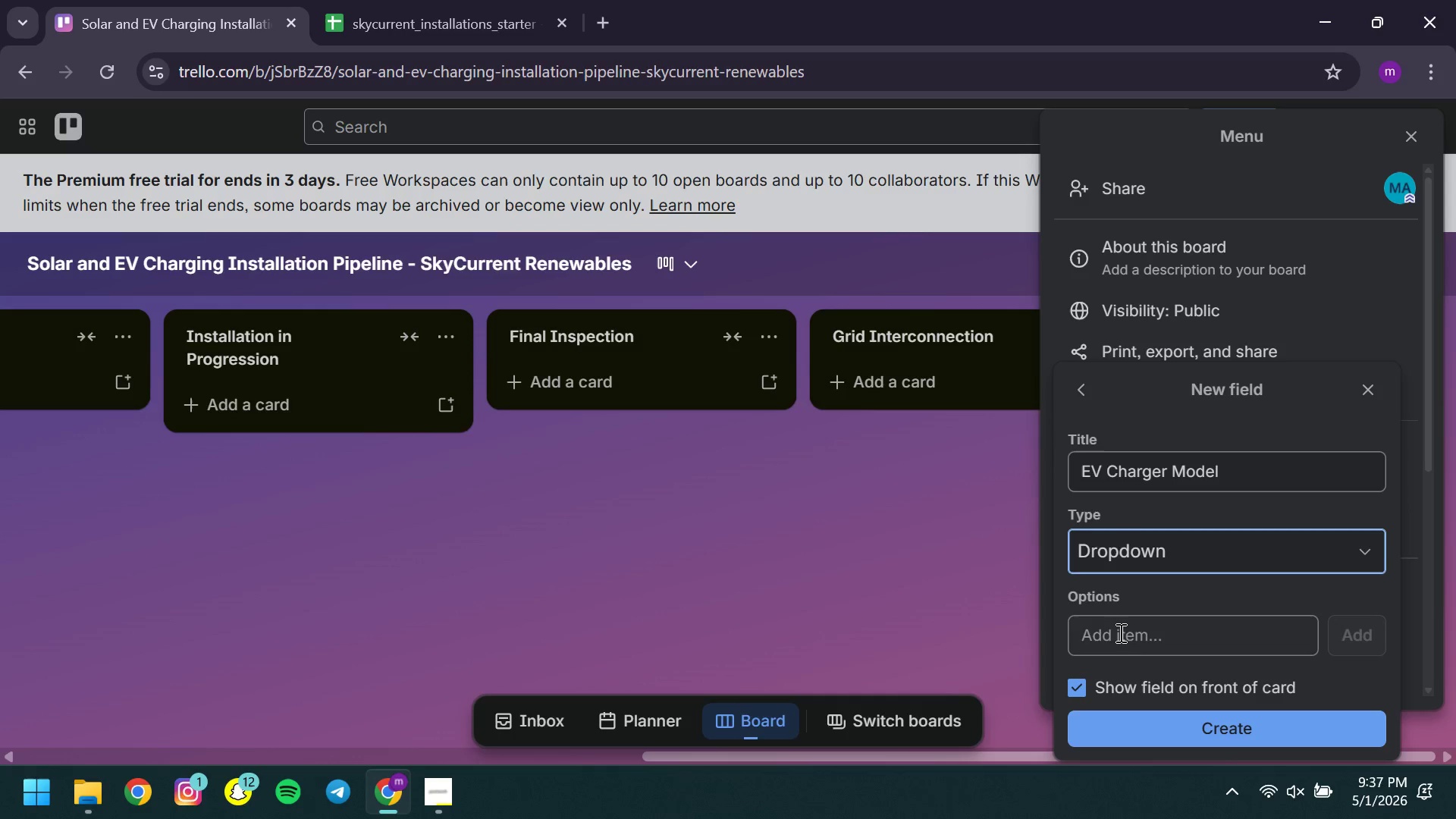 
left_click([1119, 630])
 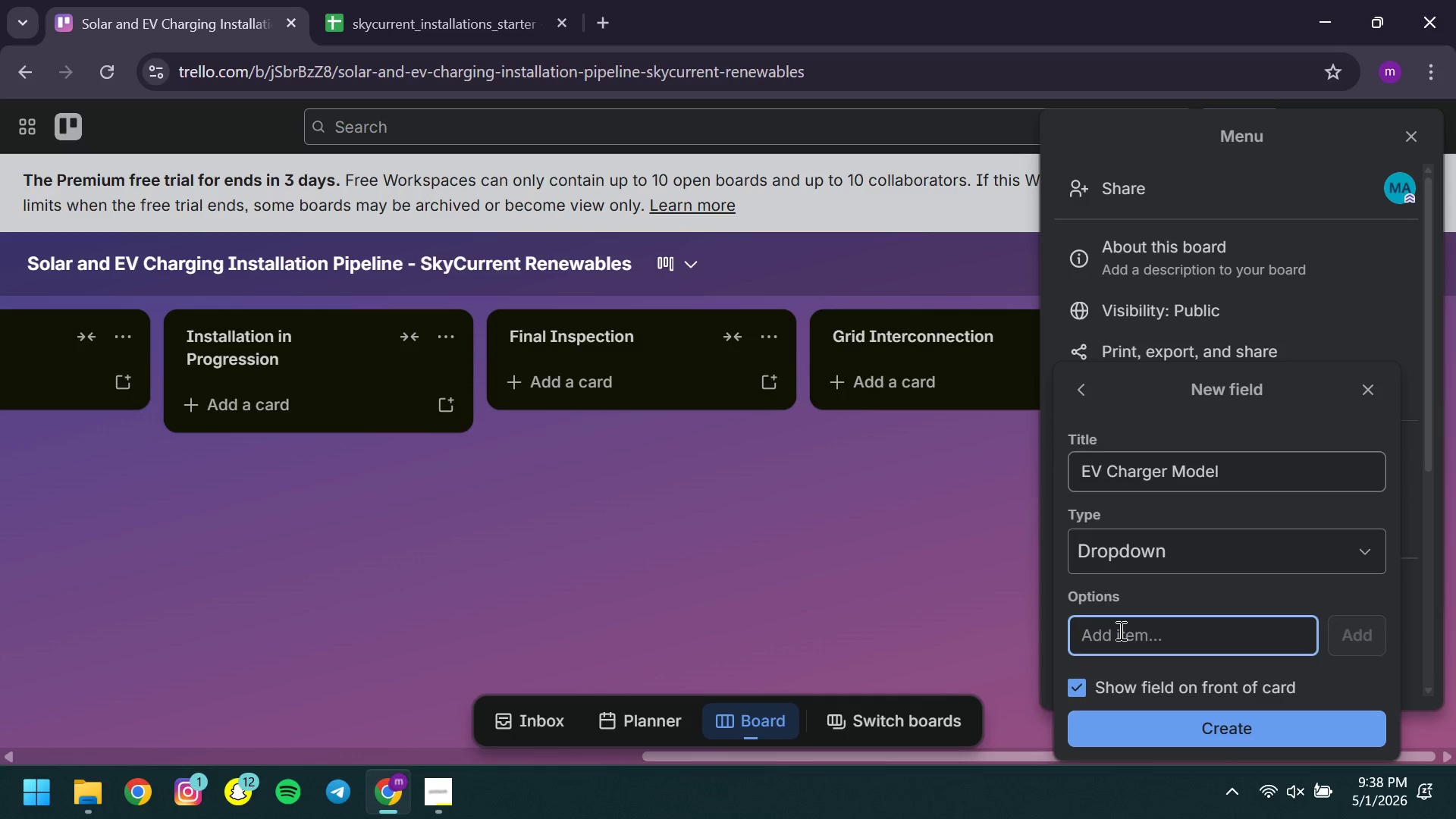 
type(Tesla Wall )
 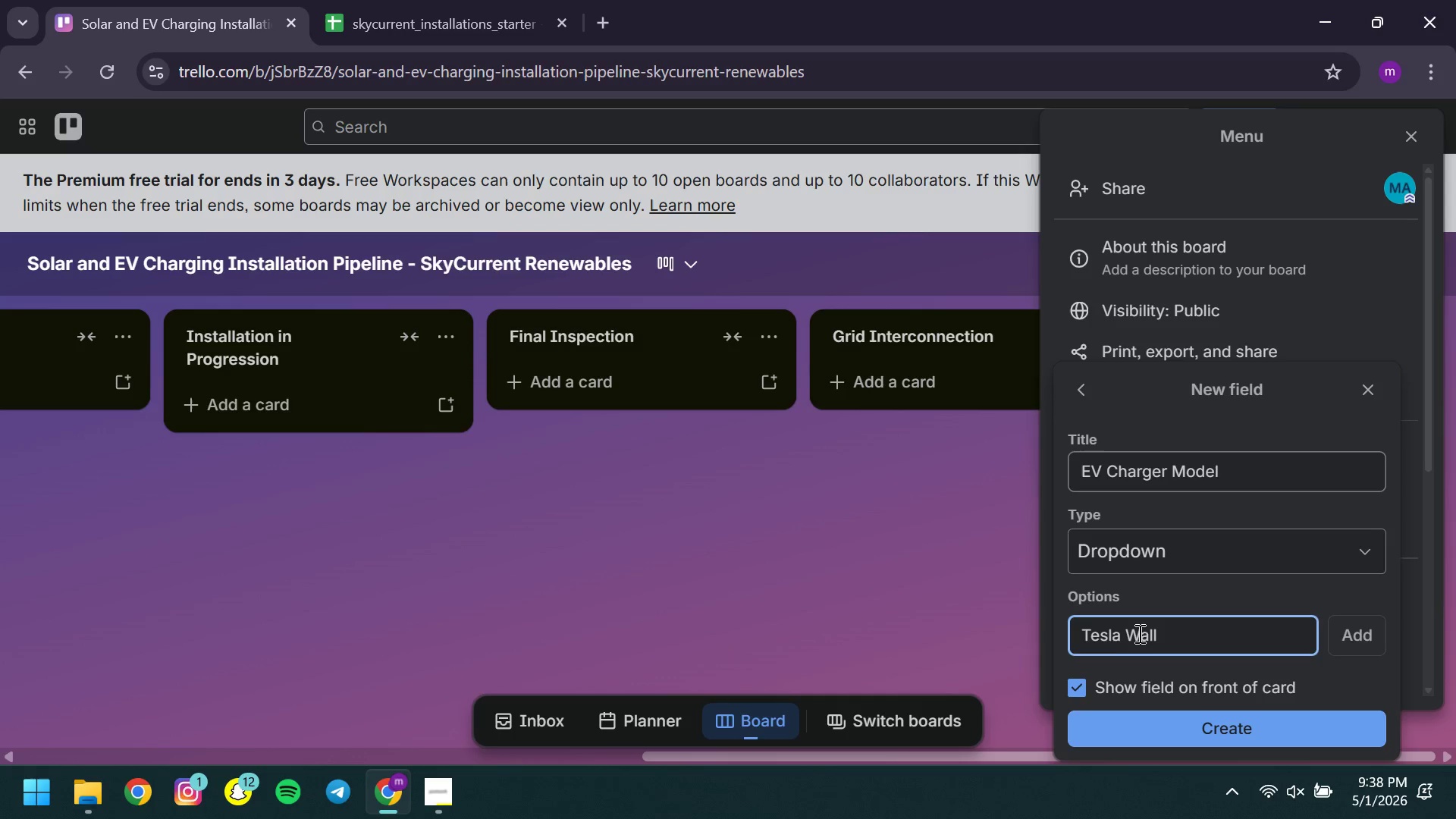 
left_click([1141, 633])
 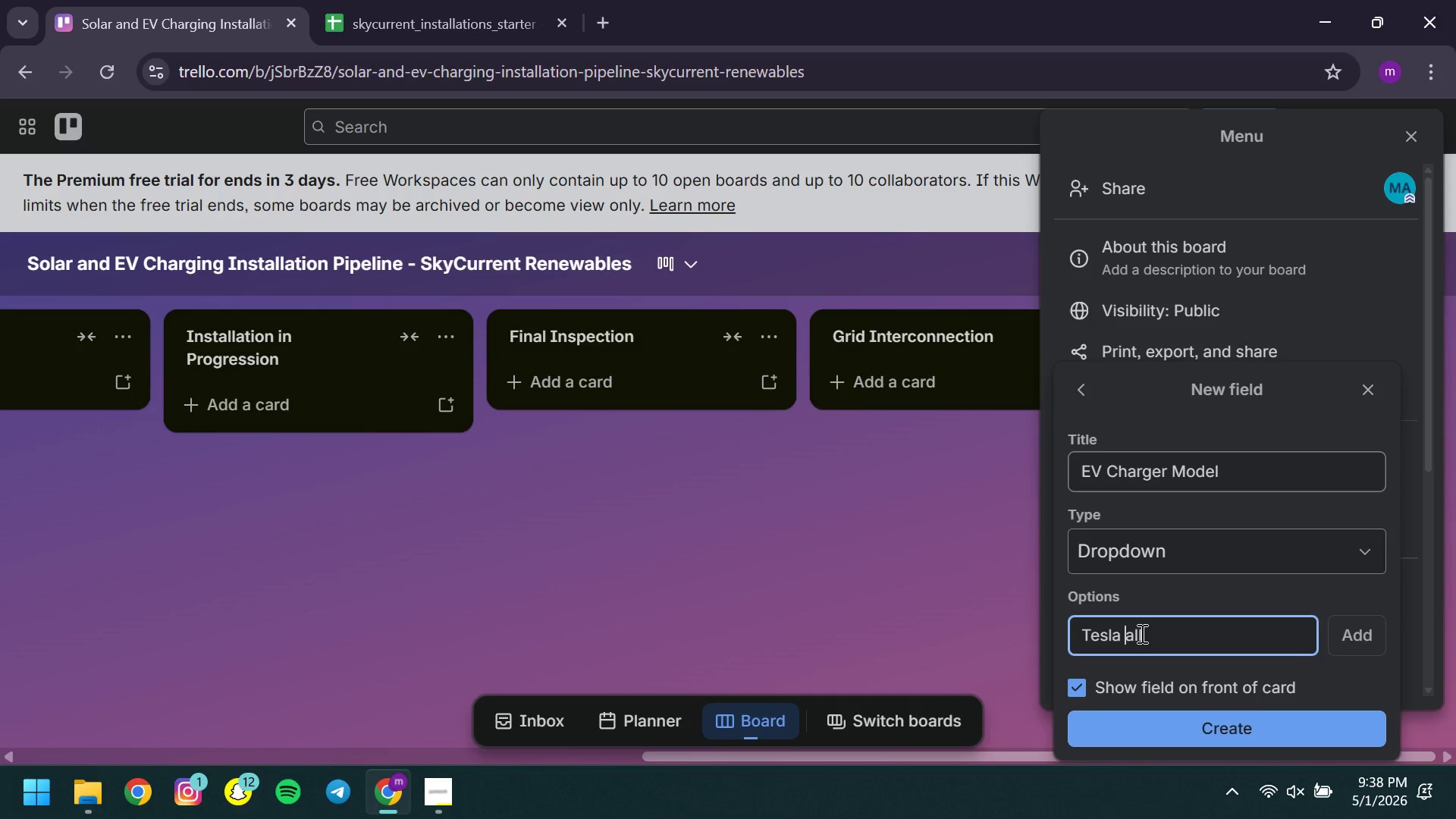 
key(Backspace)
 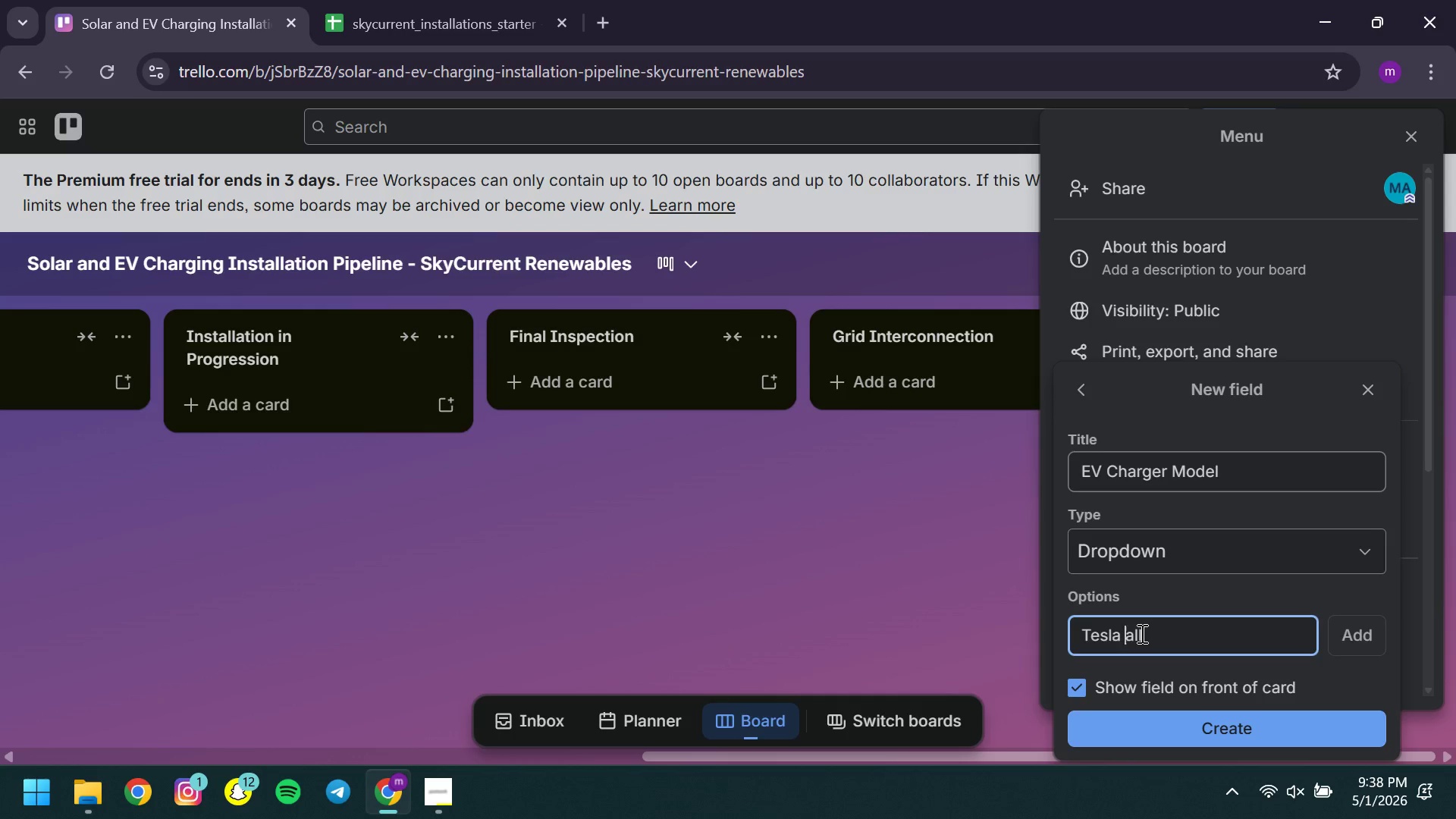 
key(W)
 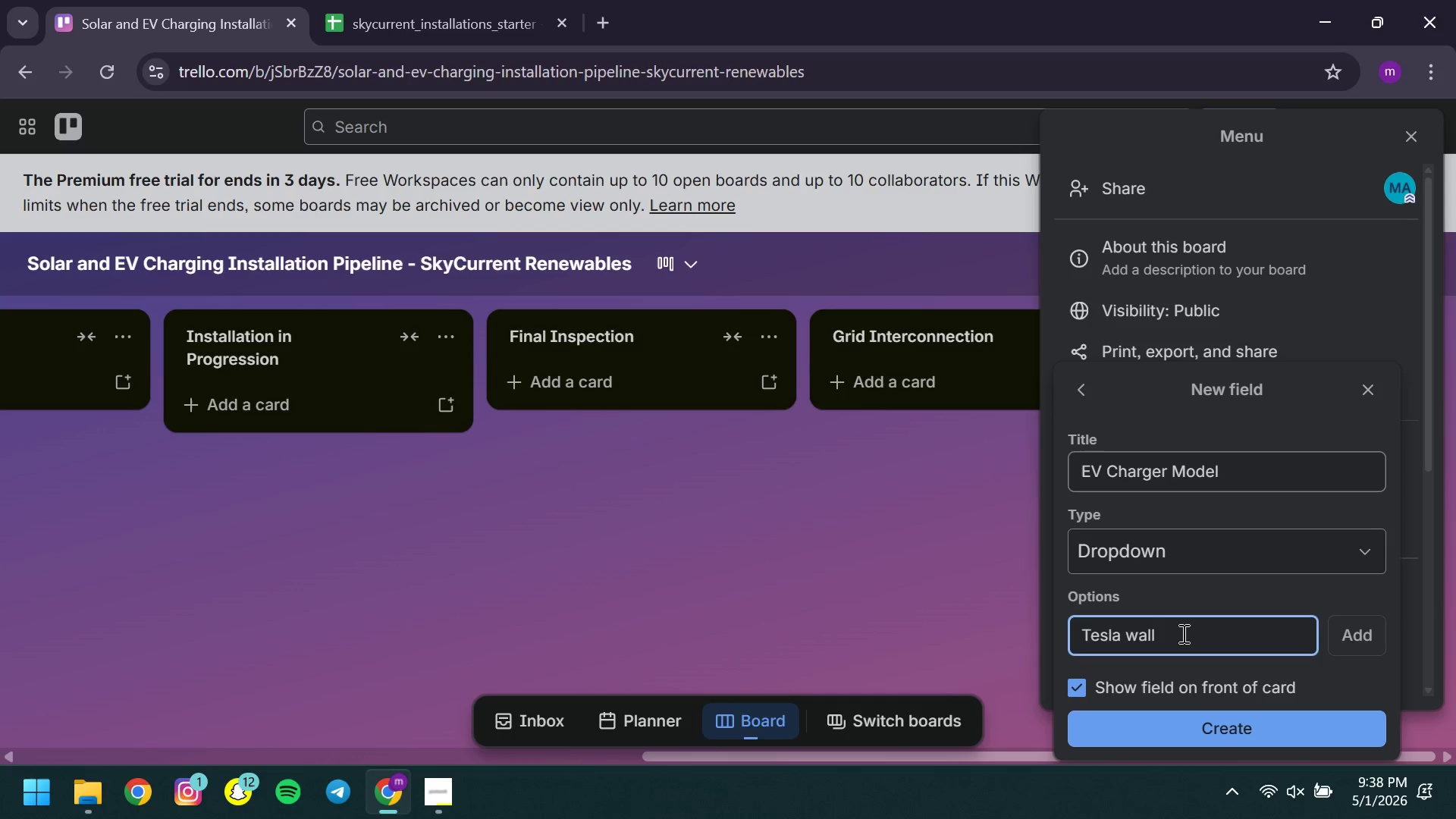 
left_click([1182, 633])
 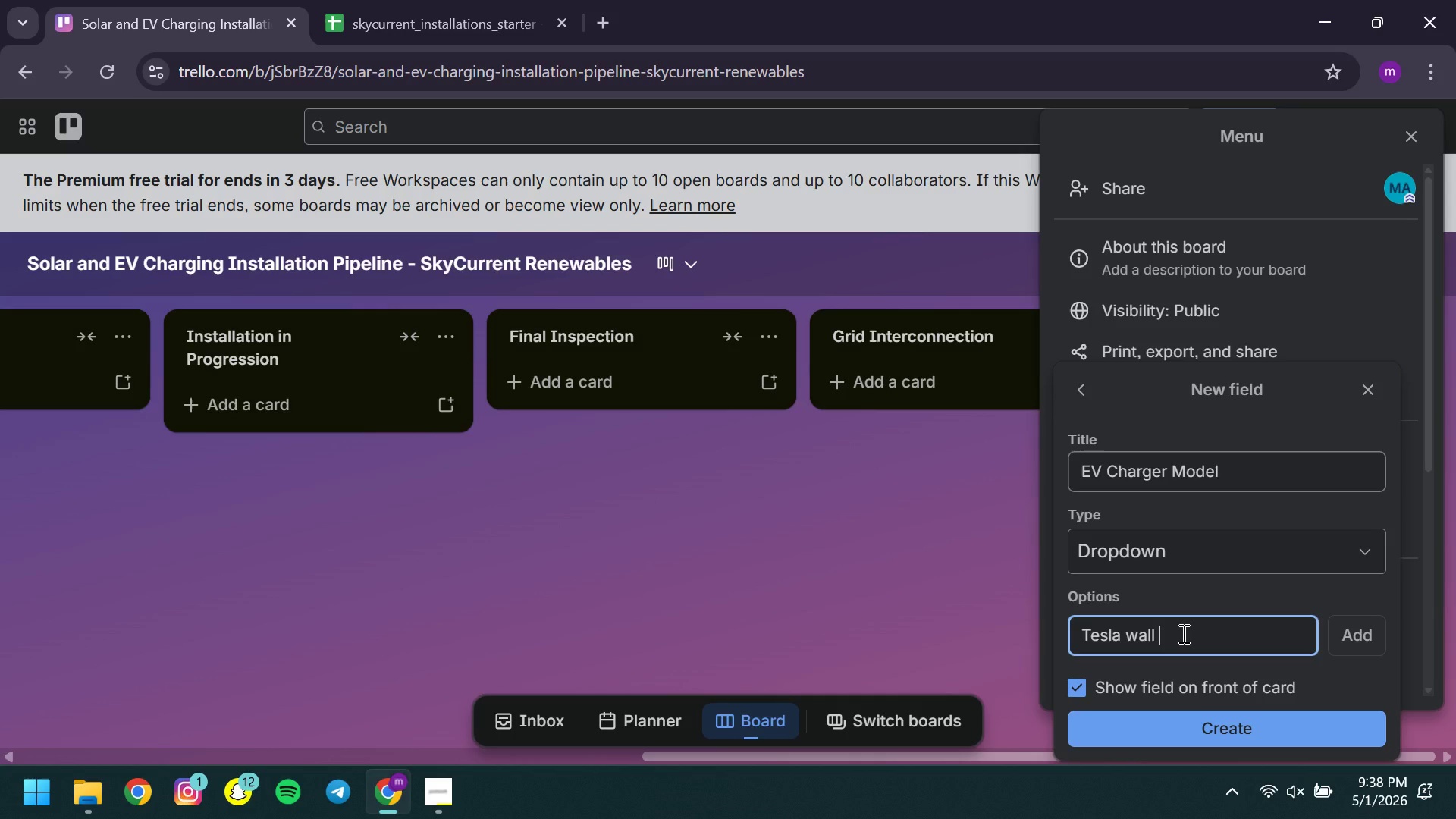 
type(connector )
 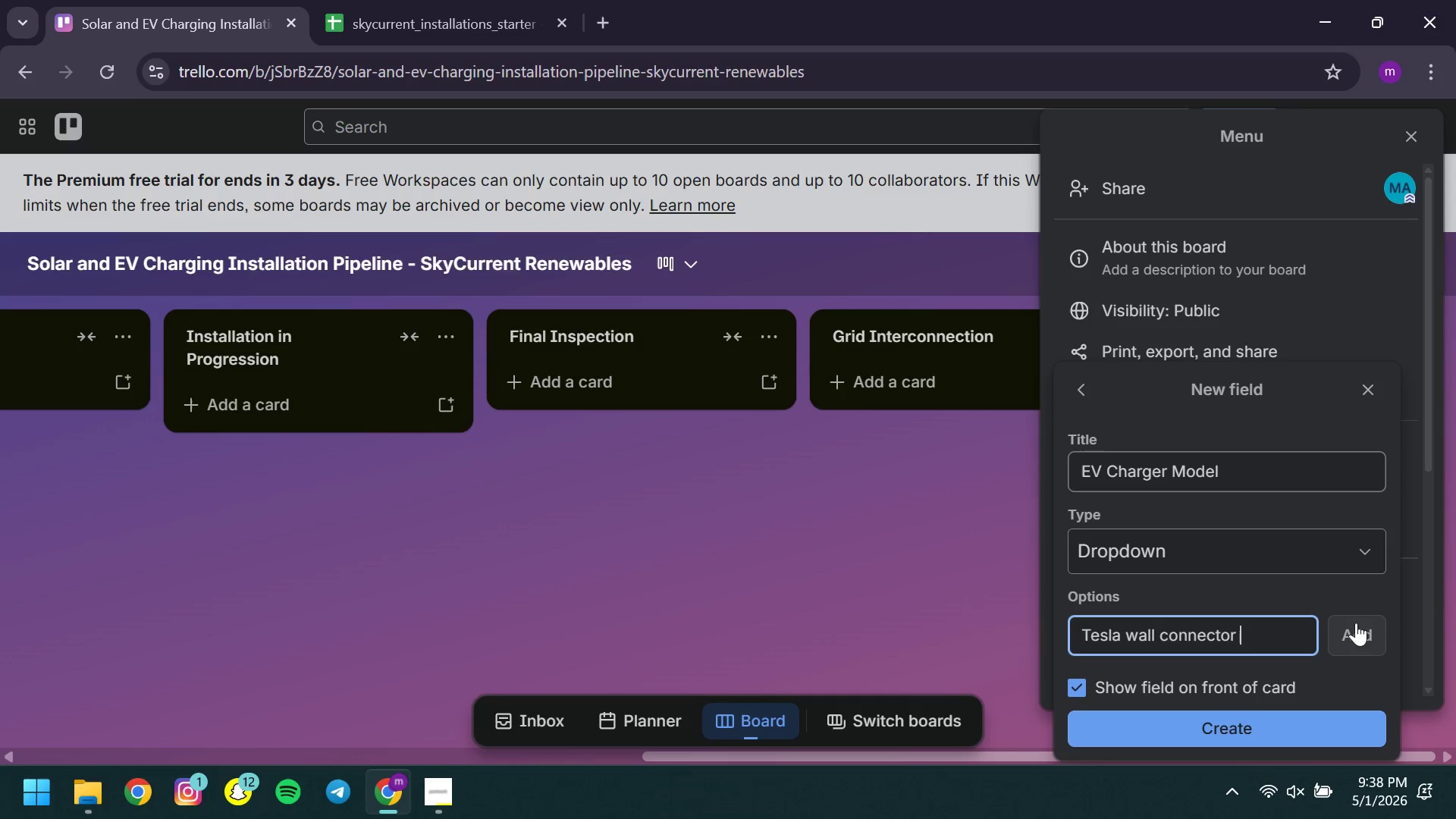 
left_click([1356, 623])
 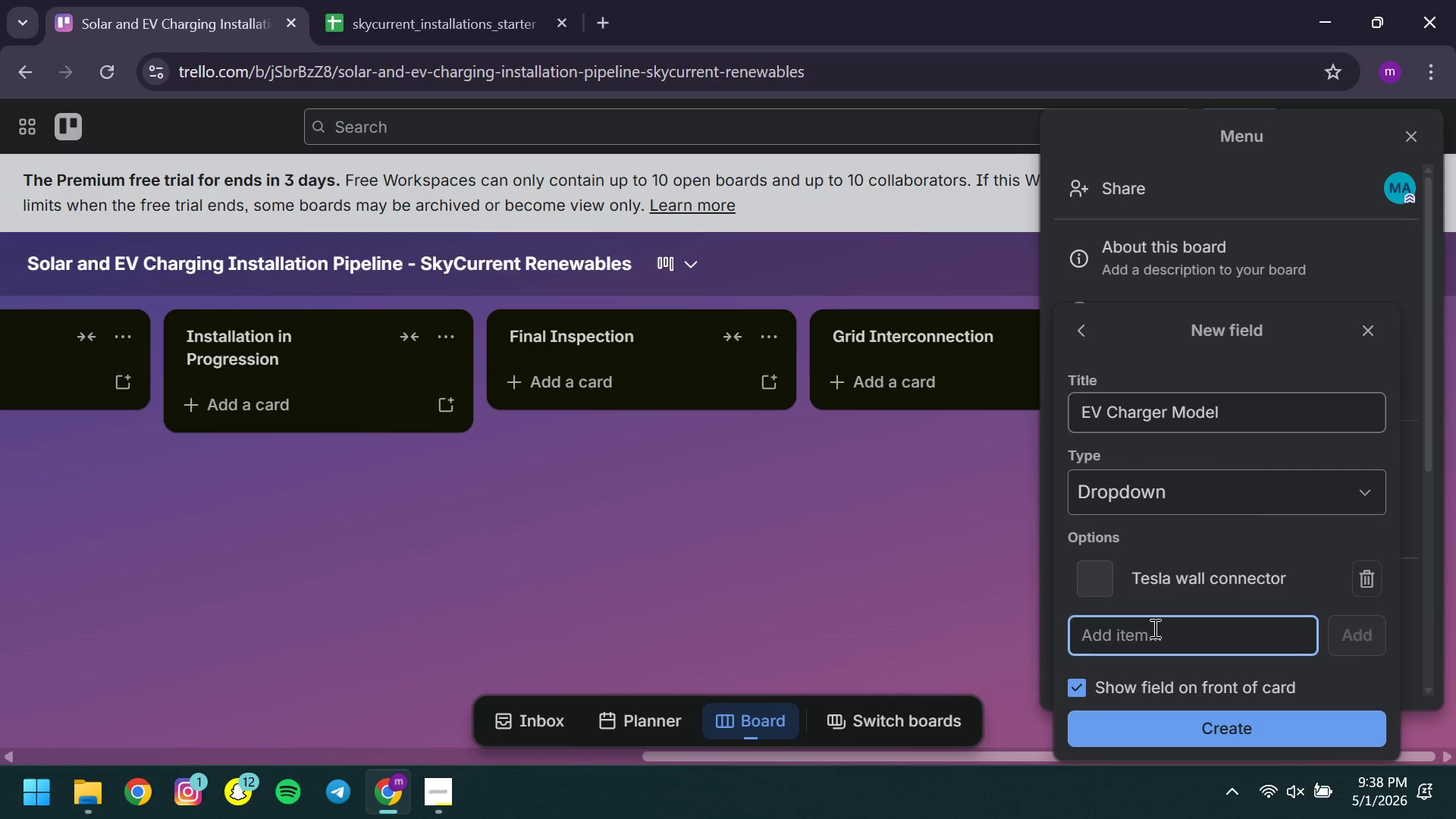 
type(Charger )
key(Backspace)
key(Backspace)
type(P)
key(Backspace)
type(Point home flex )
 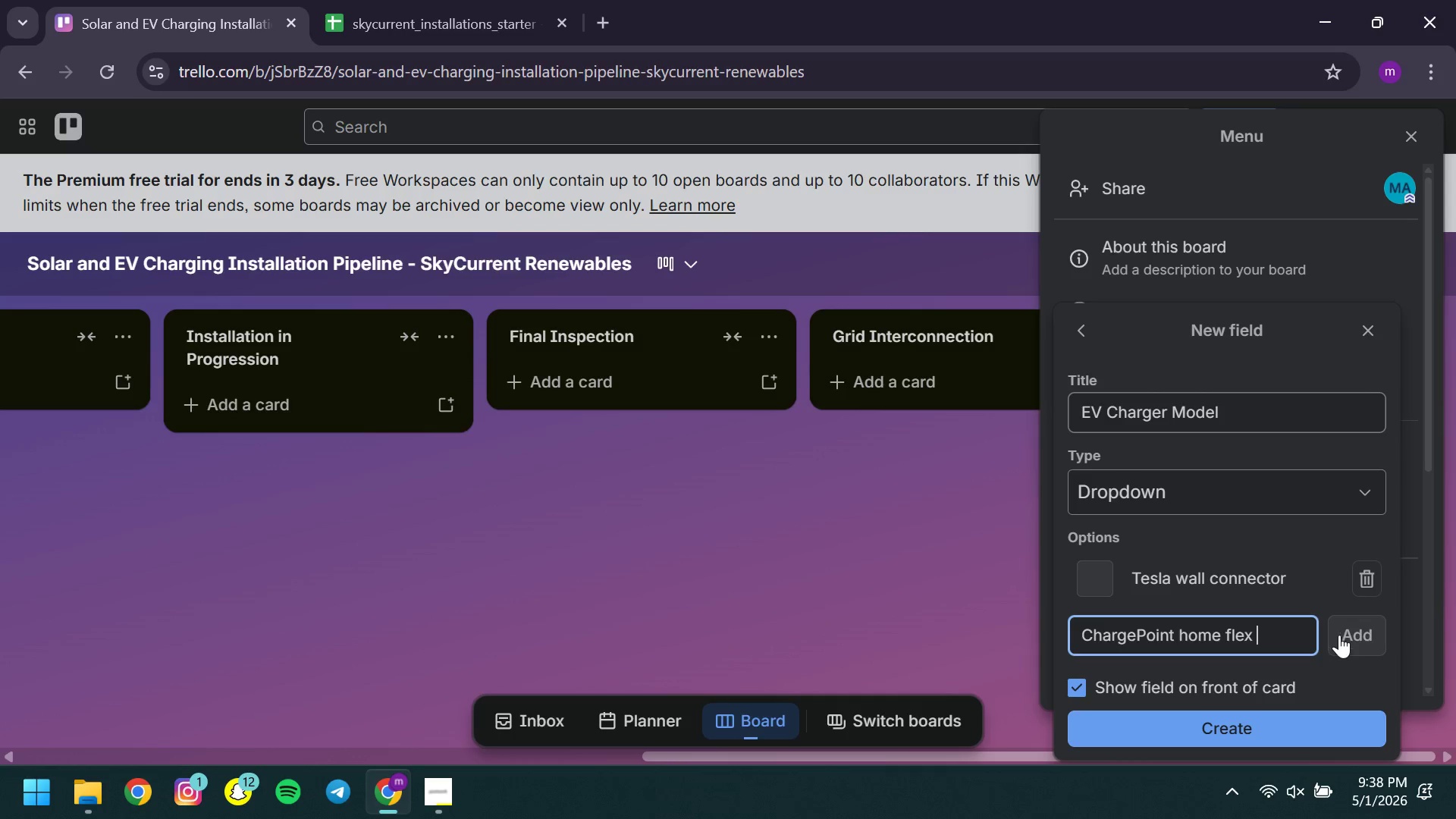 
left_click([1339, 635])
 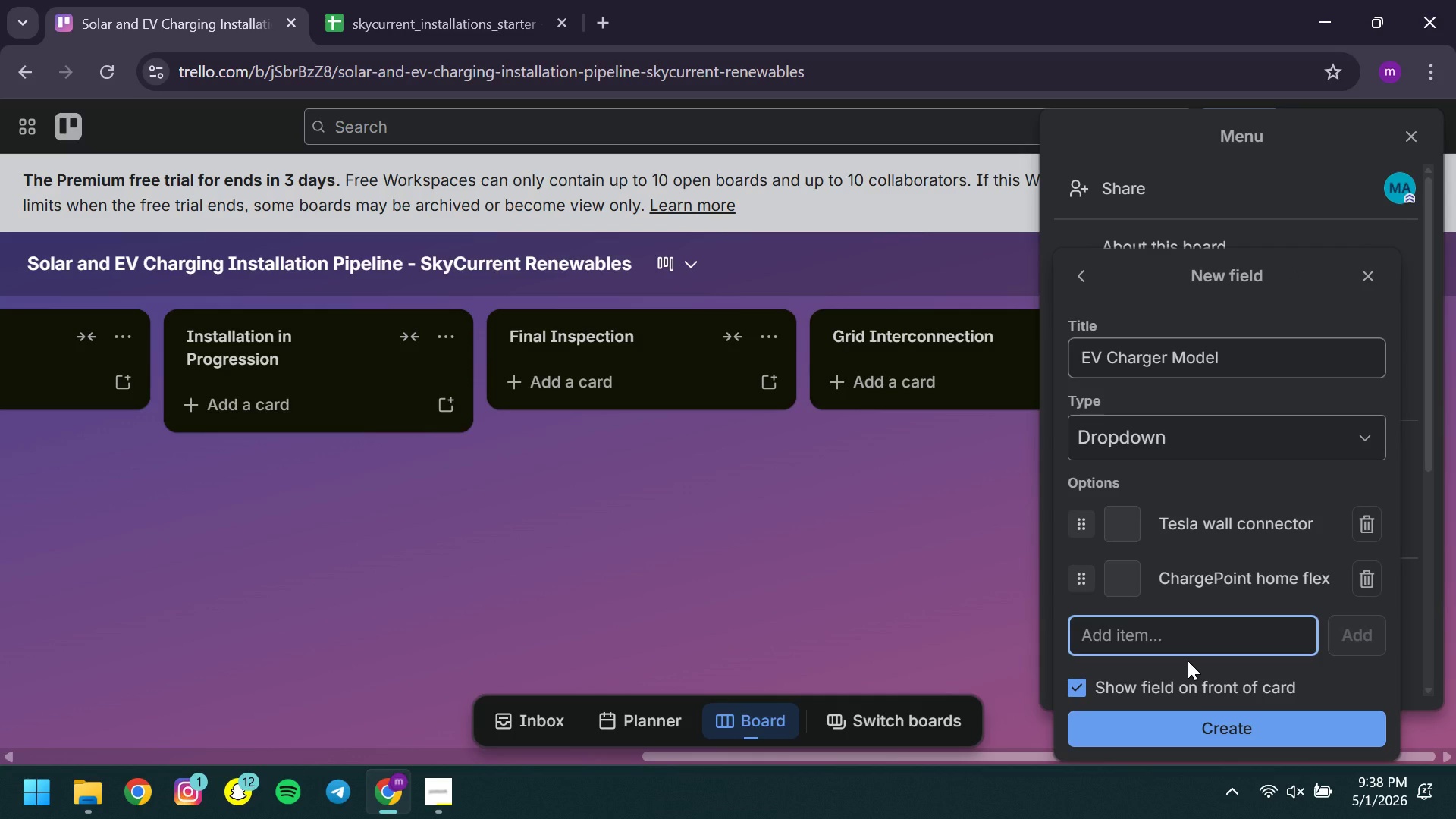 
type(Juice box 40)
 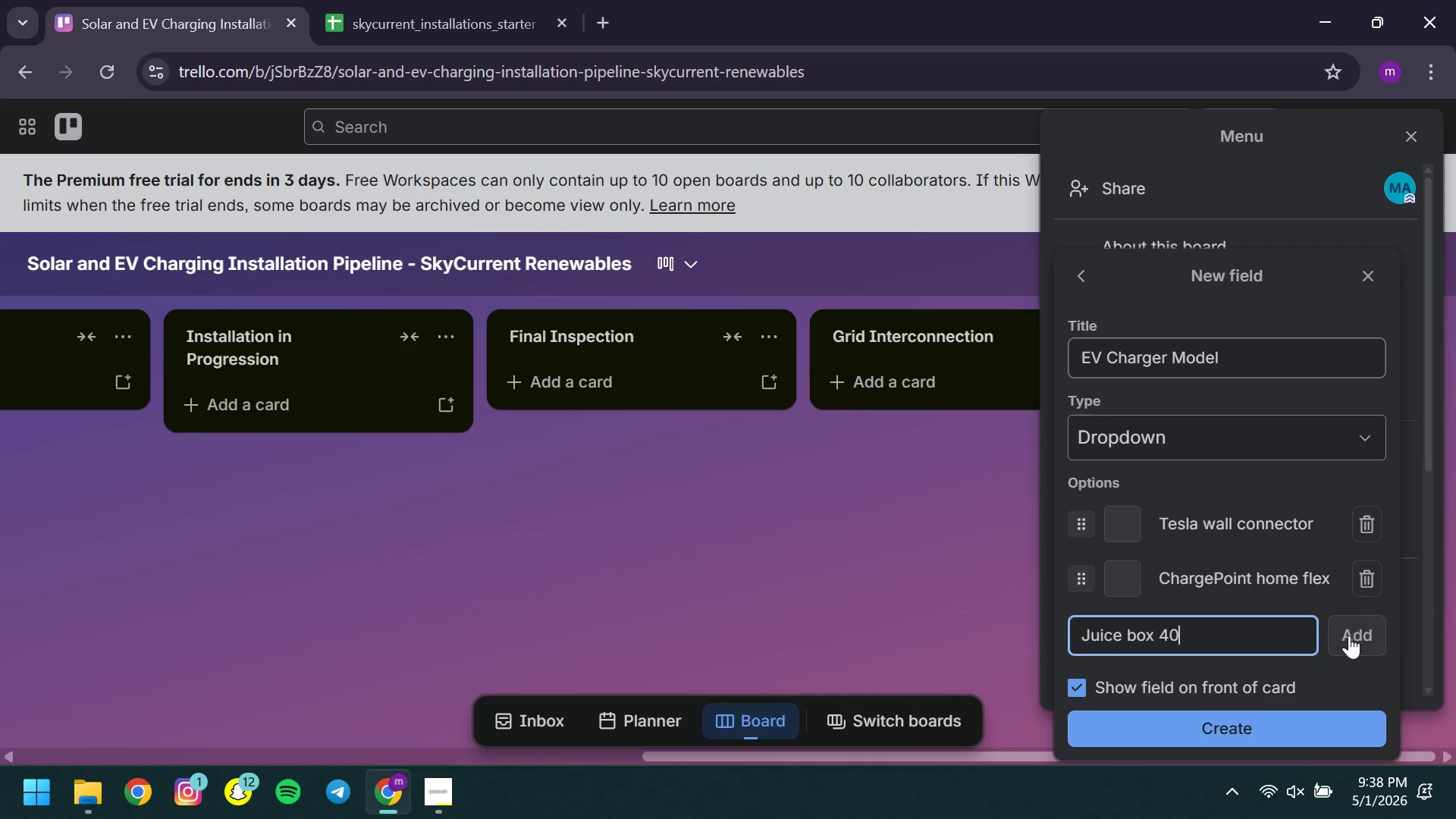 
left_click([1349, 635])
 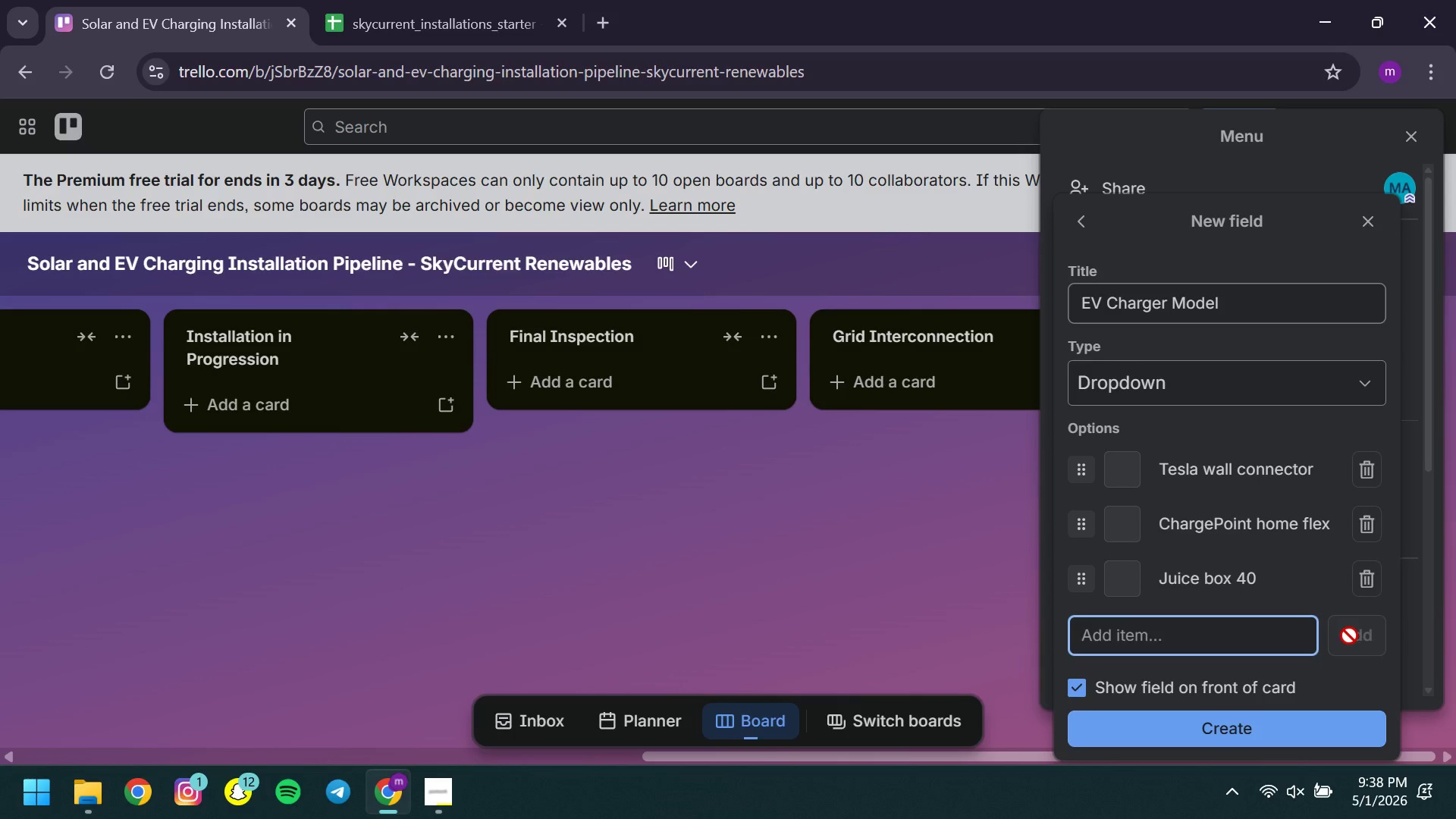 
wait(8.05)
 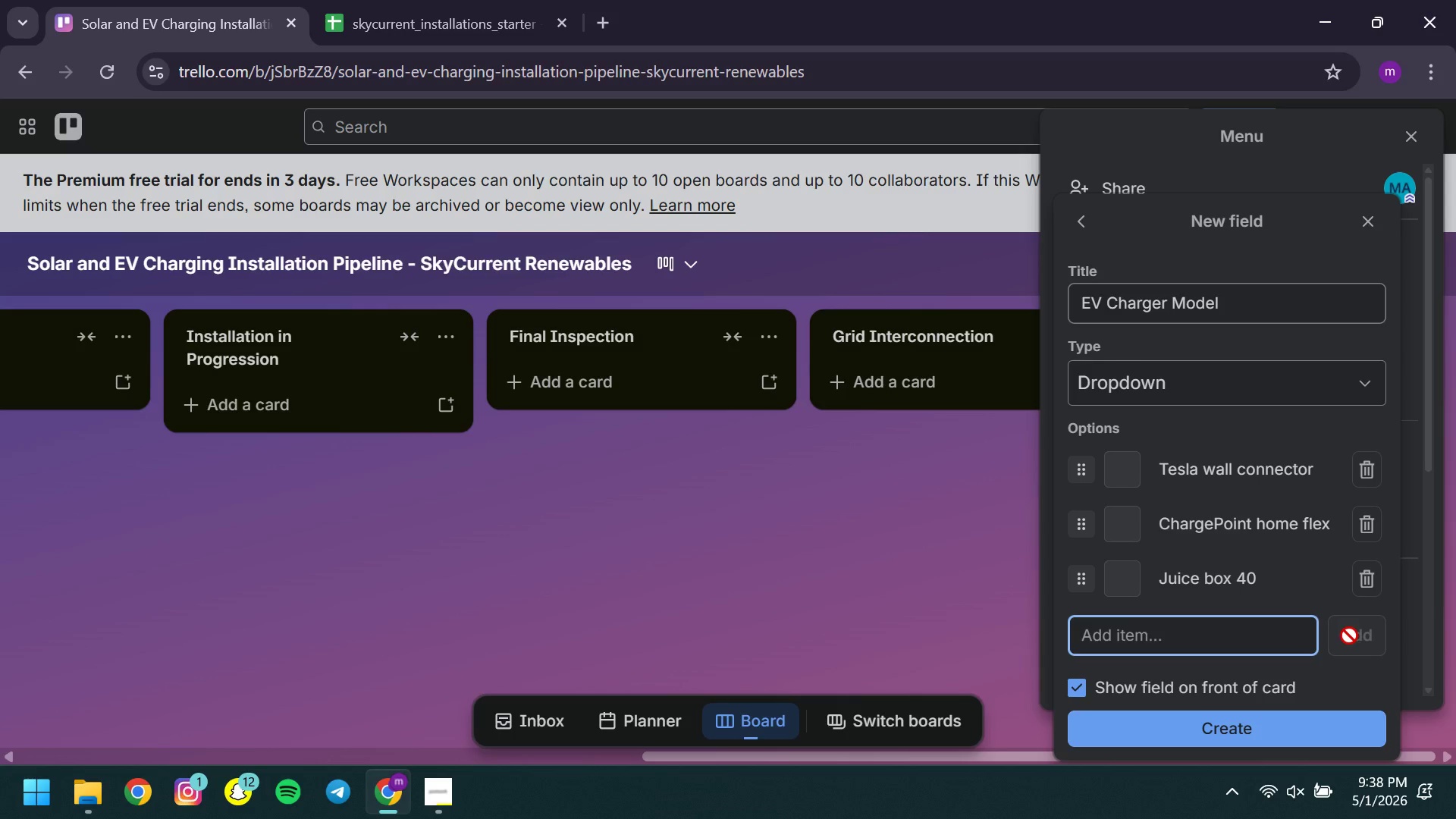 
type(Wallbox )
 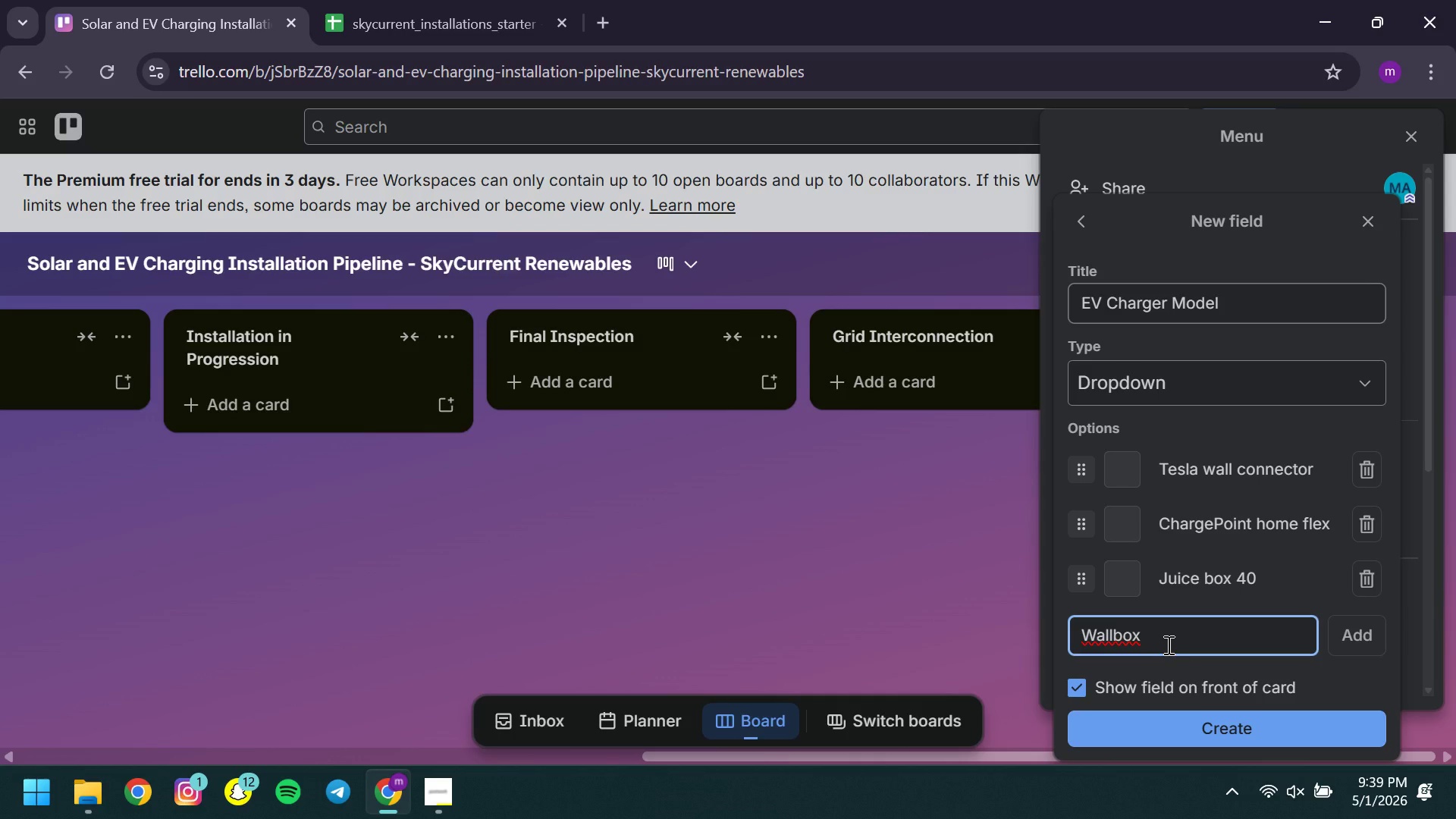 
type(pilsar )
 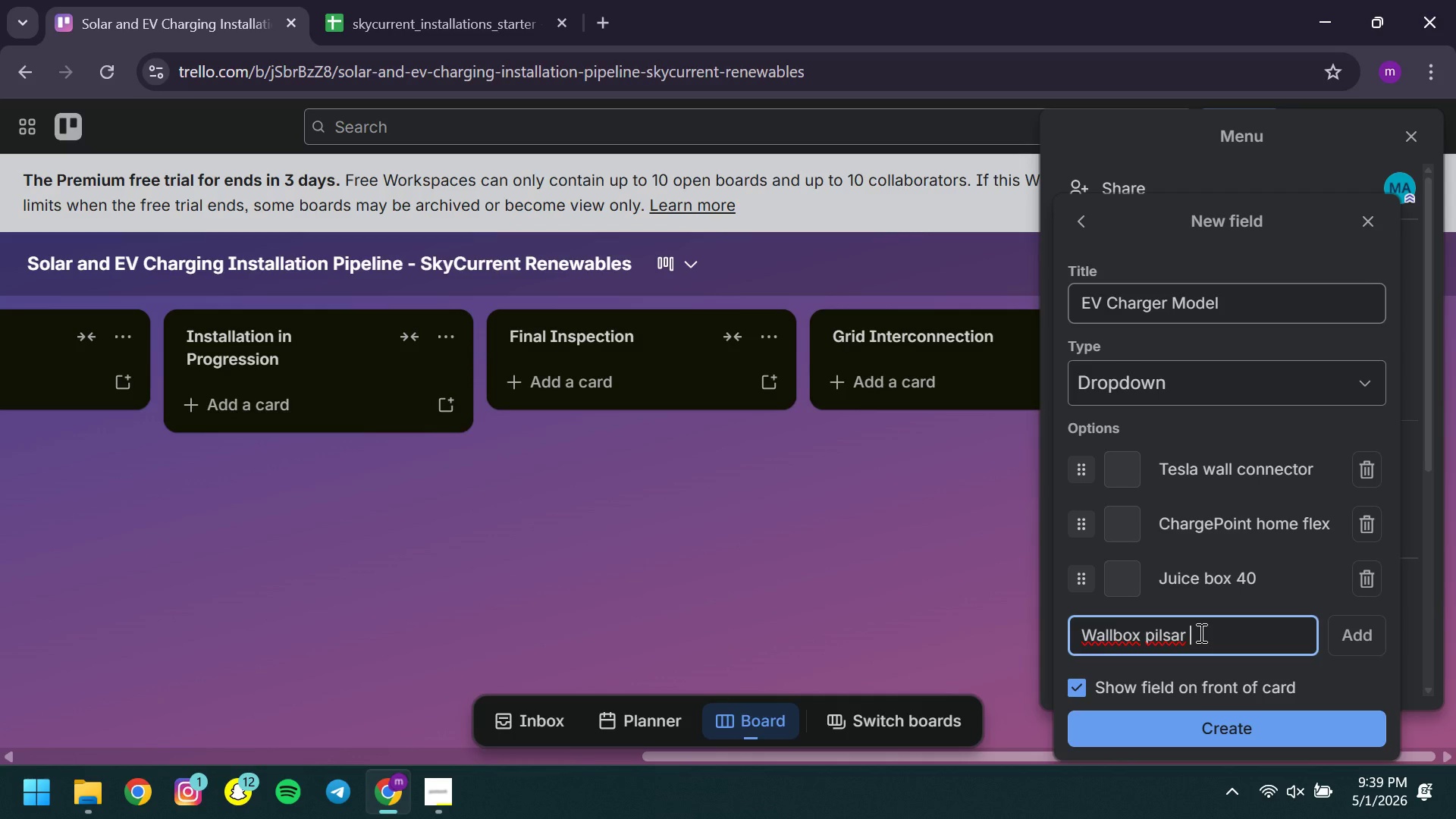 
key(ArrowLeft)
 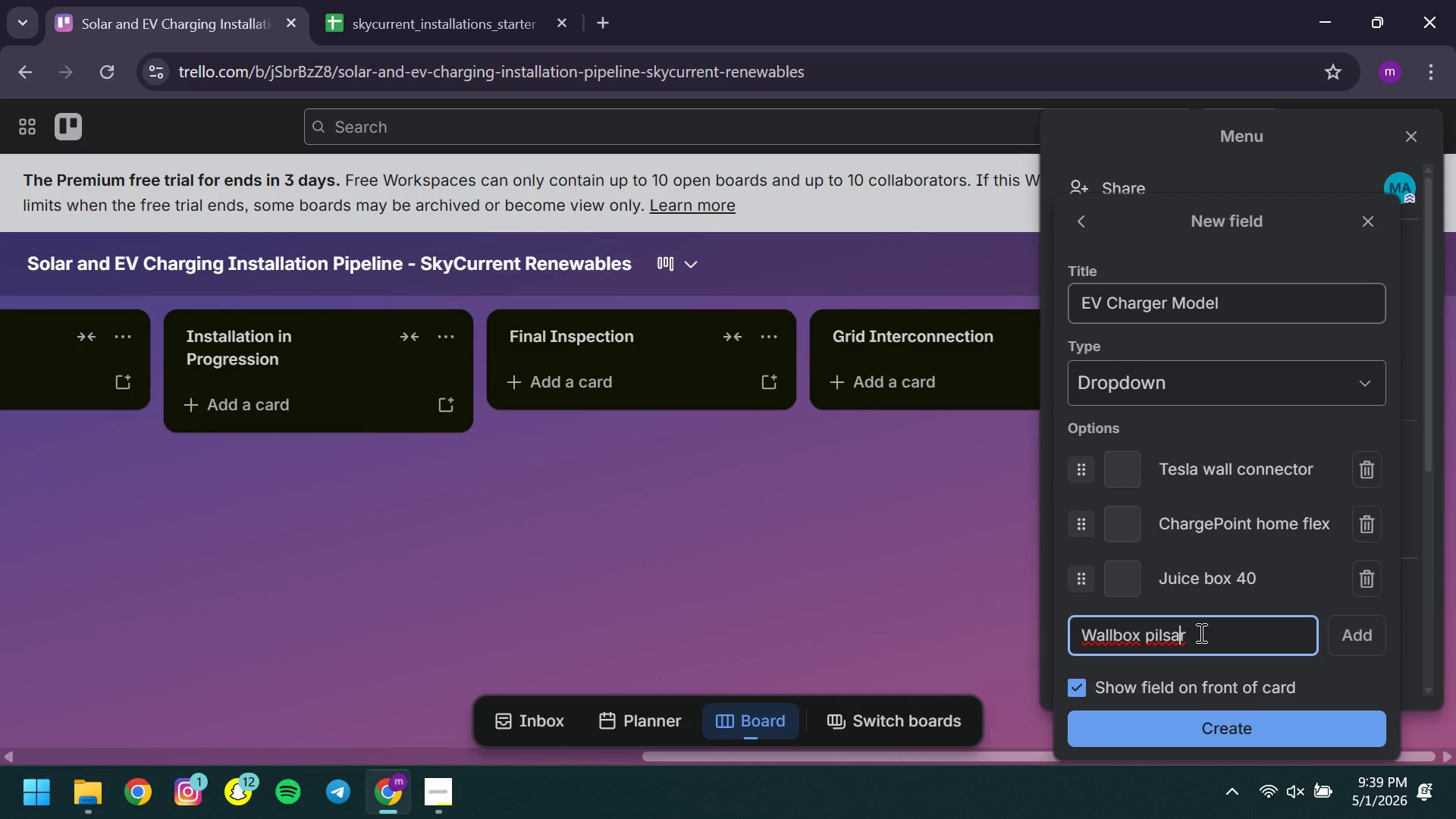 
key(ArrowLeft)
 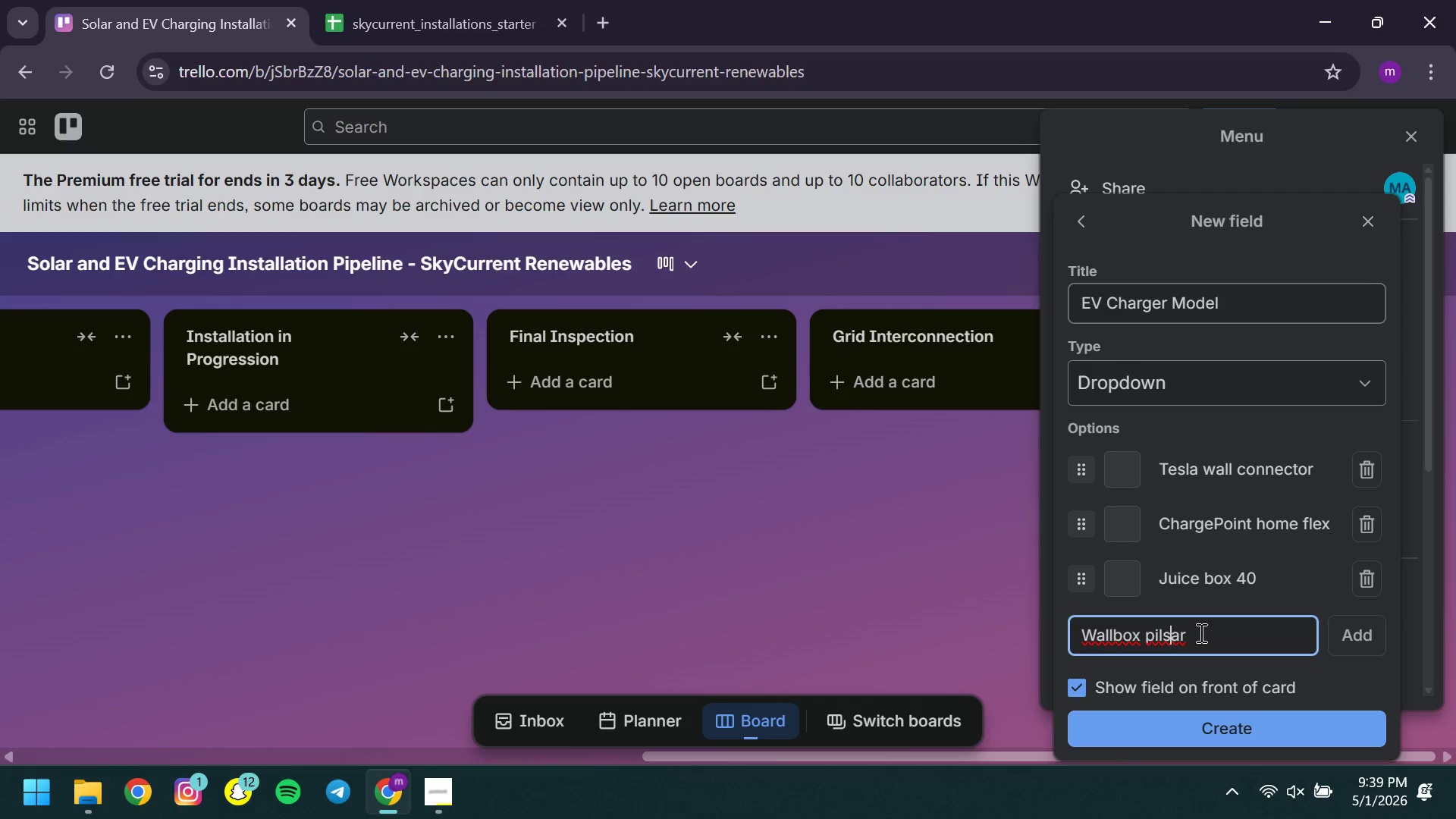 
key(ArrowLeft)
 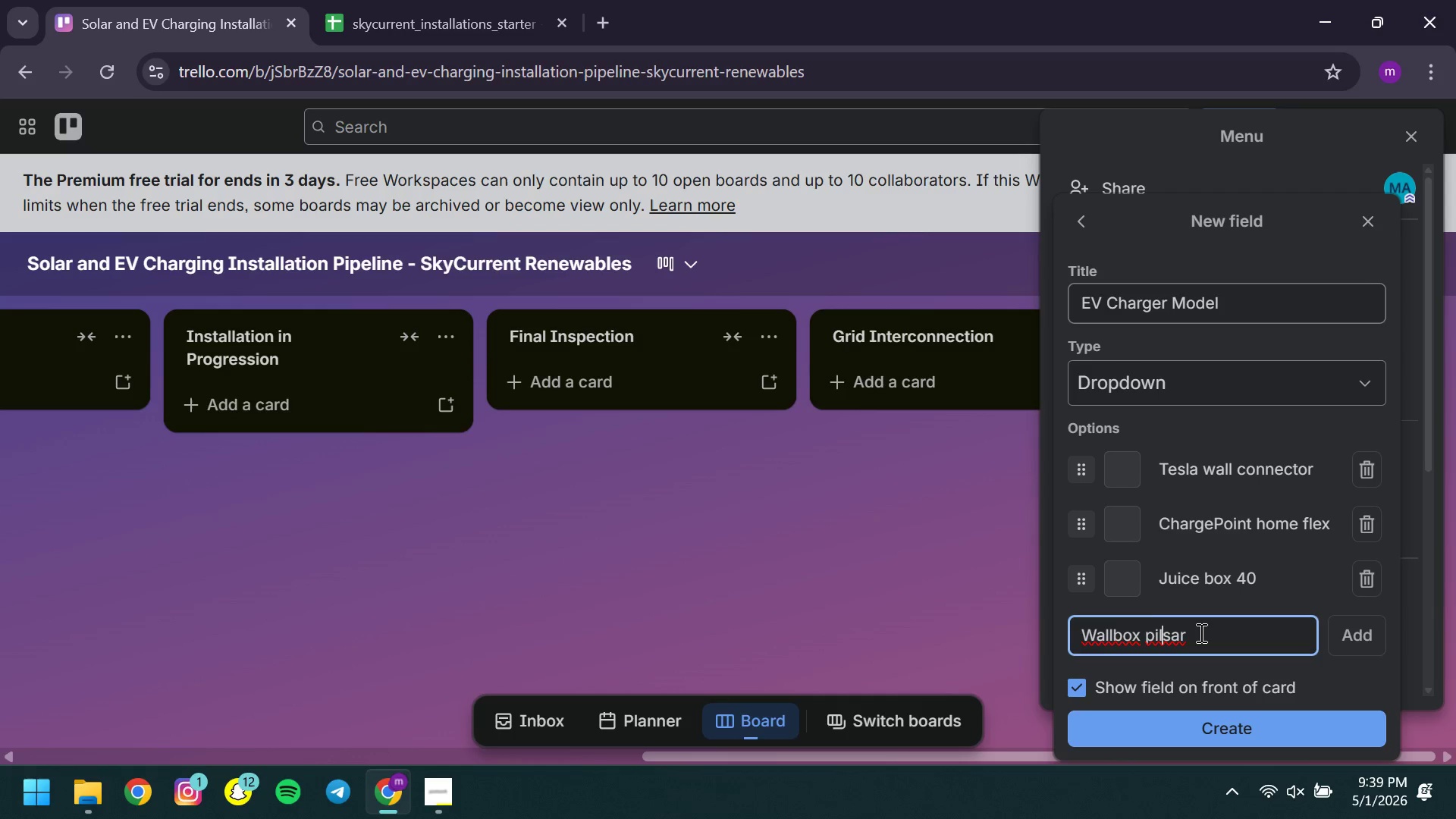 
key(ArrowLeft)
 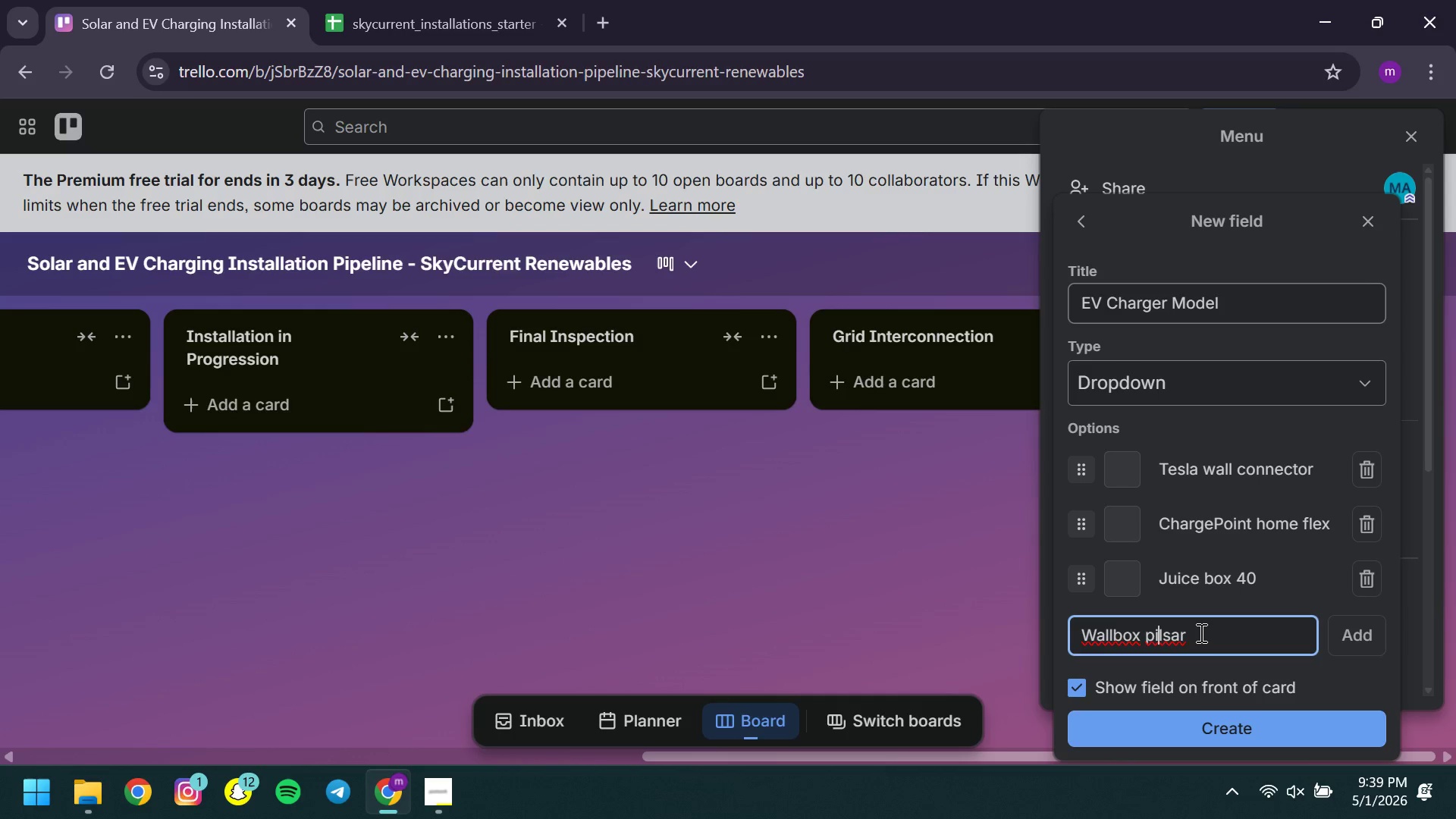 
key(ArrowLeft)
 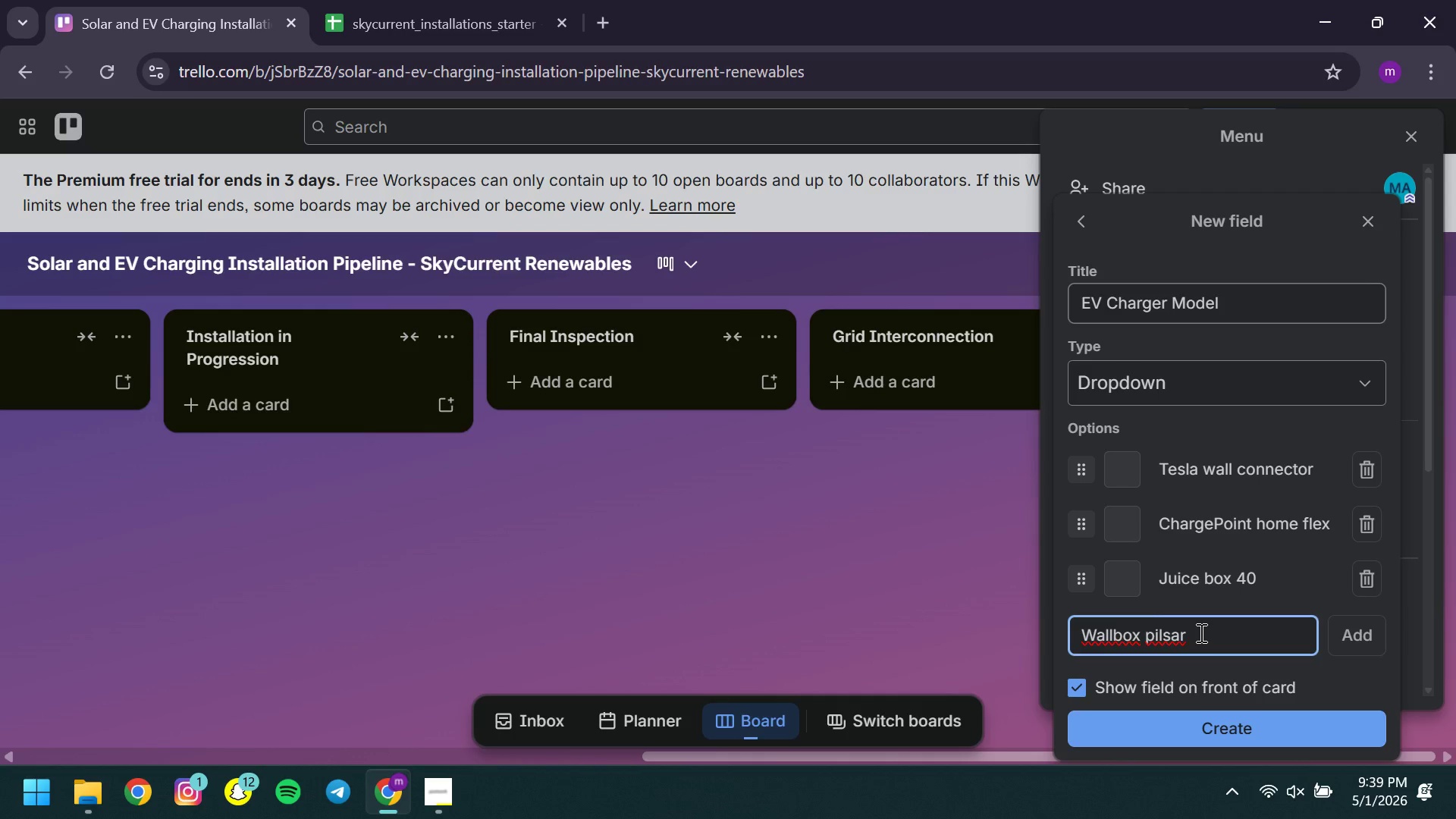 
key(Backspace)
 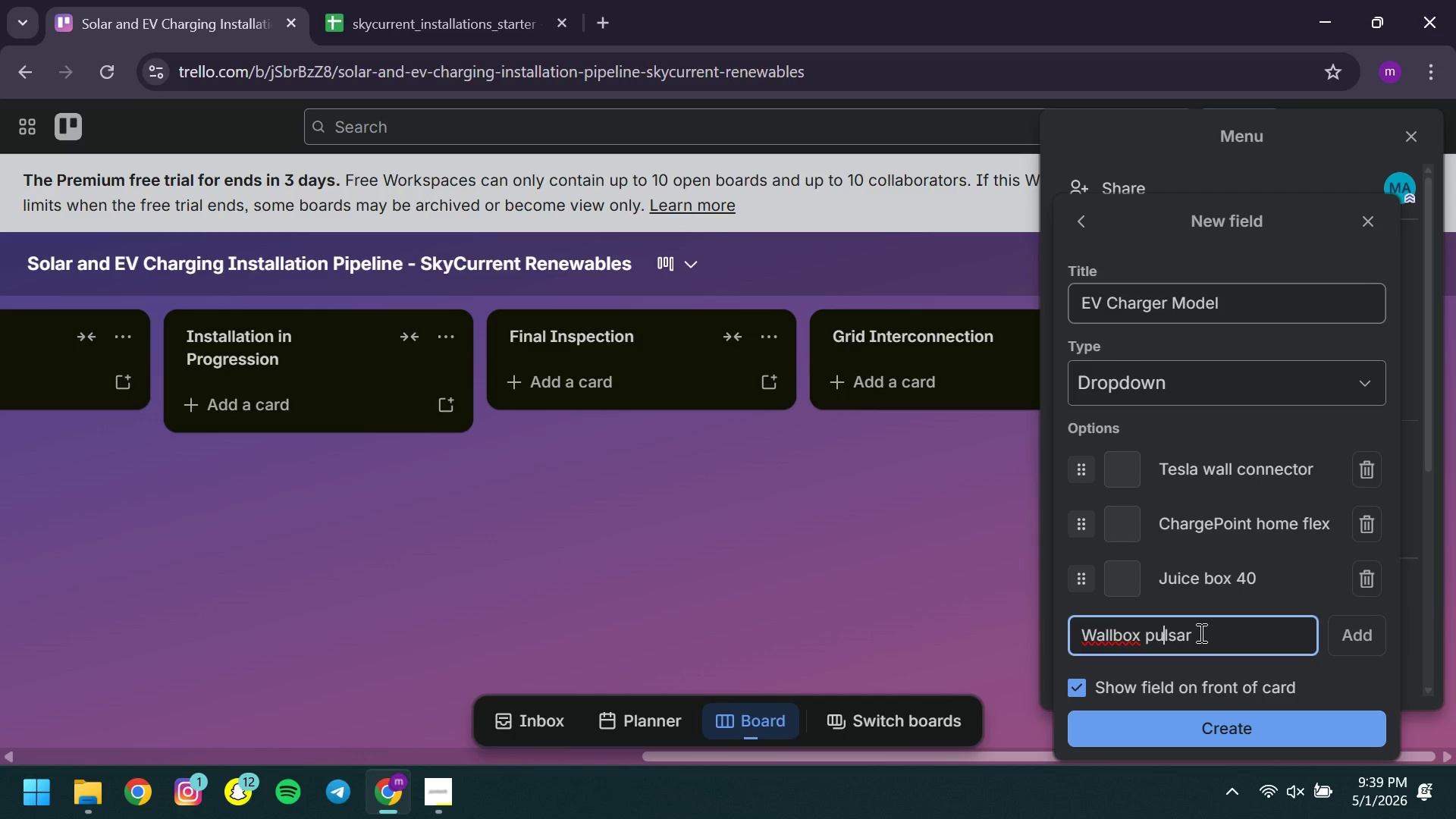 
key(U)
 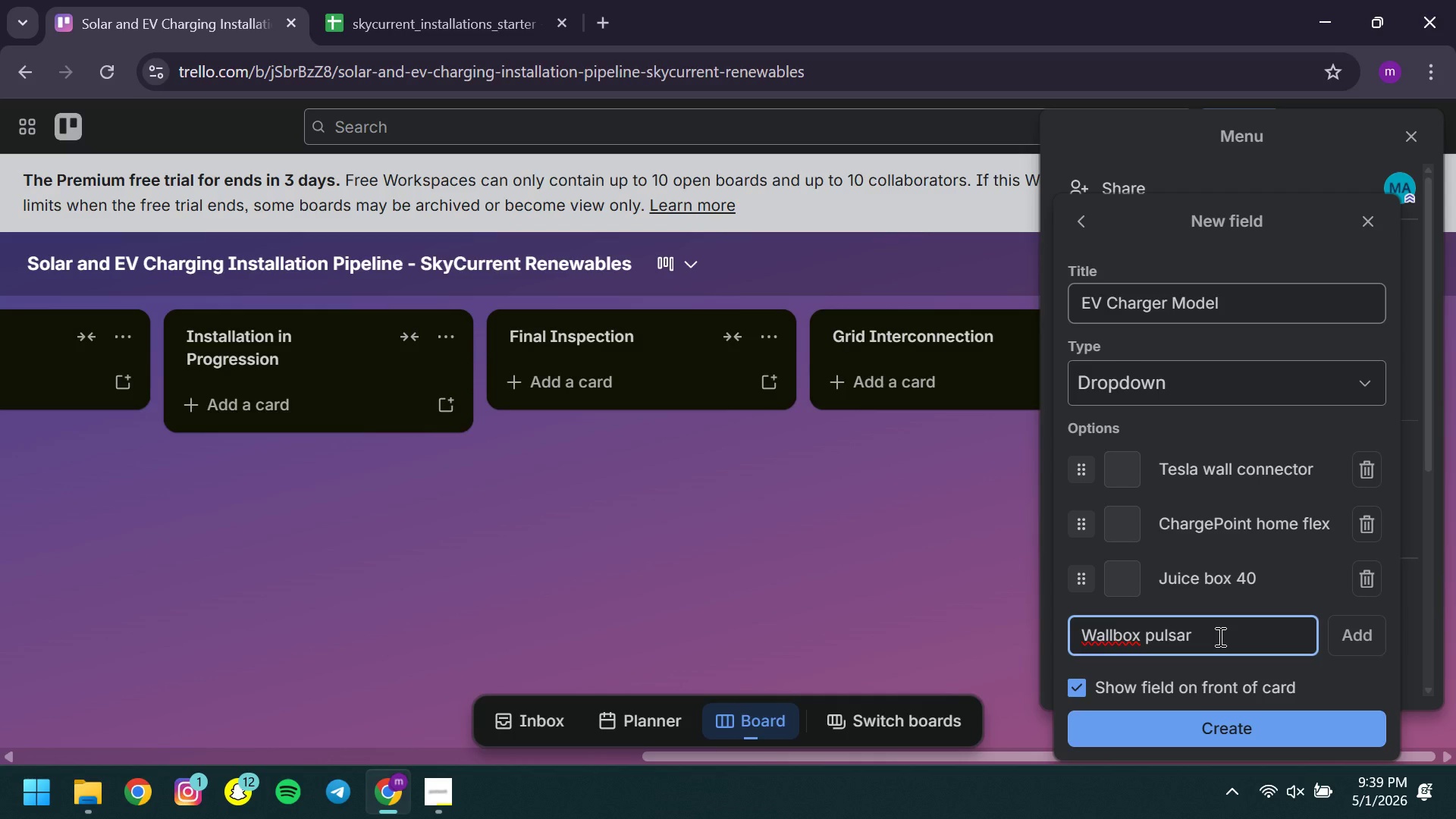 
left_click([1219, 636])
 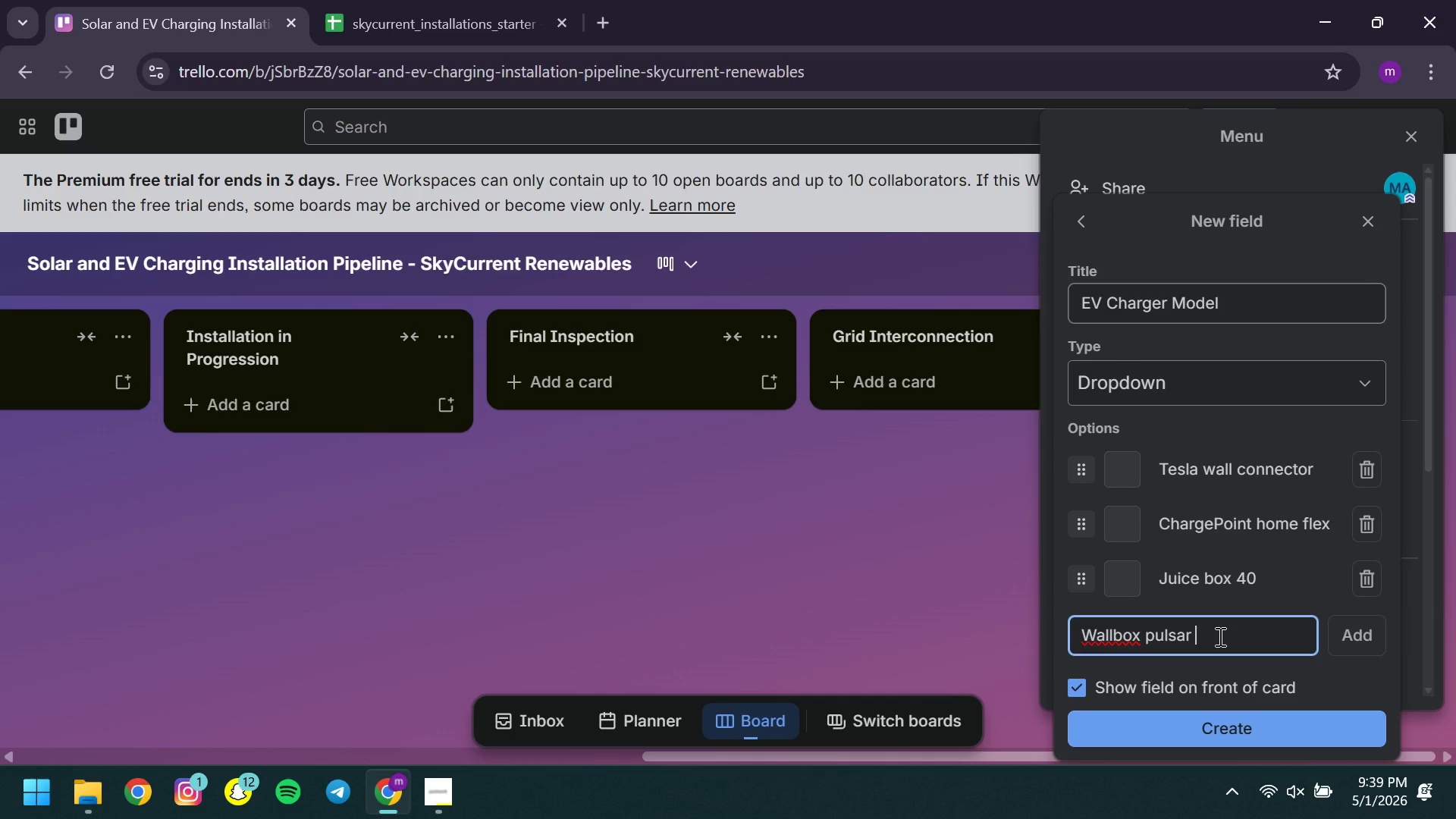 
wait(7.3)
 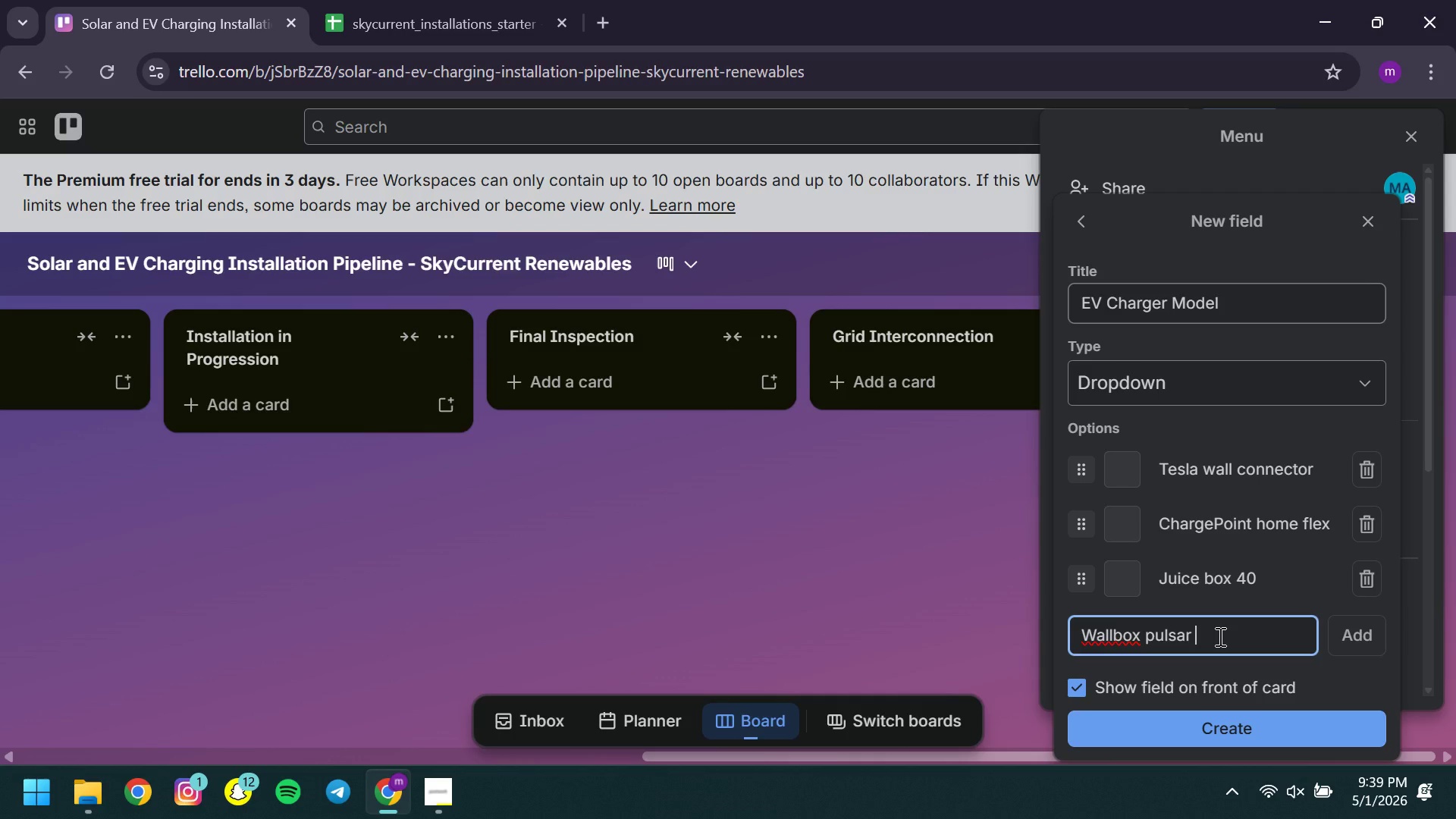 
type(pulse )
key(Backspace)
key(Backspace)
 